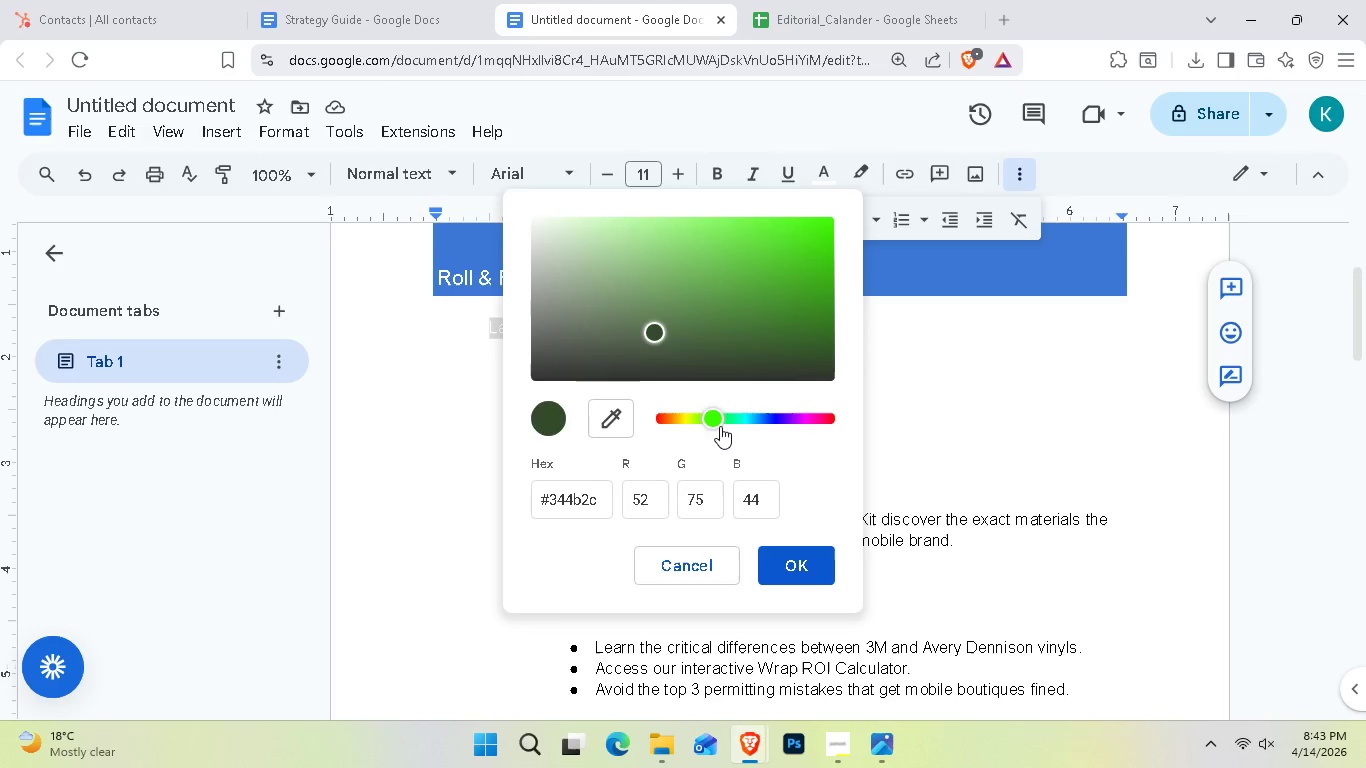 
left_click_drag(start_coordinate=[720, 426], to_coordinate=[760, 421])
 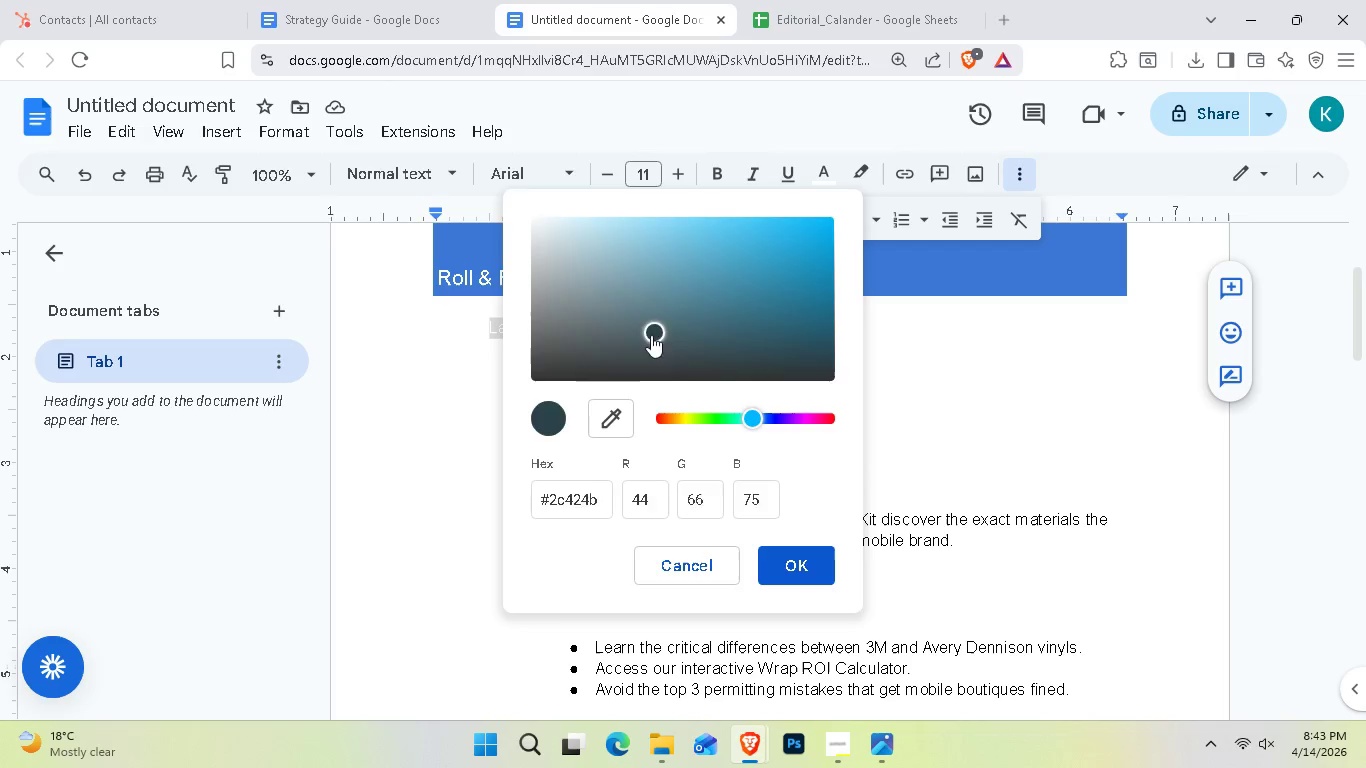 
left_click_drag(start_coordinate=[651, 334], to_coordinate=[677, 324])
 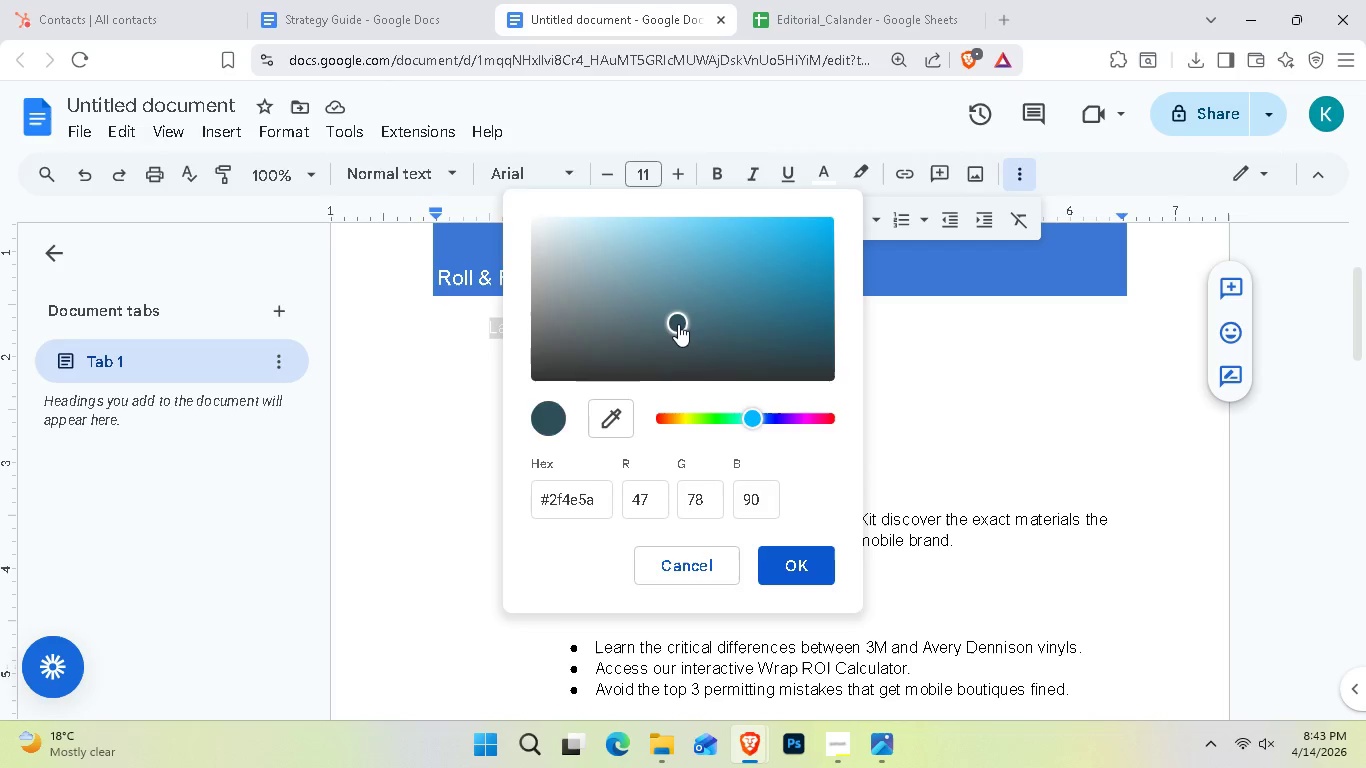 
left_click([678, 324])
 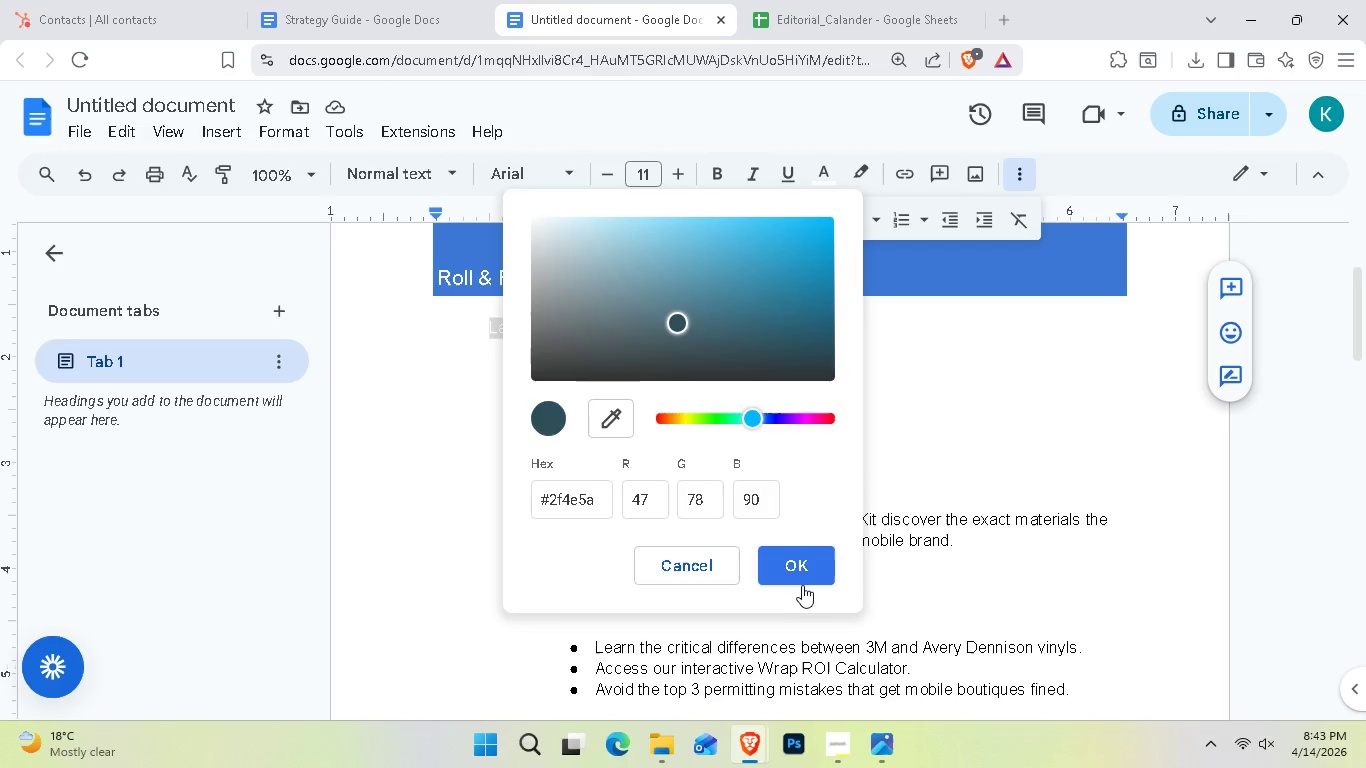 
left_click([799, 560])
 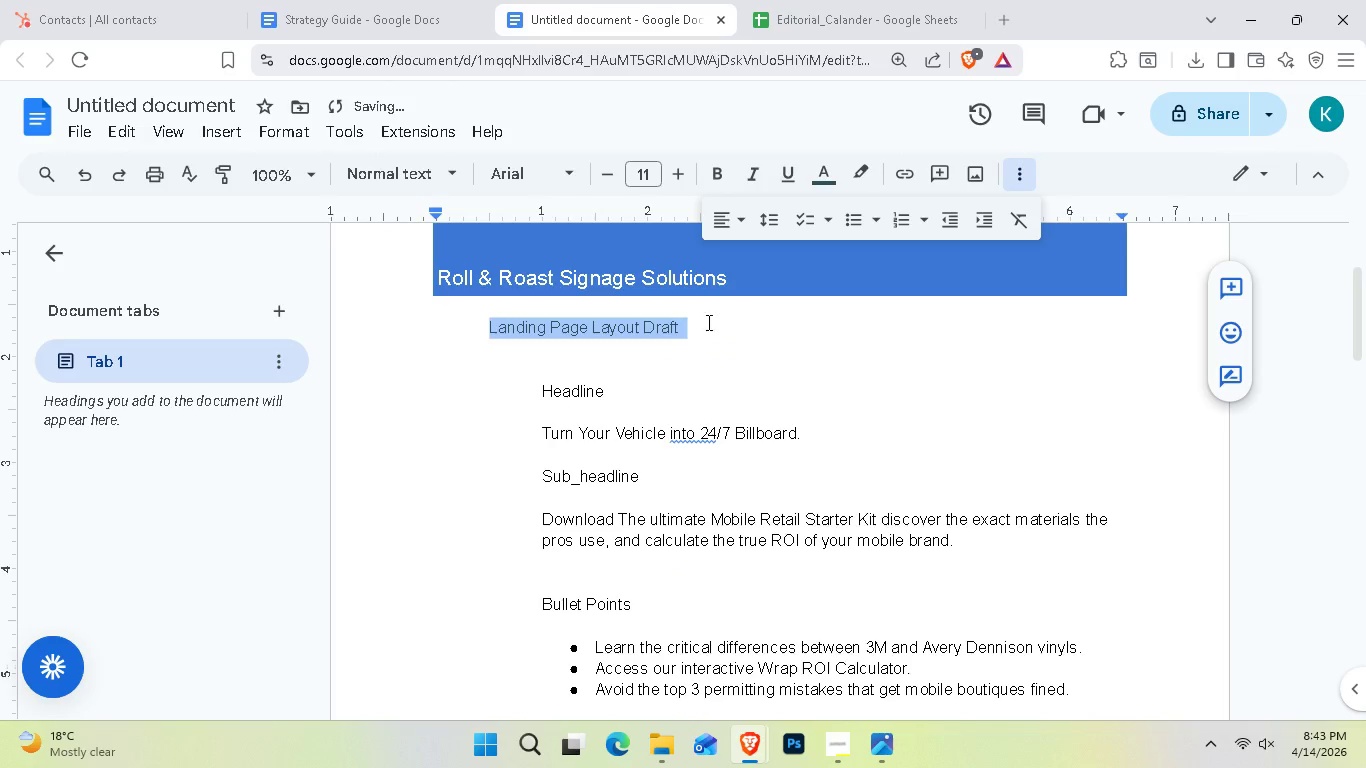 
left_click([712, 394])
 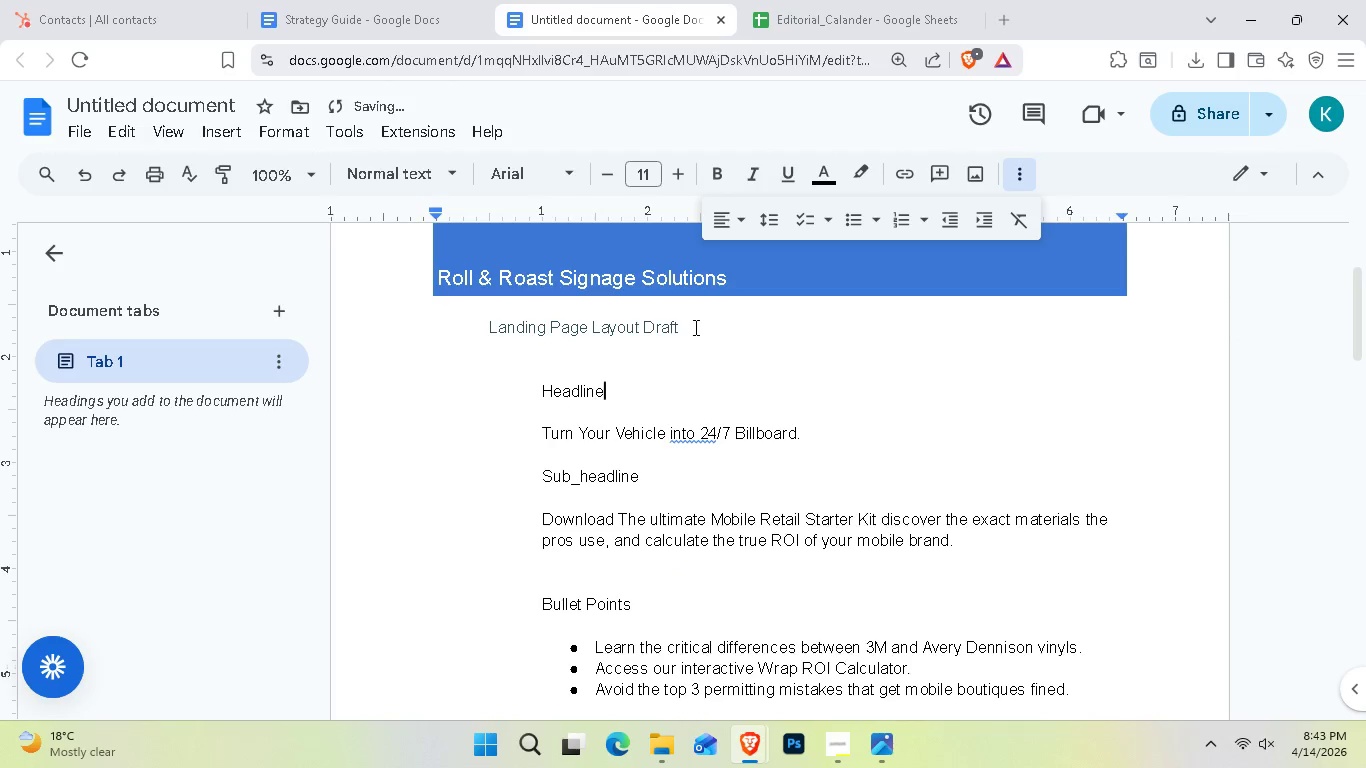 
left_click_drag(start_coordinate=[694, 327], to_coordinate=[491, 331])
 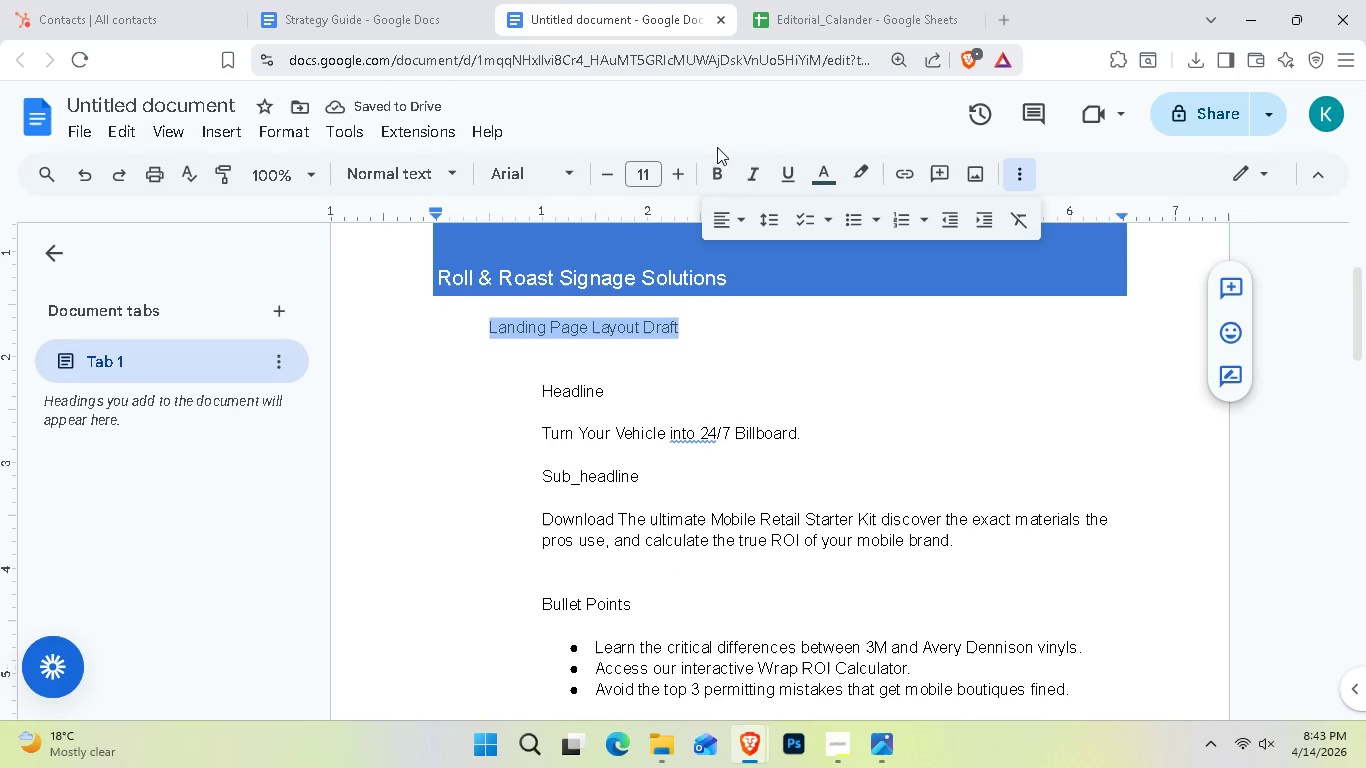 
left_click([729, 166])
 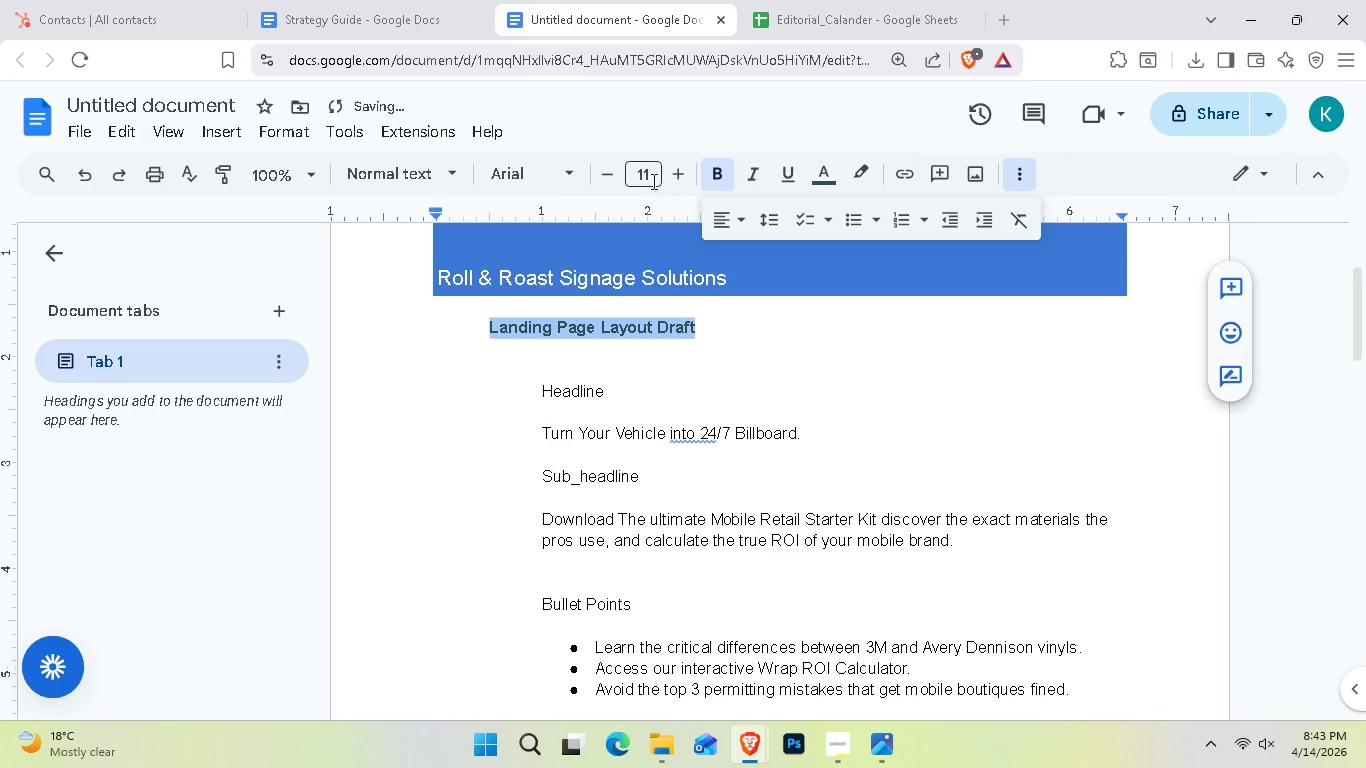 
left_click([682, 179])
 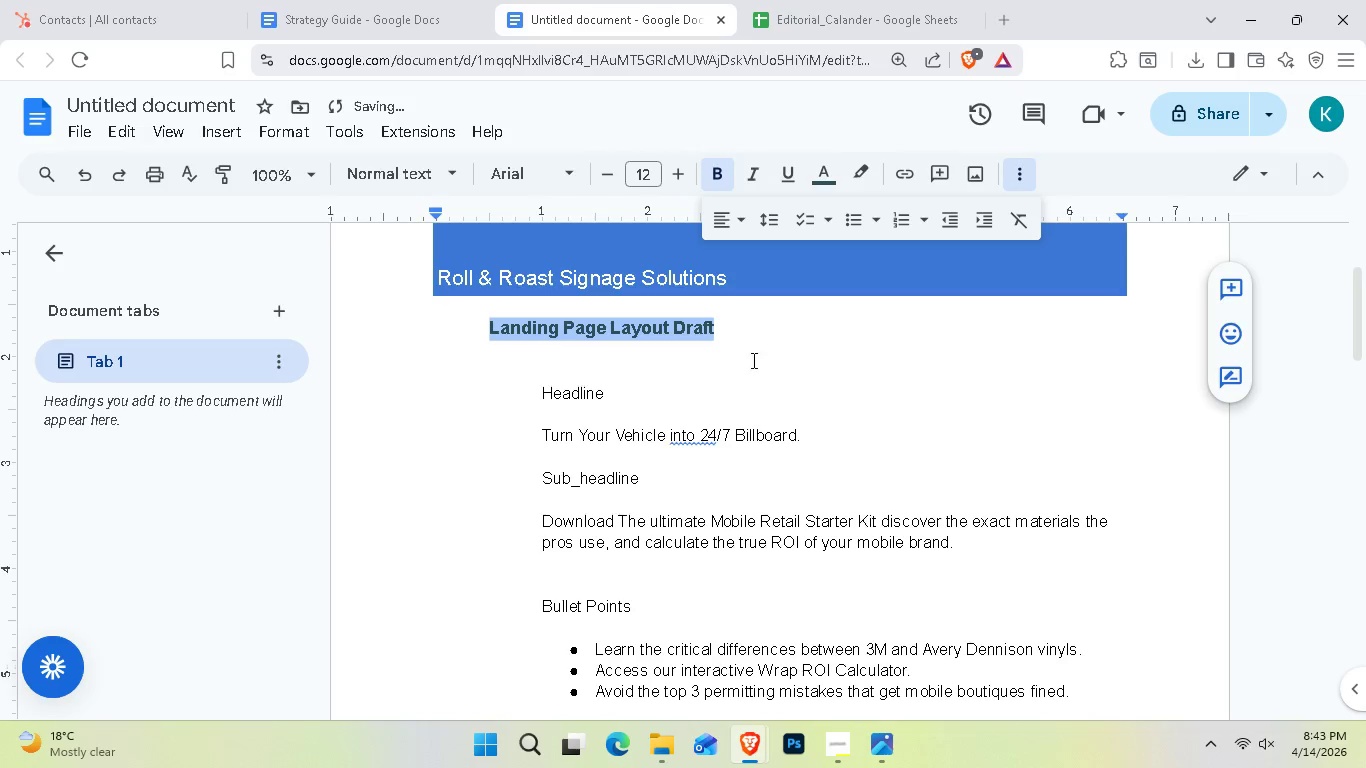 
left_click([772, 361])
 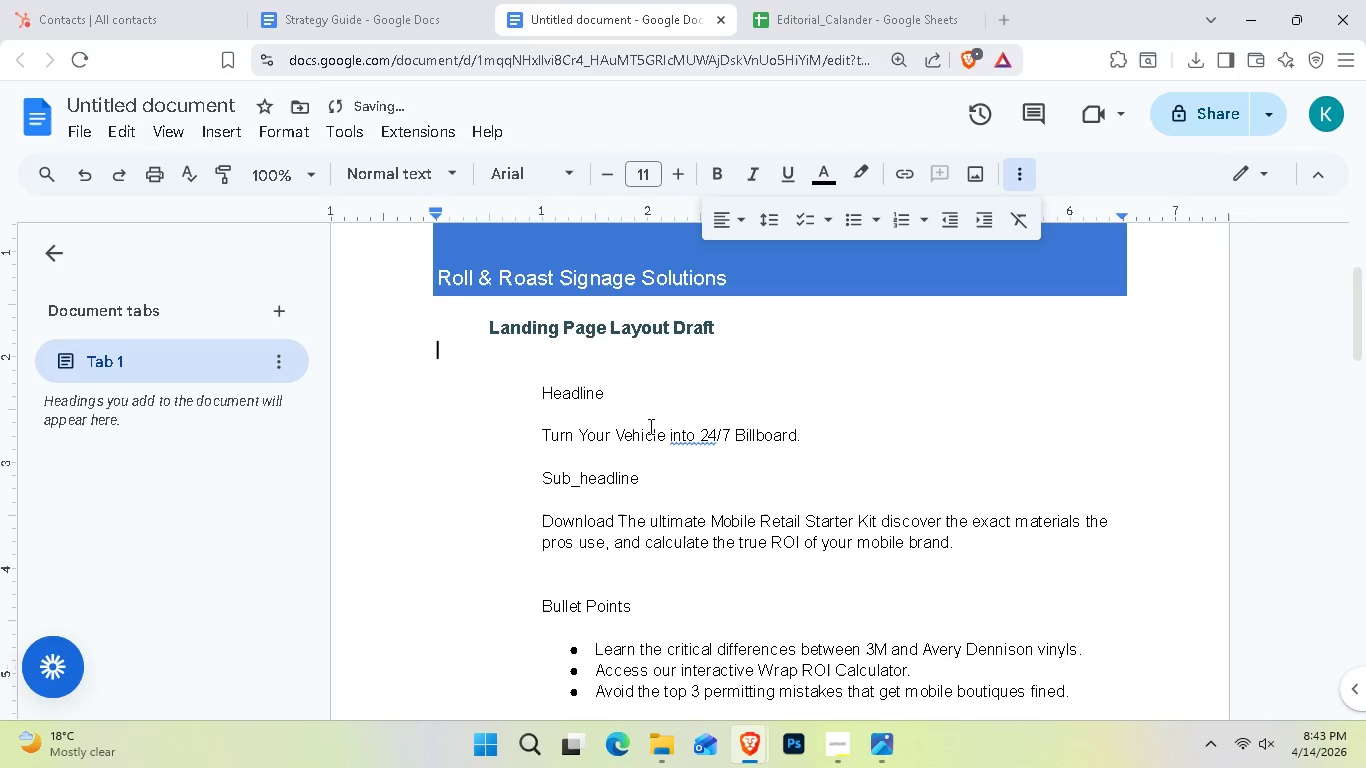 
left_click_drag(start_coordinate=[615, 390], to_coordinate=[532, 391])
 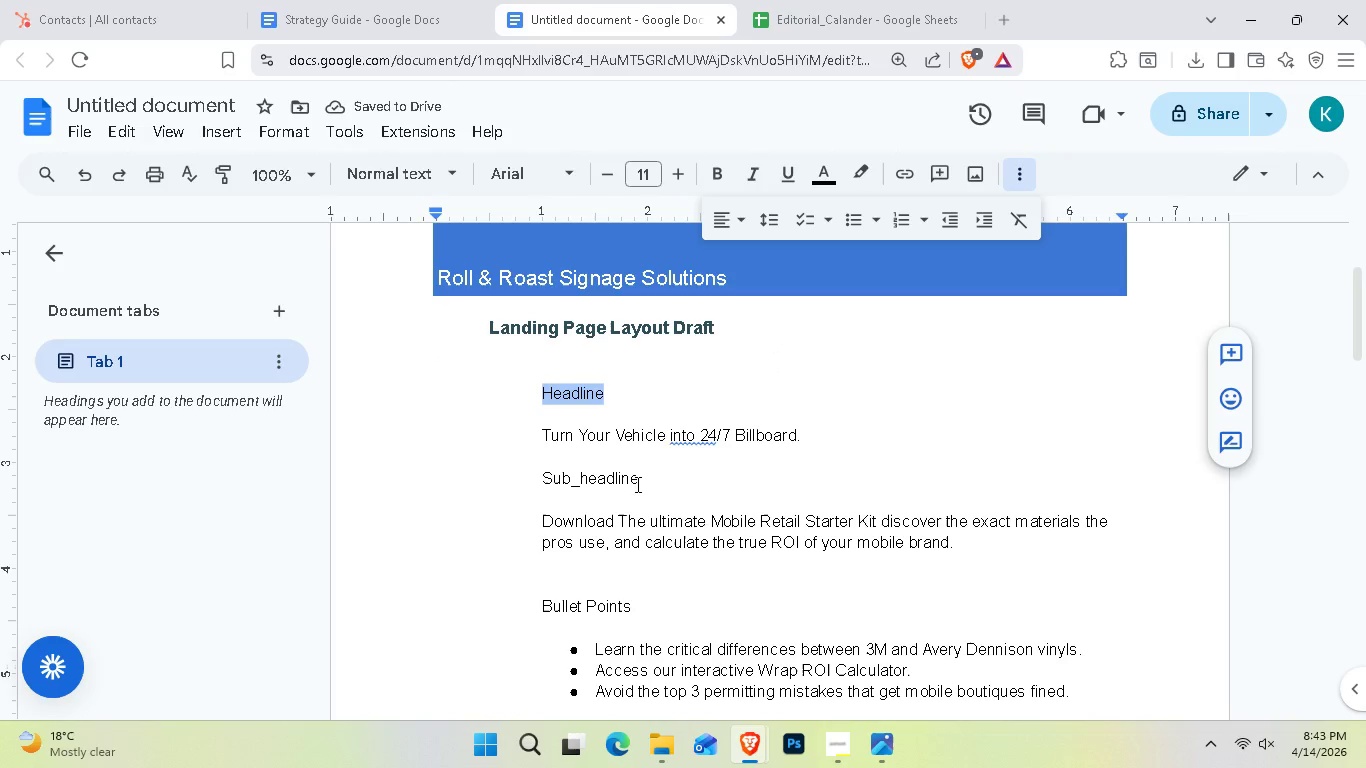 
hold_key(key=ControlLeft, duration=1.45)
left_click_drag(start_coordinate=[645, 473], to_coordinate=[546, 488])
 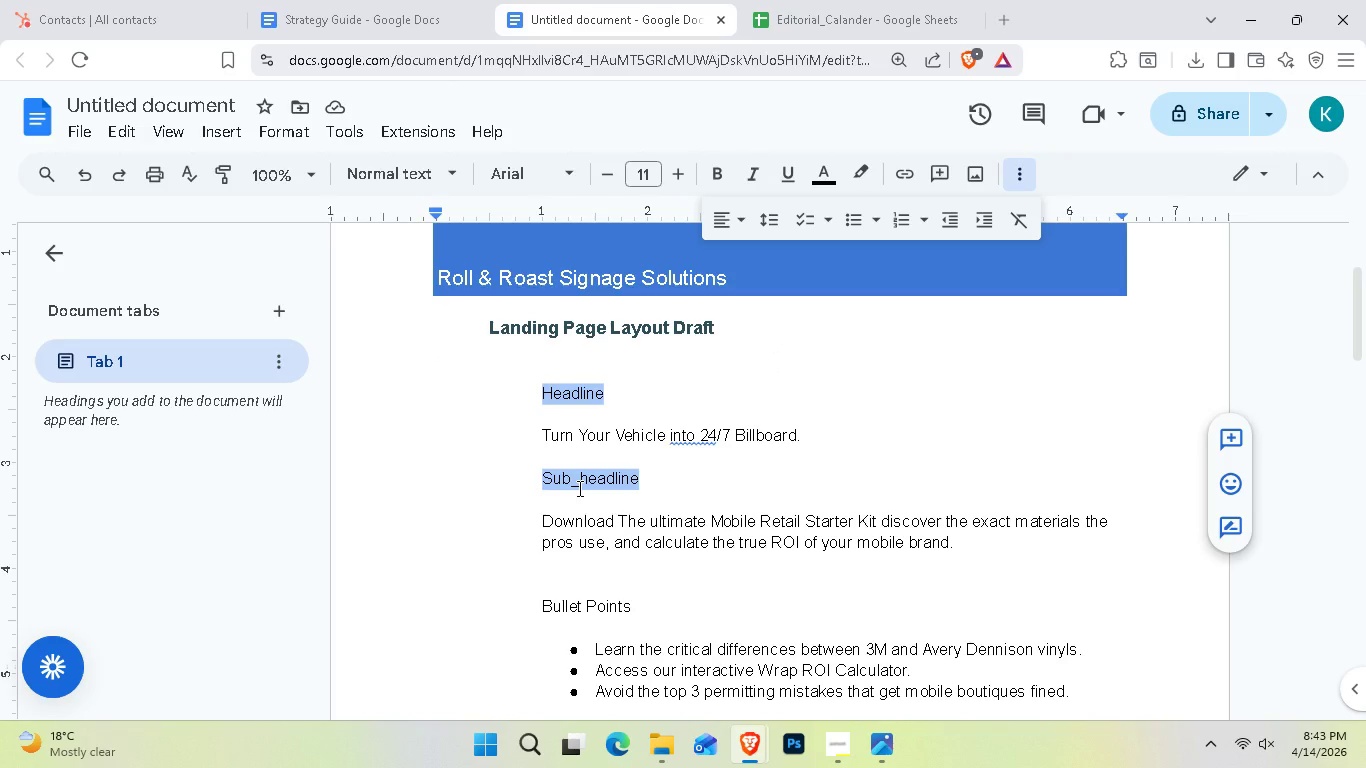 
left_click([578, 488])
 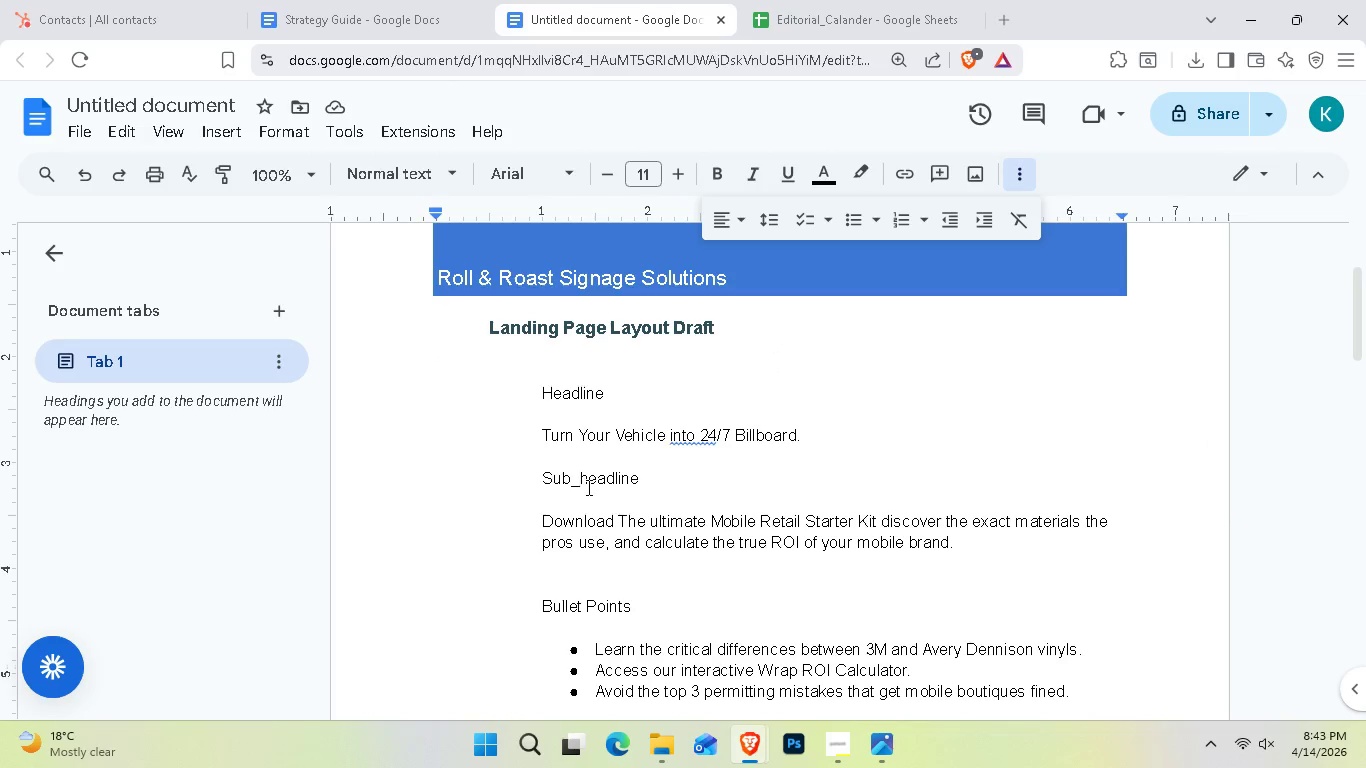 
key(Backspace)
 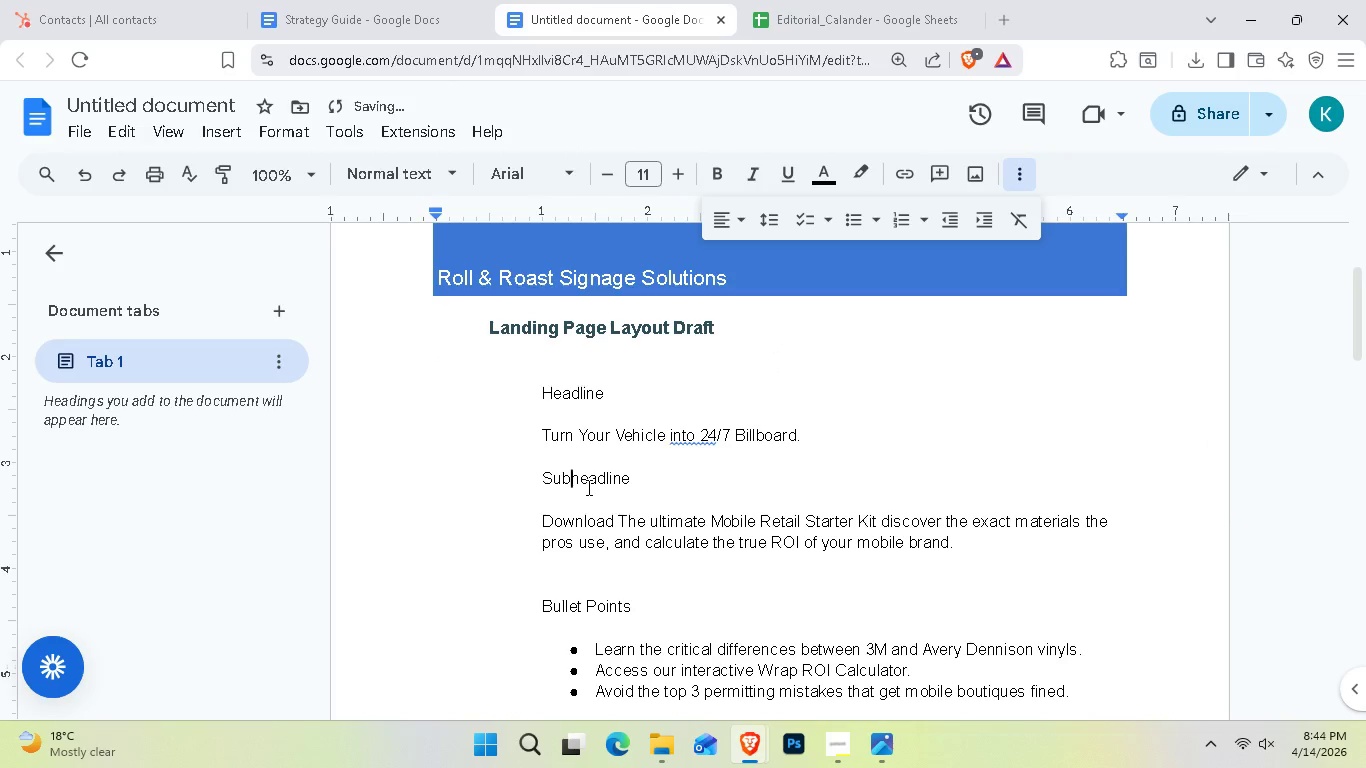 
key(Minus)
 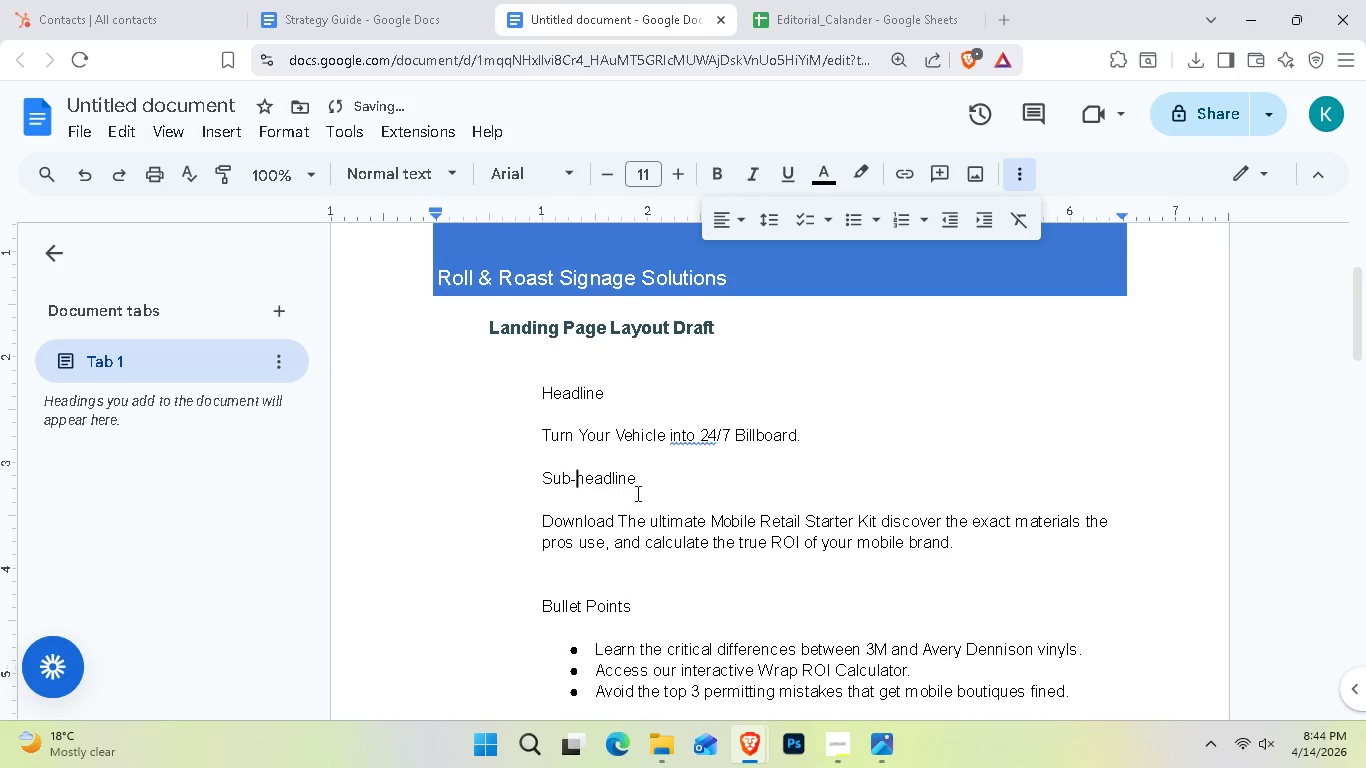 
left_click_drag(start_coordinate=[649, 481], to_coordinate=[546, 486])
 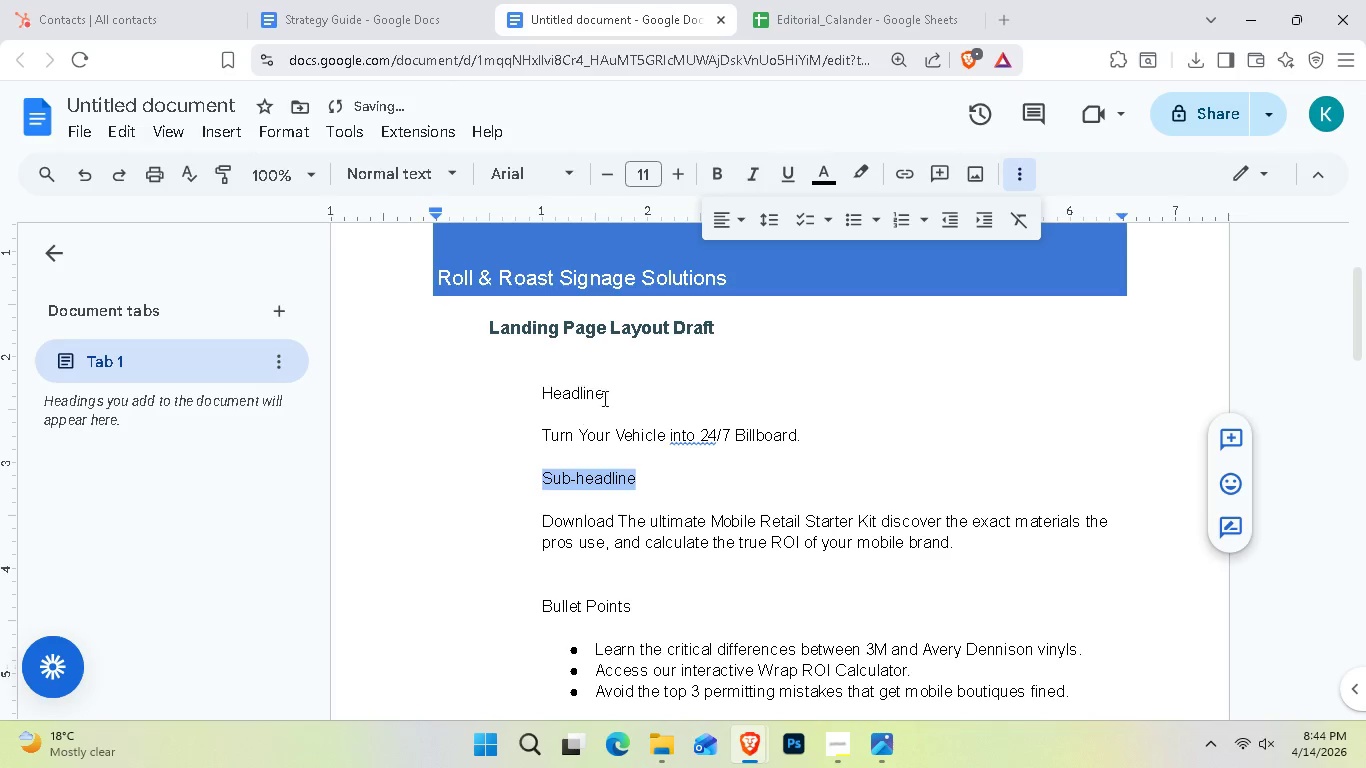 
hold_key(key=ControlLeft, duration=1.03)
left_click_drag(start_coordinate=[615, 383], to_coordinate=[575, 391])
 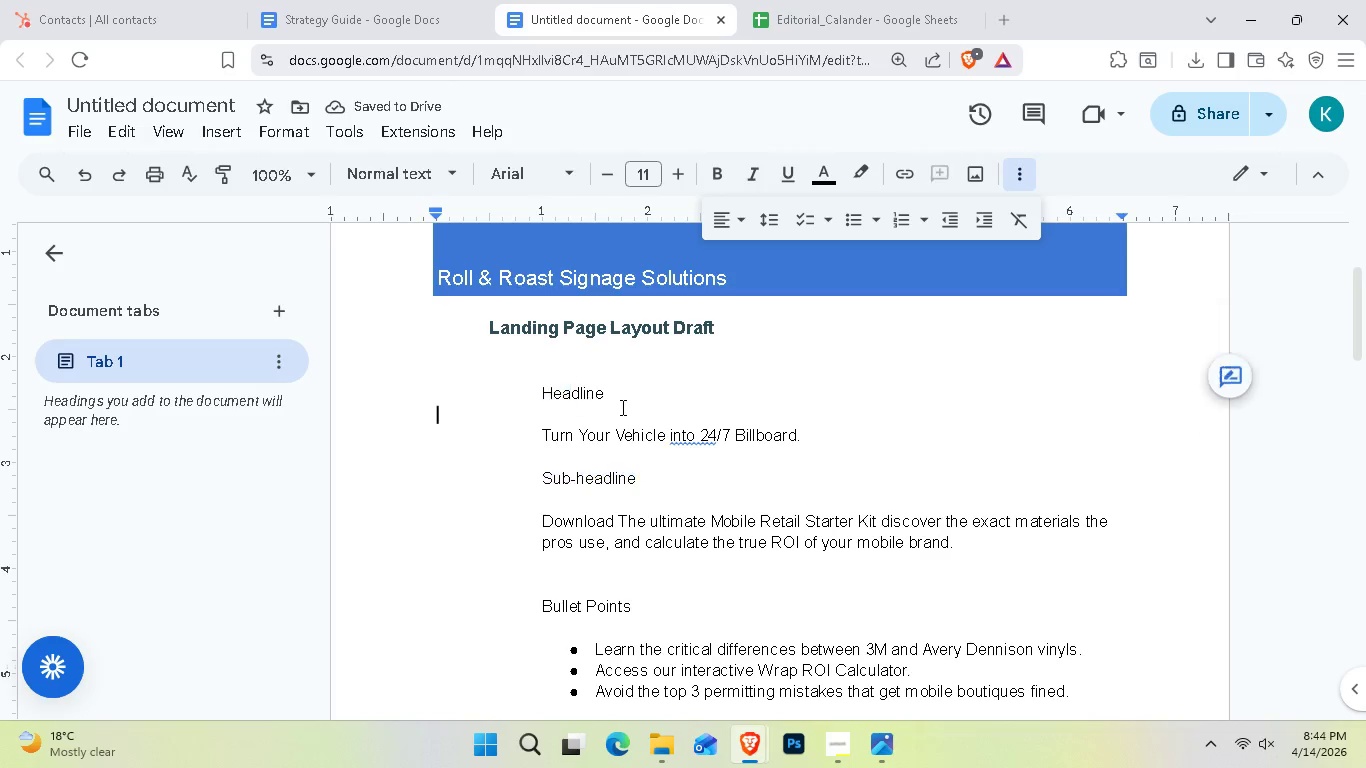 
left_click([621, 407])
 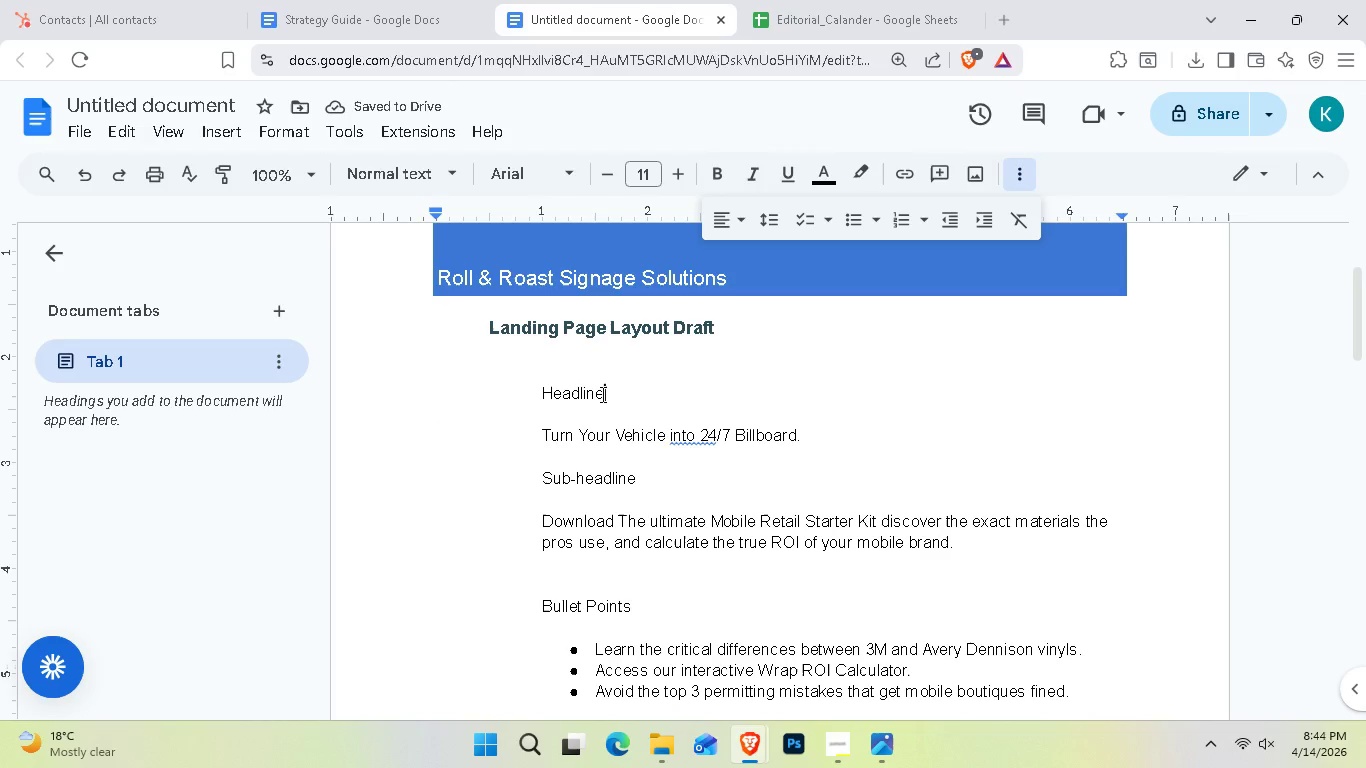 
left_click_drag(start_coordinate=[601, 394], to_coordinate=[527, 395])
 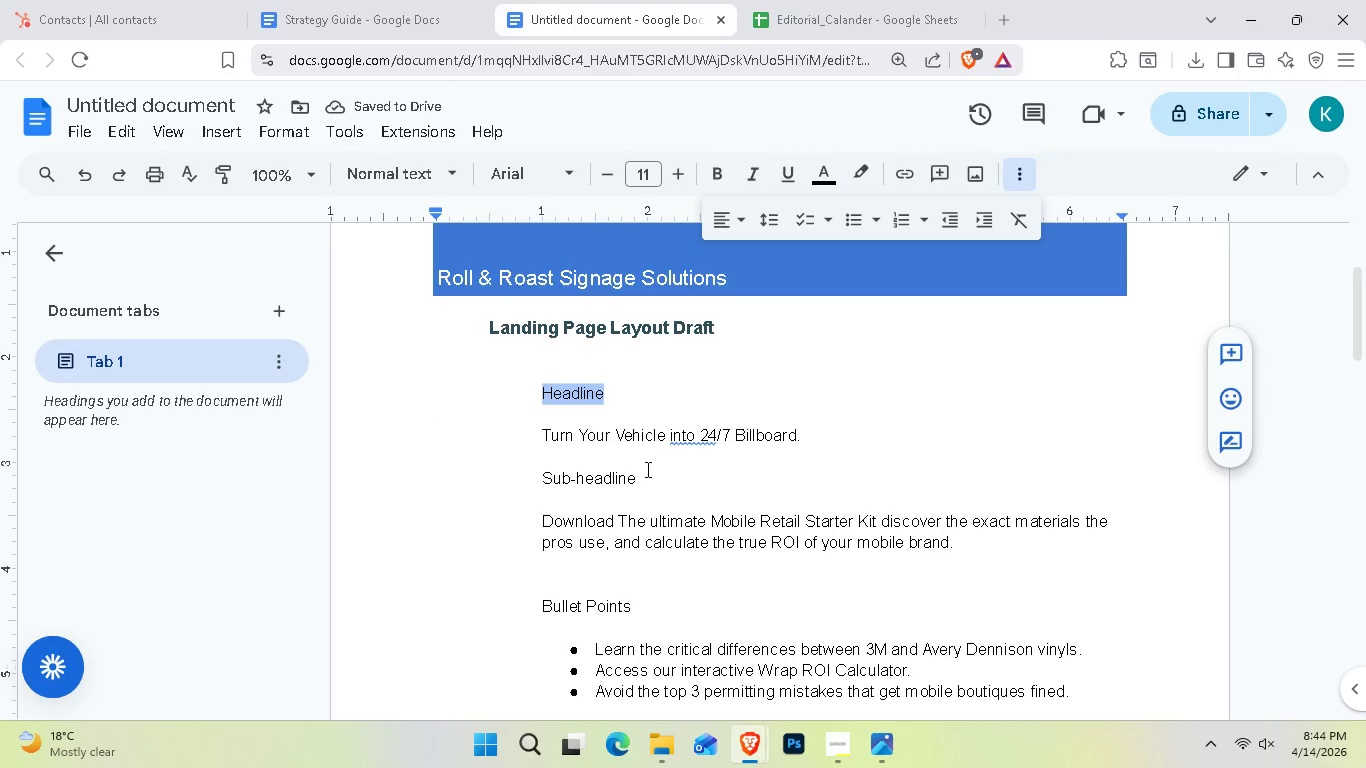 
hold_key(key=ControlLeft, duration=1.86)
left_click_drag(start_coordinate=[639, 485], to_coordinate=[545, 473])
 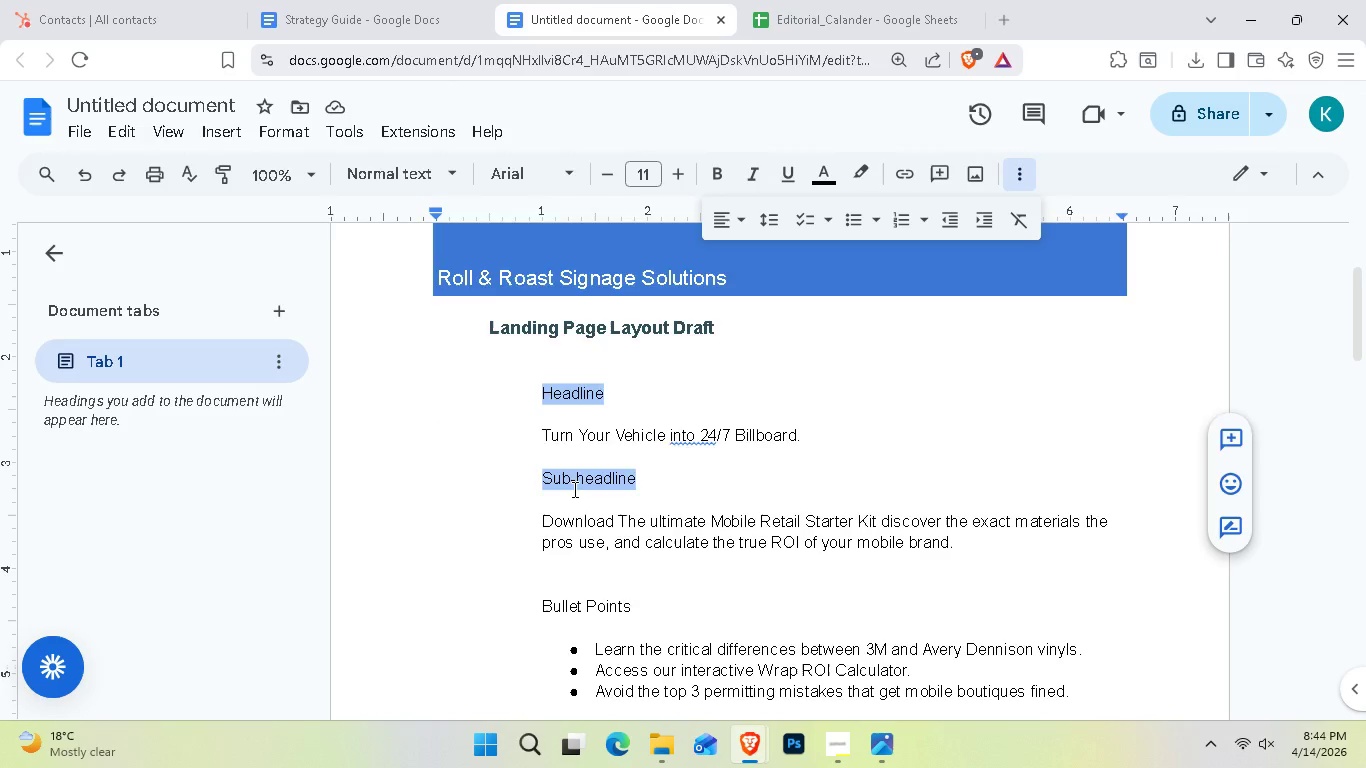 
hold_key(key=ControlLeft, duration=7.72)
 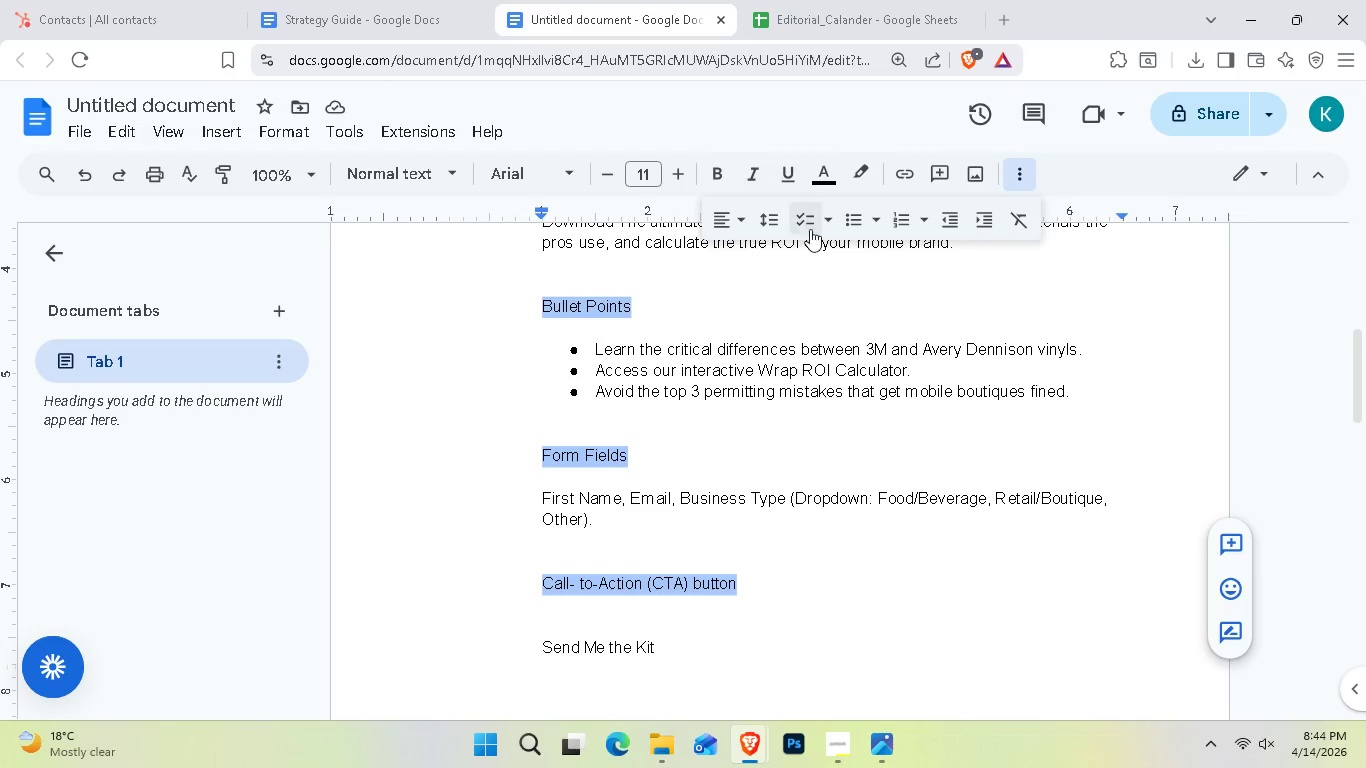 
scroll: coordinate [582, 489], scroll_direction: down, amount: 3.0
 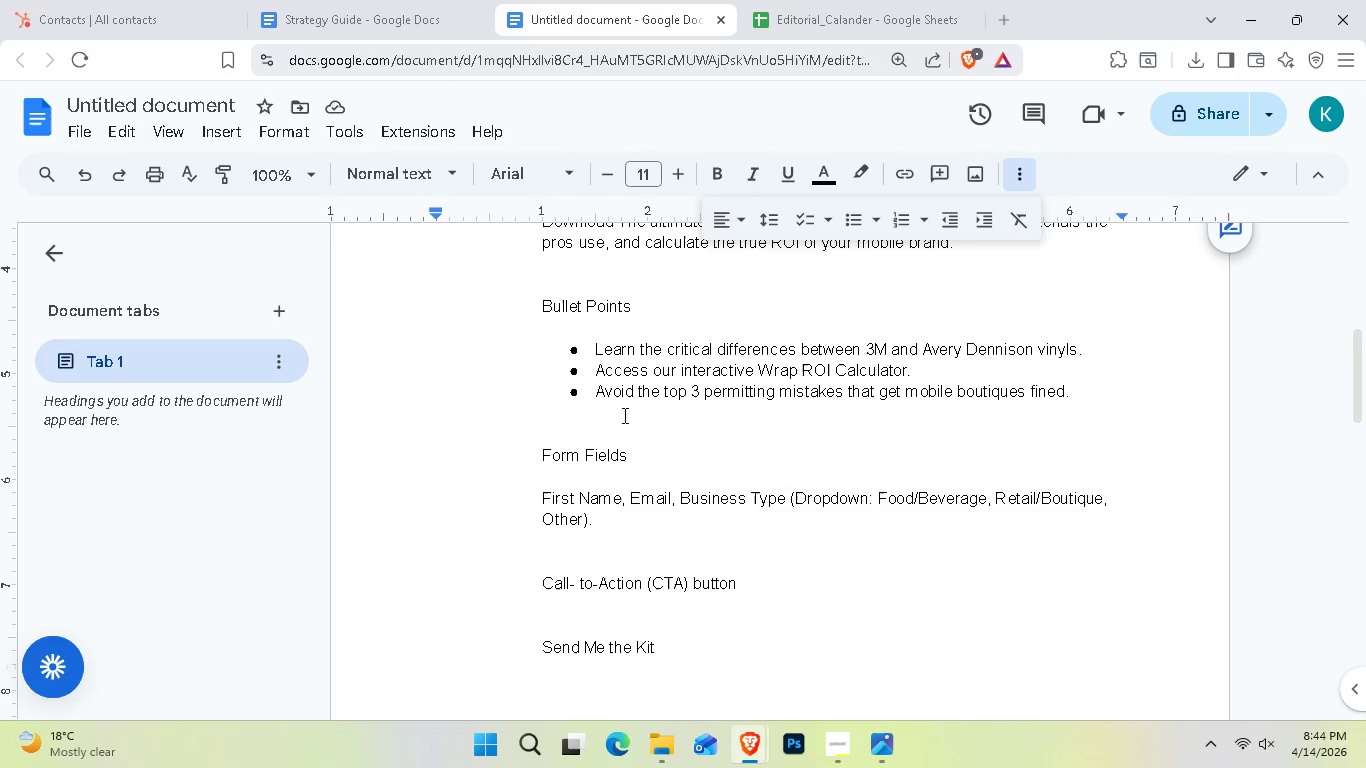 
left_click_drag(start_coordinate=[632, 300], to_coordinate=[541, 311])
 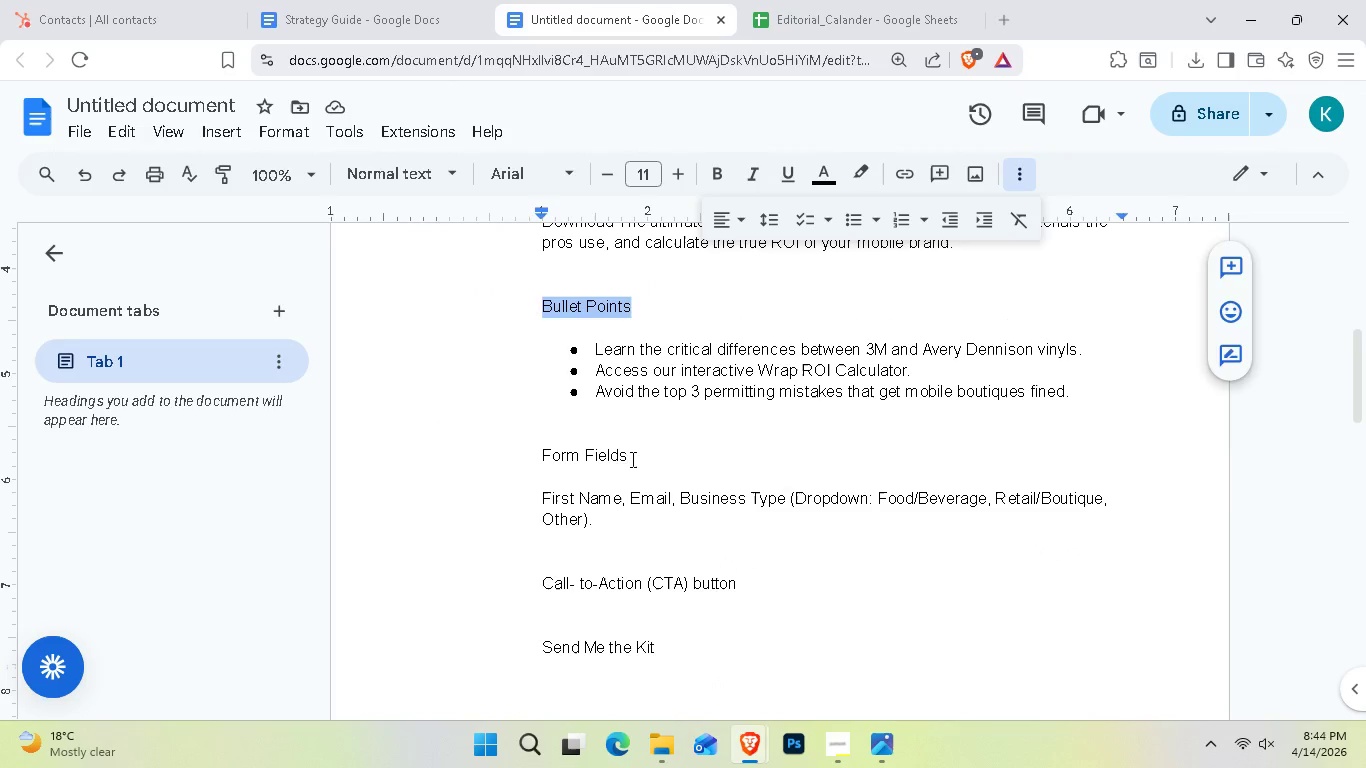 
left_click_drag(start_coordinate=[631, 459], to_coordinate=[522, 452])
 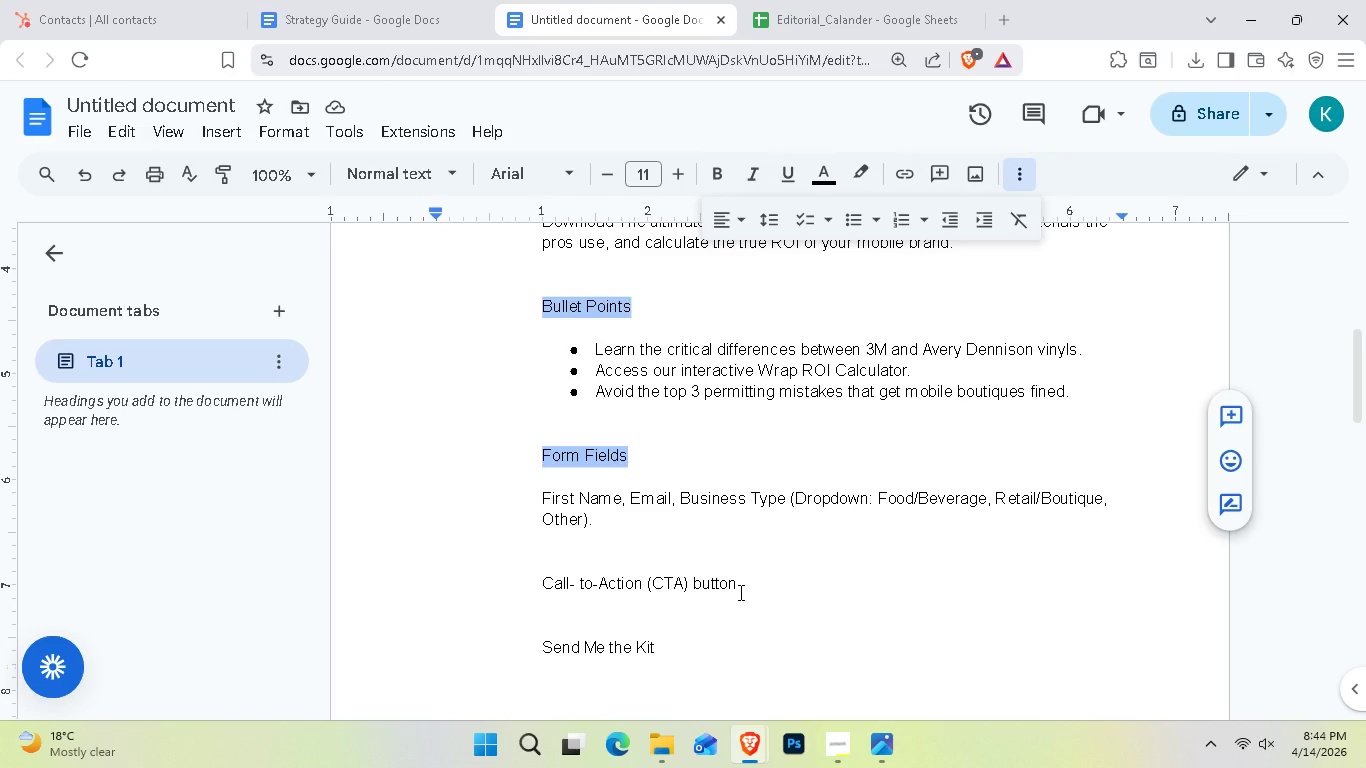 
left_click_drag(start_coordinate=[739, 585], to_coordinate=[546, 583])
 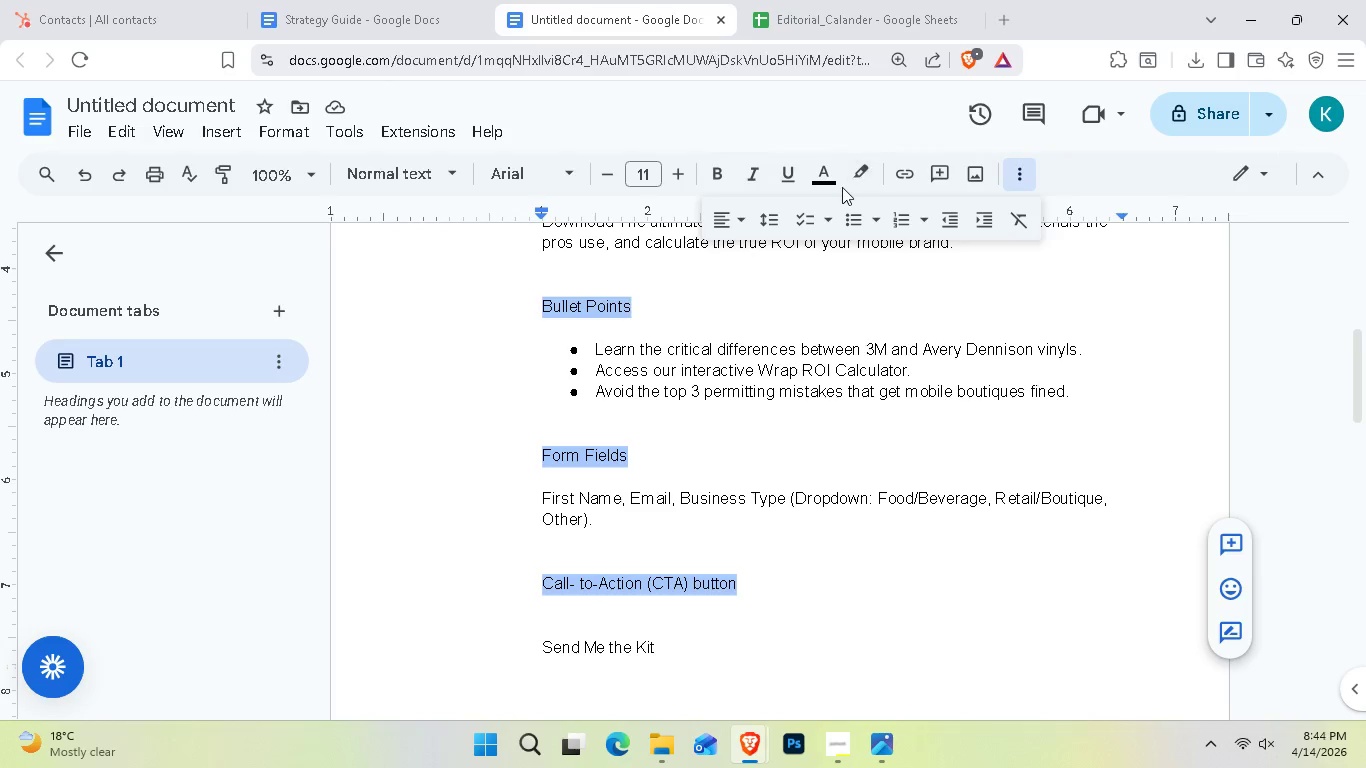 
left_click([842, 187])
 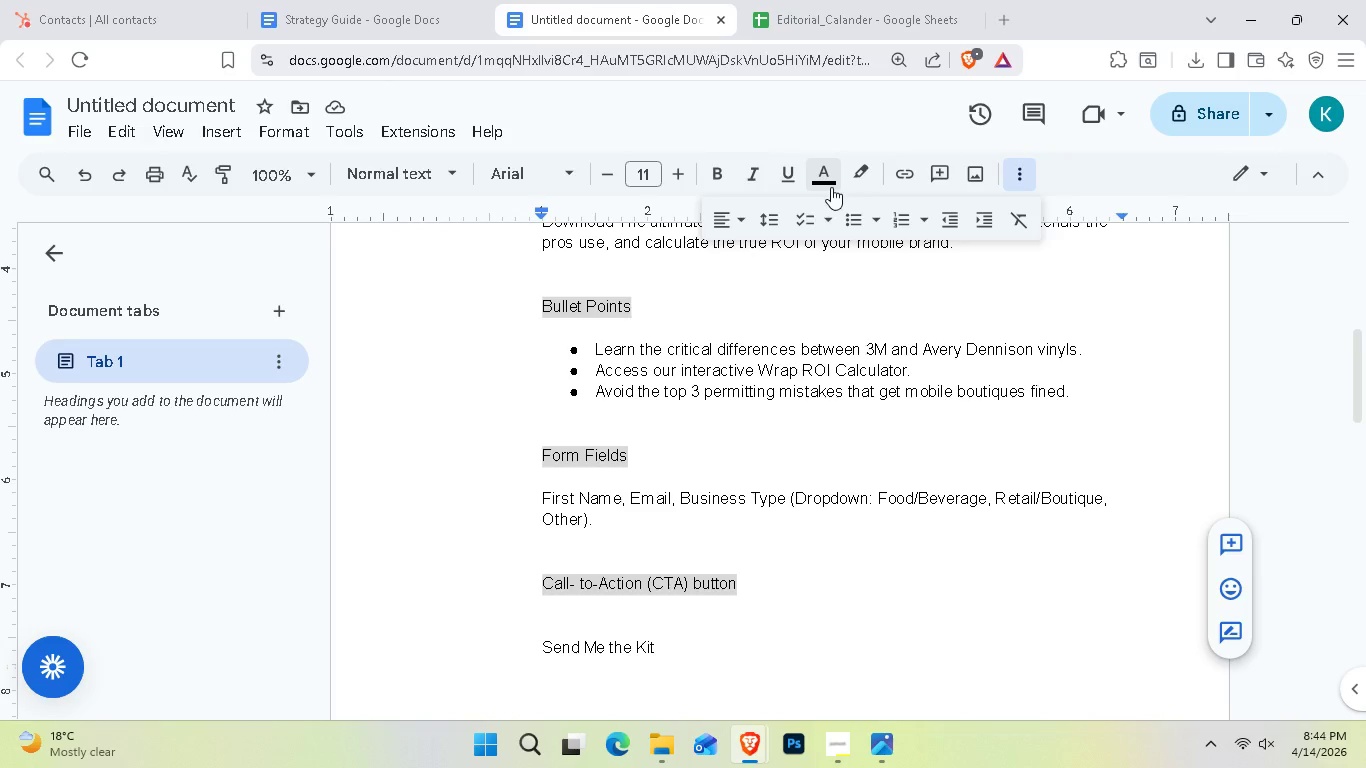 
left_click([831, 187])
 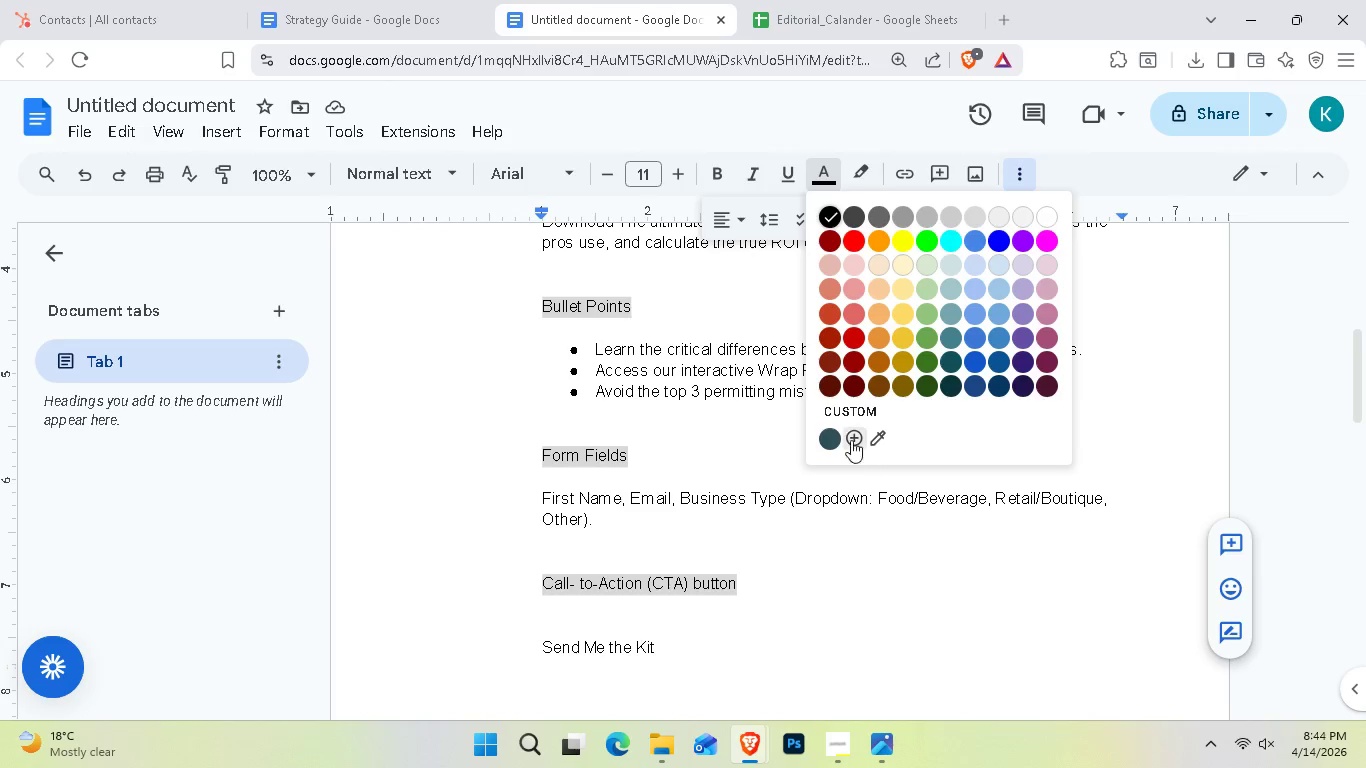 
left_click([852, 436])
 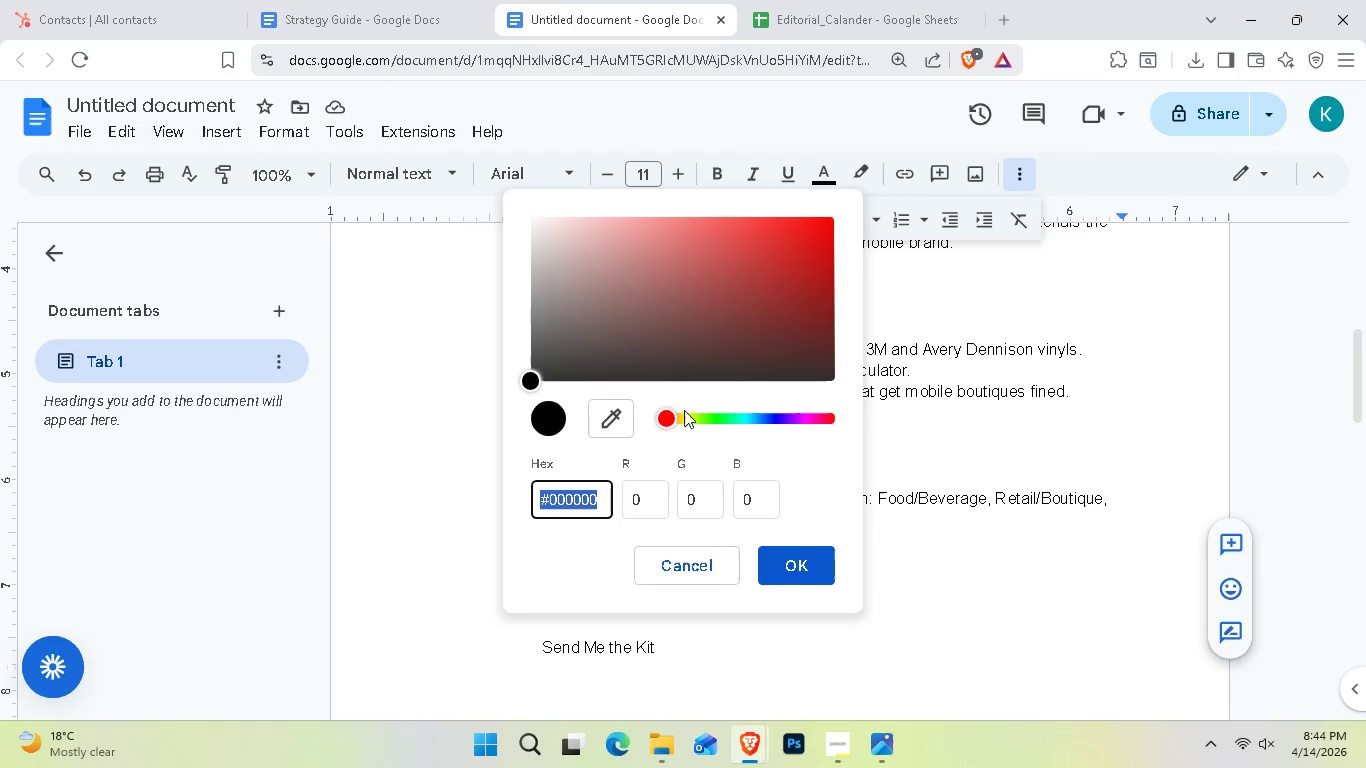 
left_click_drag(start_coordinate=[670, 422], to_coordinate=[684, 424])
 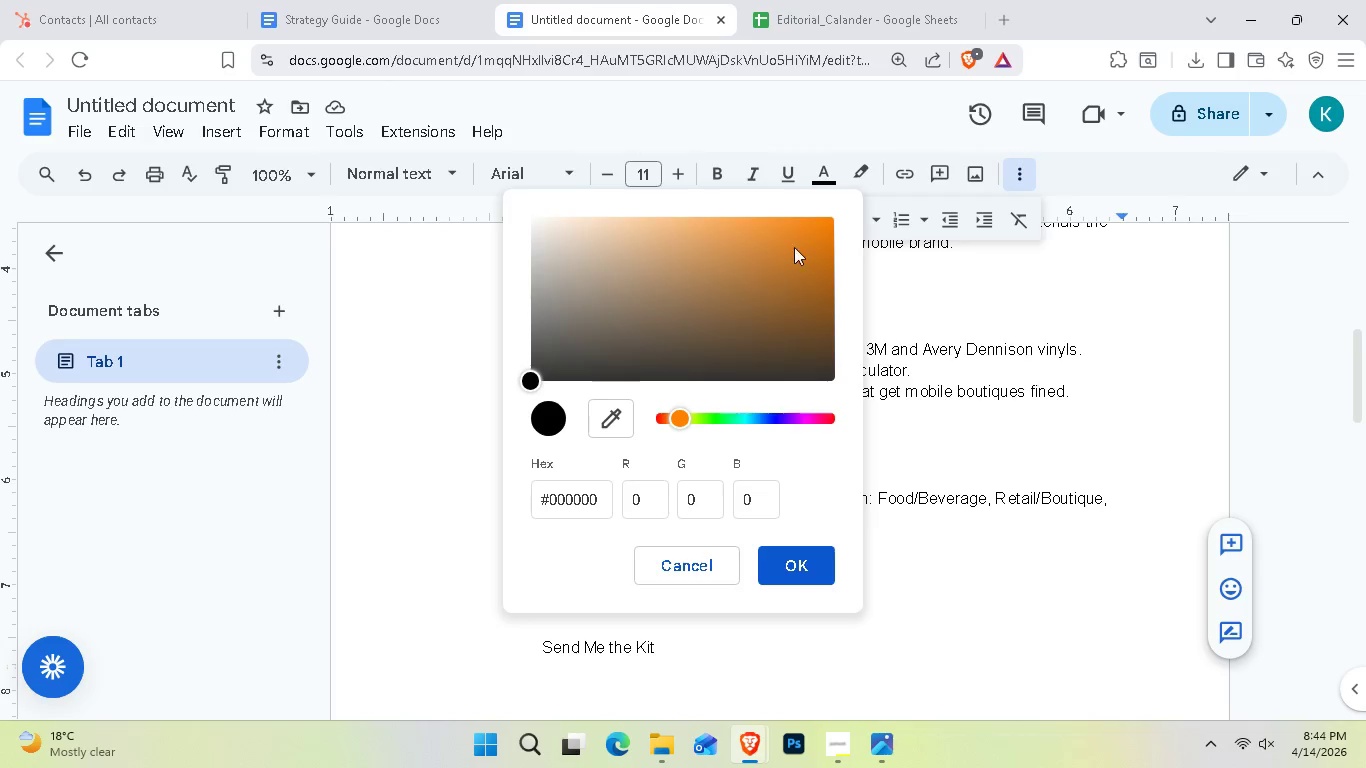 
left_click_drag(start_coordinate=[798, 245], to_coordinate=[836, 198])
 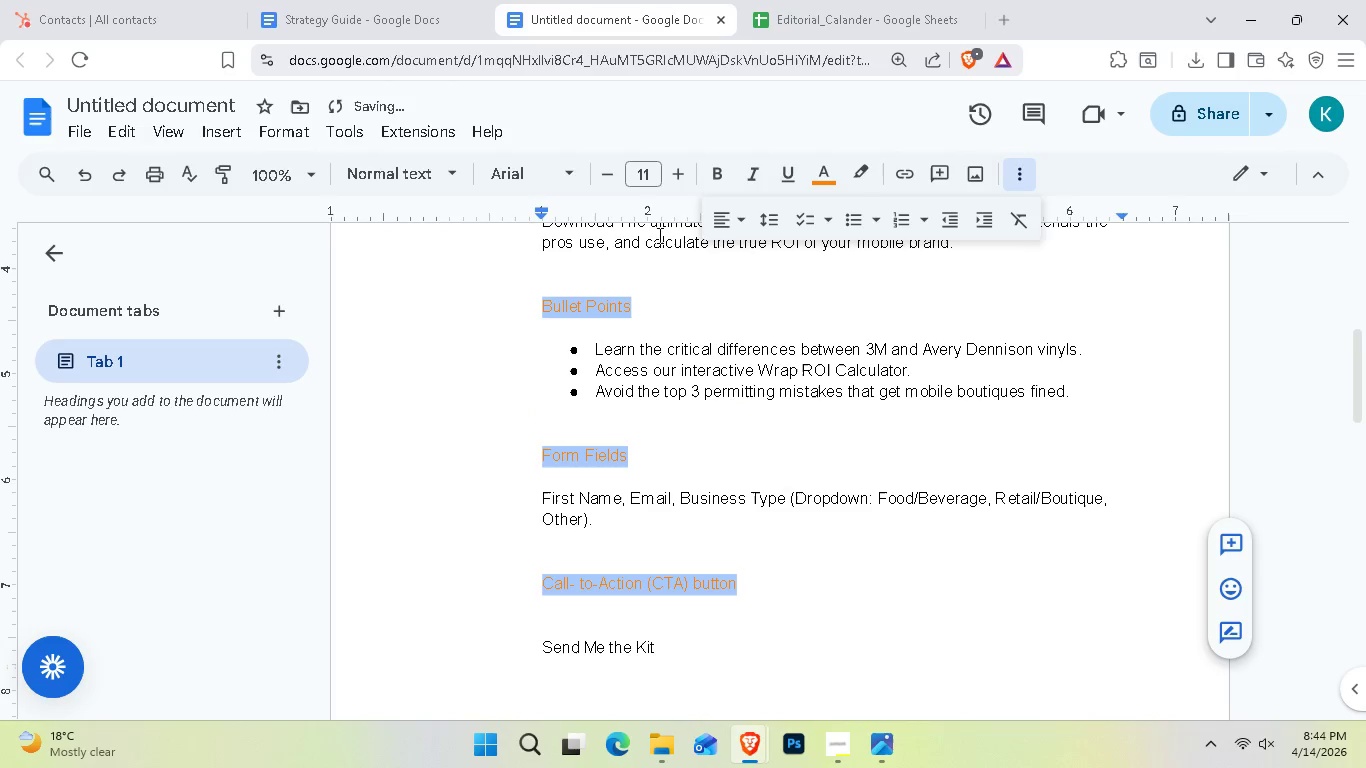 
left_click([724, 189])
 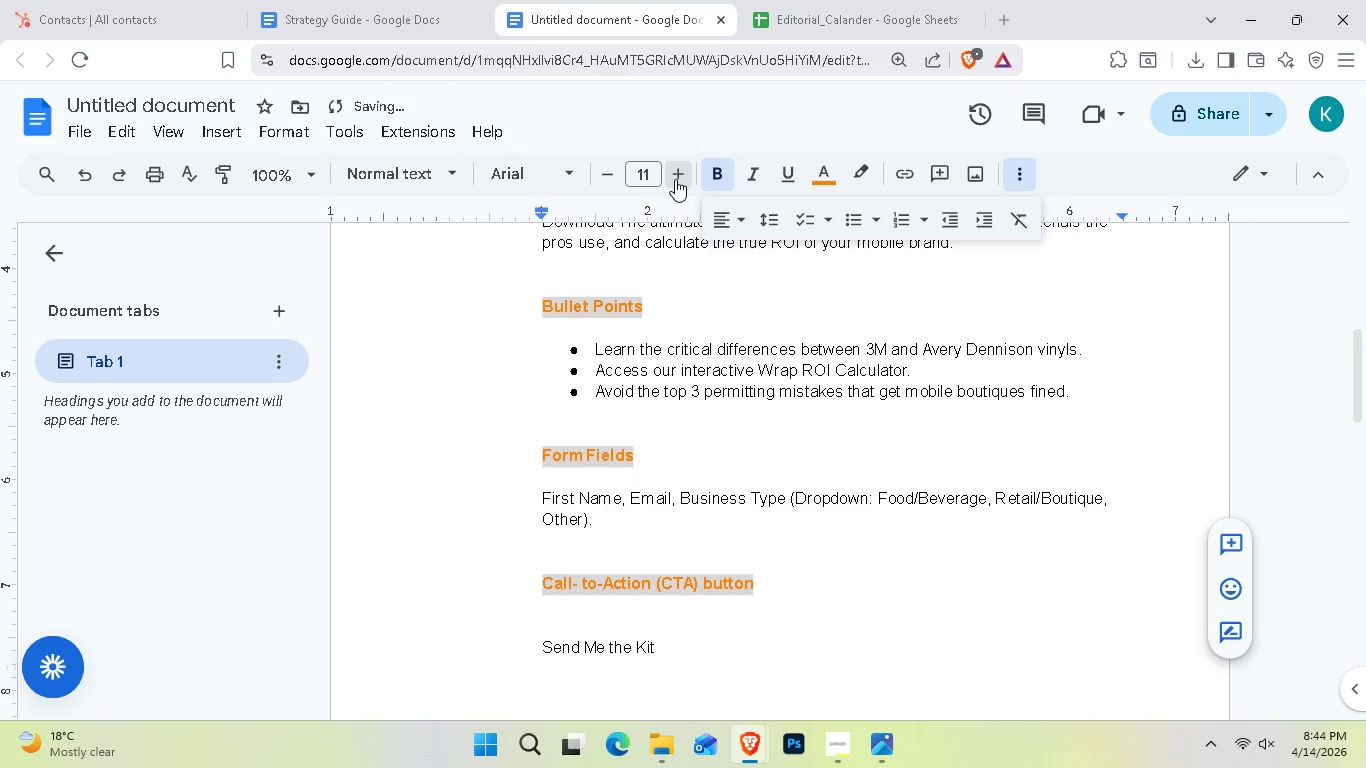 
double_click([675, 179])
 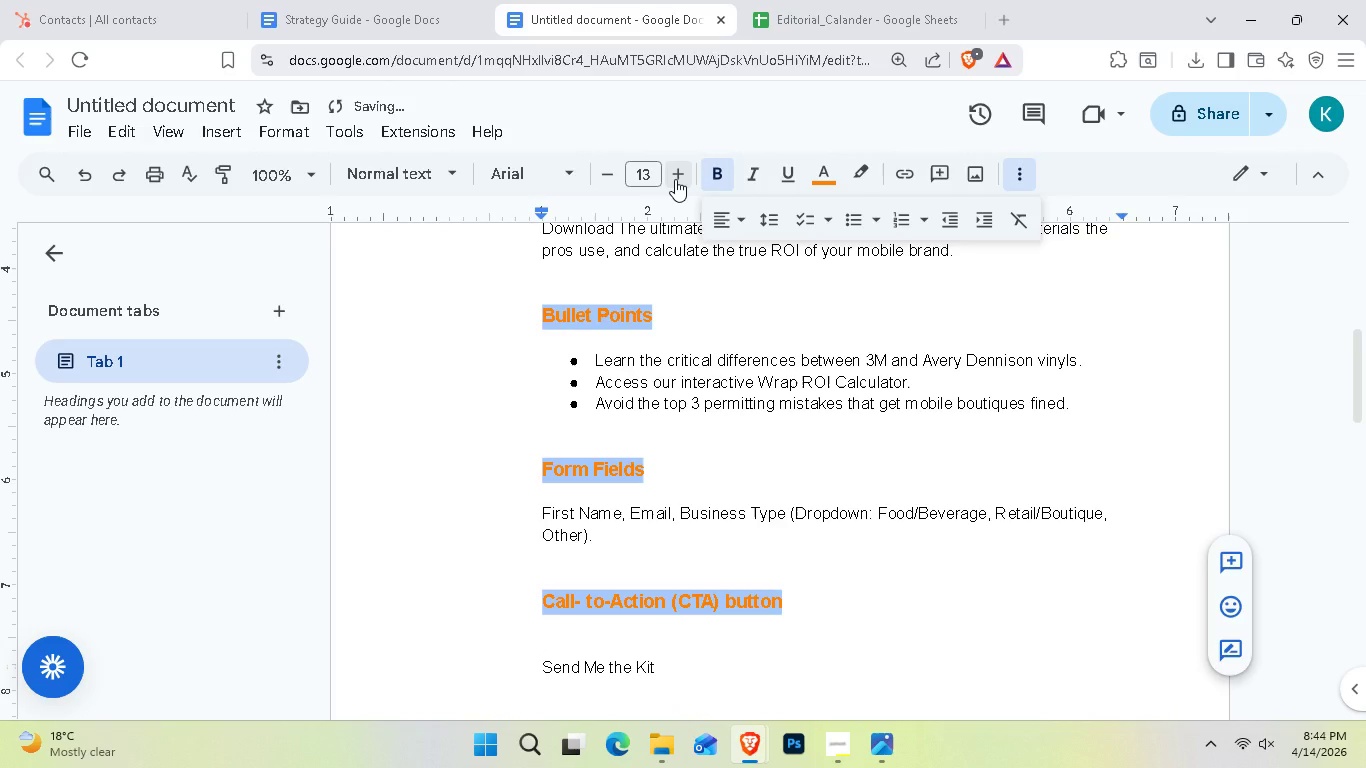 
left_click([675, 179])
 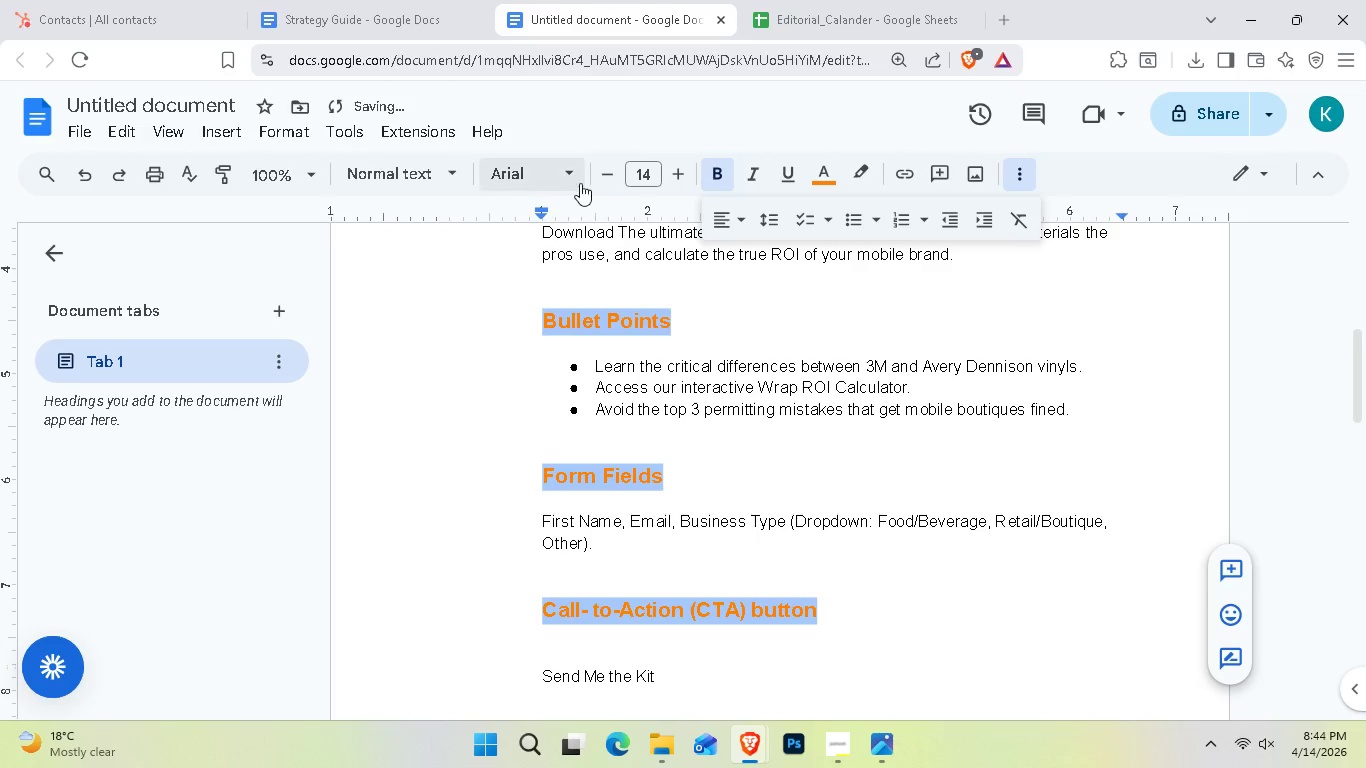 
left_click([572, 181])
 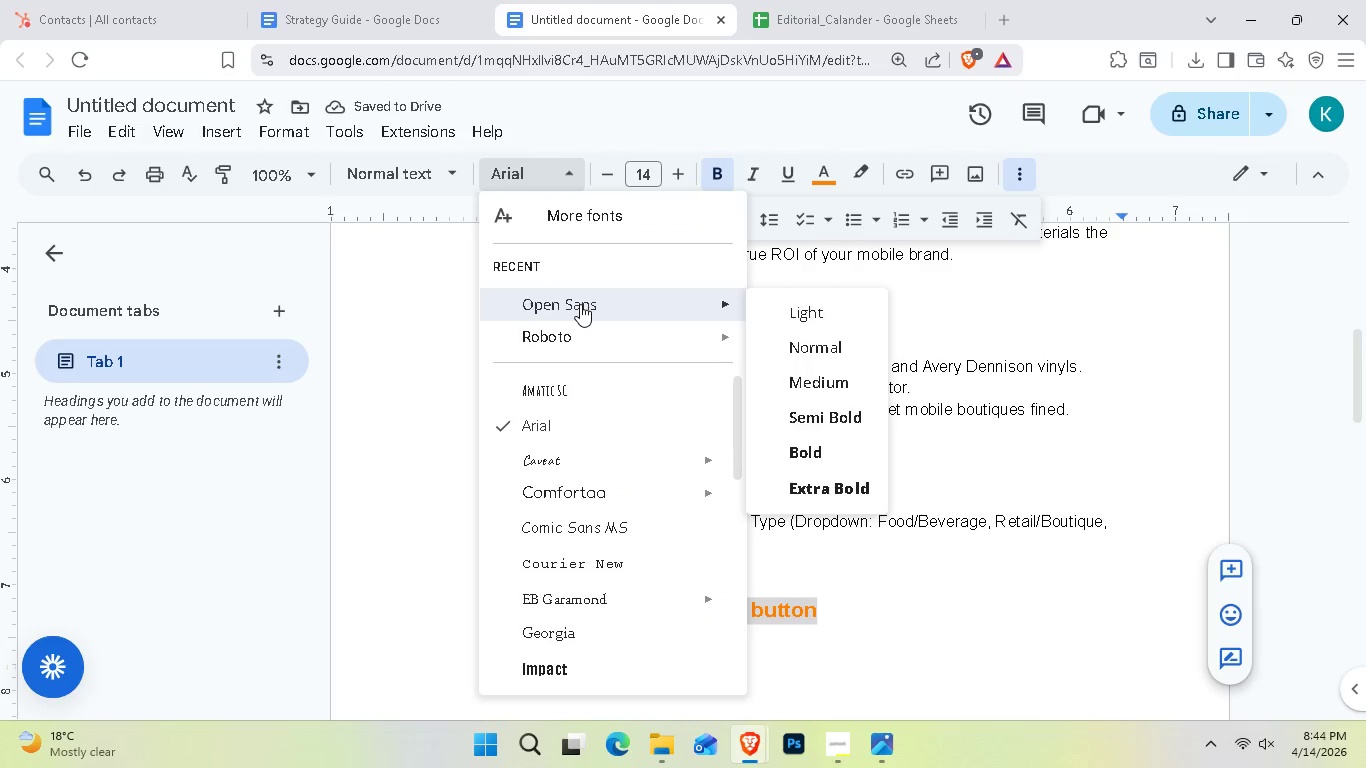 
left_click([580, 304])
 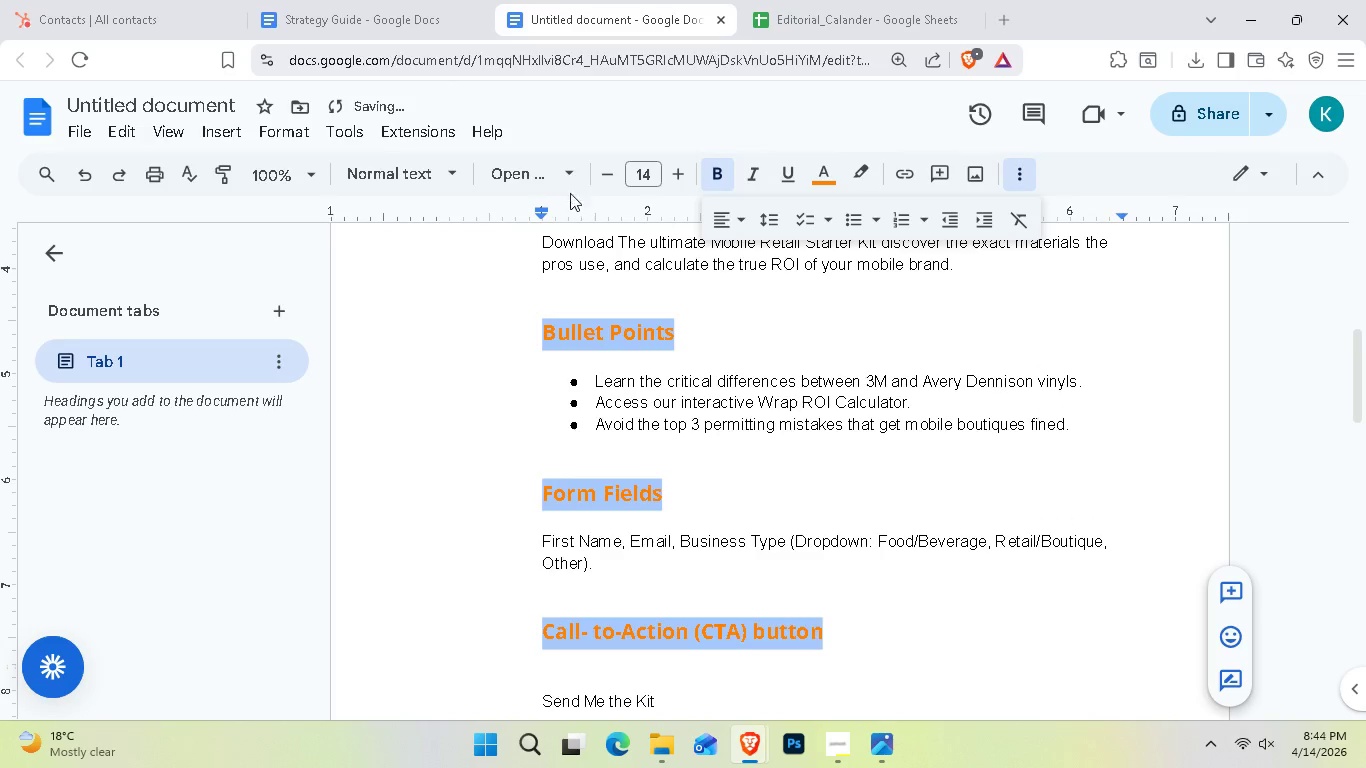 
left_click([558, 184])
 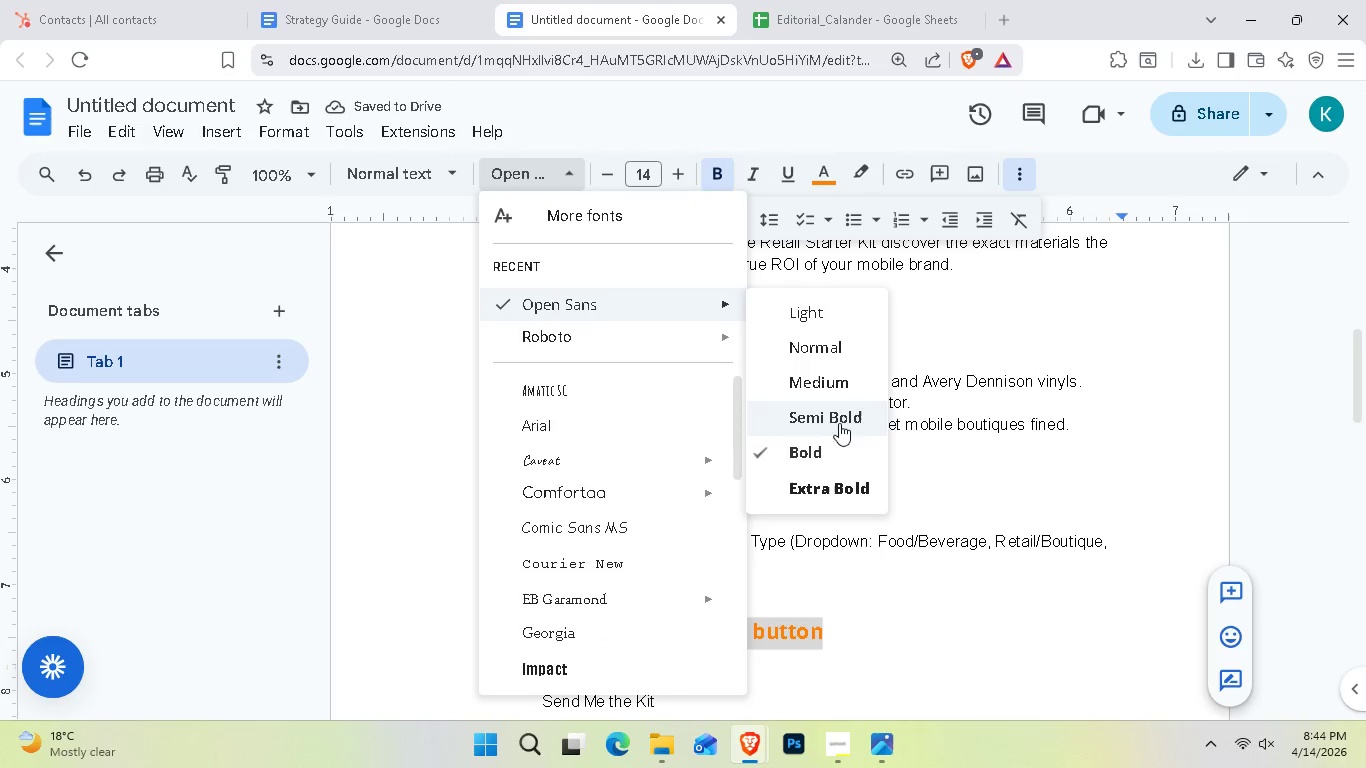 
left_click([849, 382])
 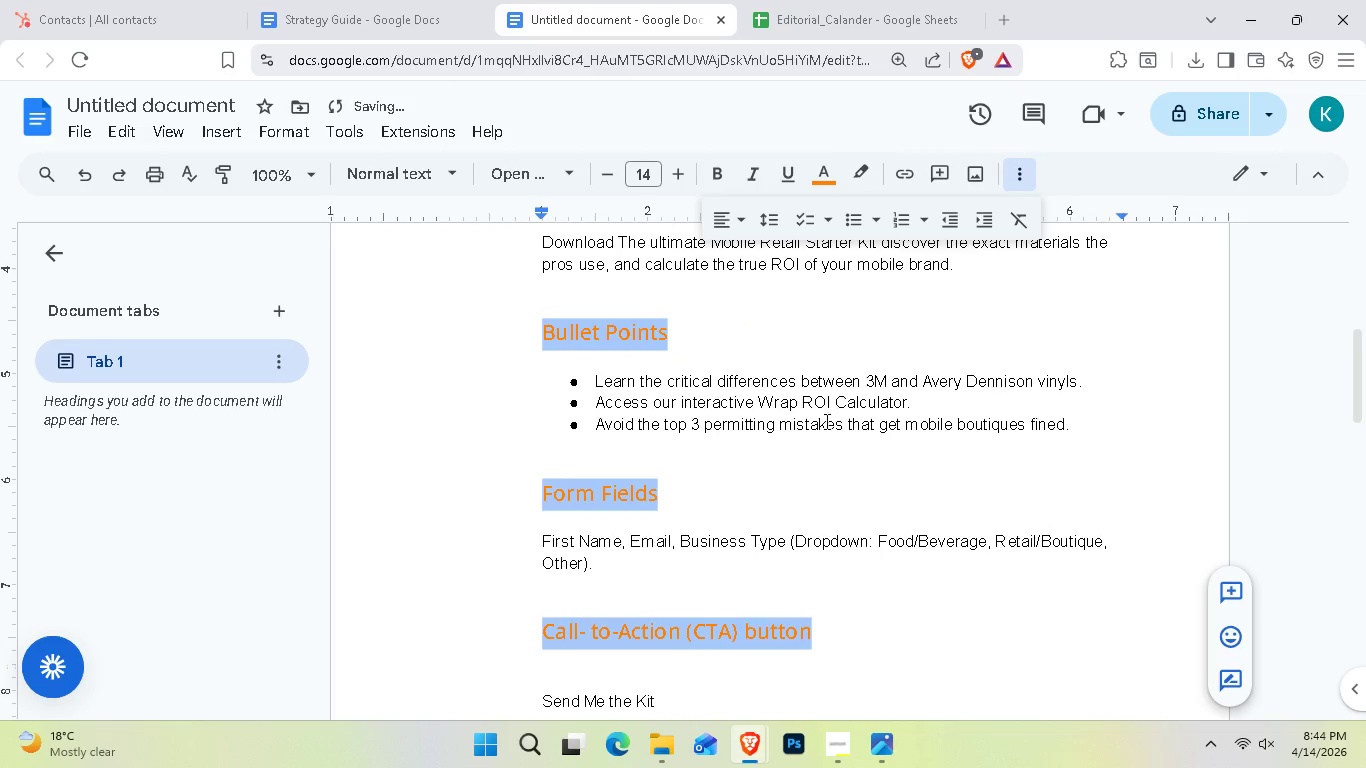 
left_click([806, 353])
 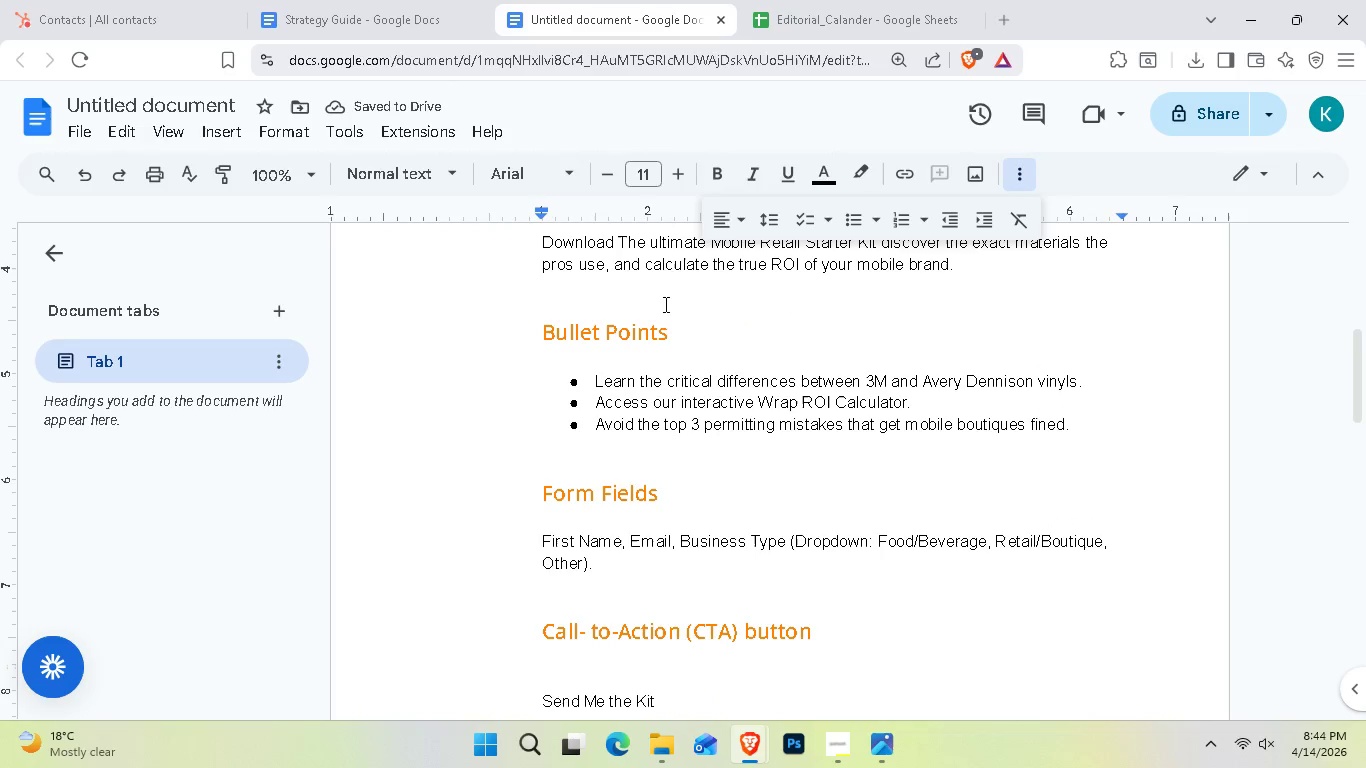 
scroll: coordinate [607, 391], scroll_direction: up, amount: 2.0
 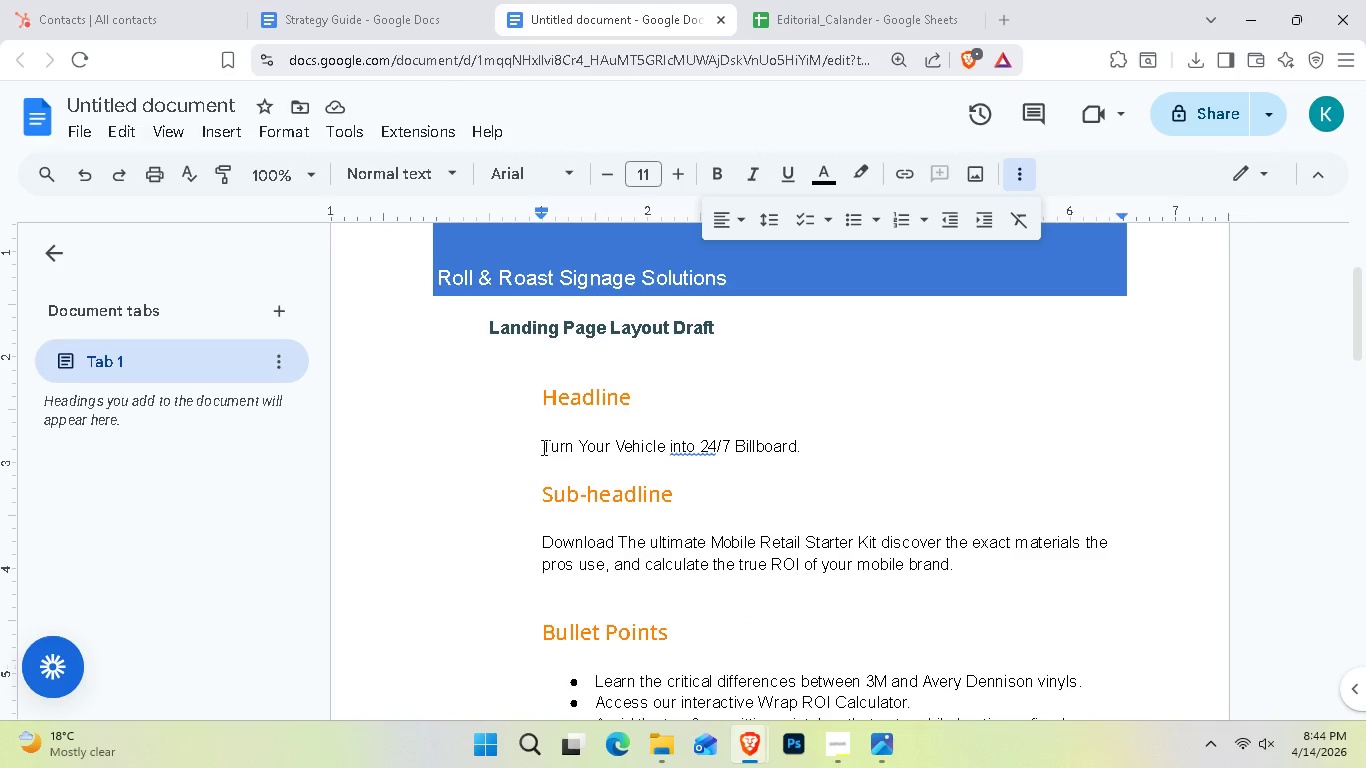 
left_click_drag(start_coordinate=[517, 447], to_coordinate=[782, 443])
 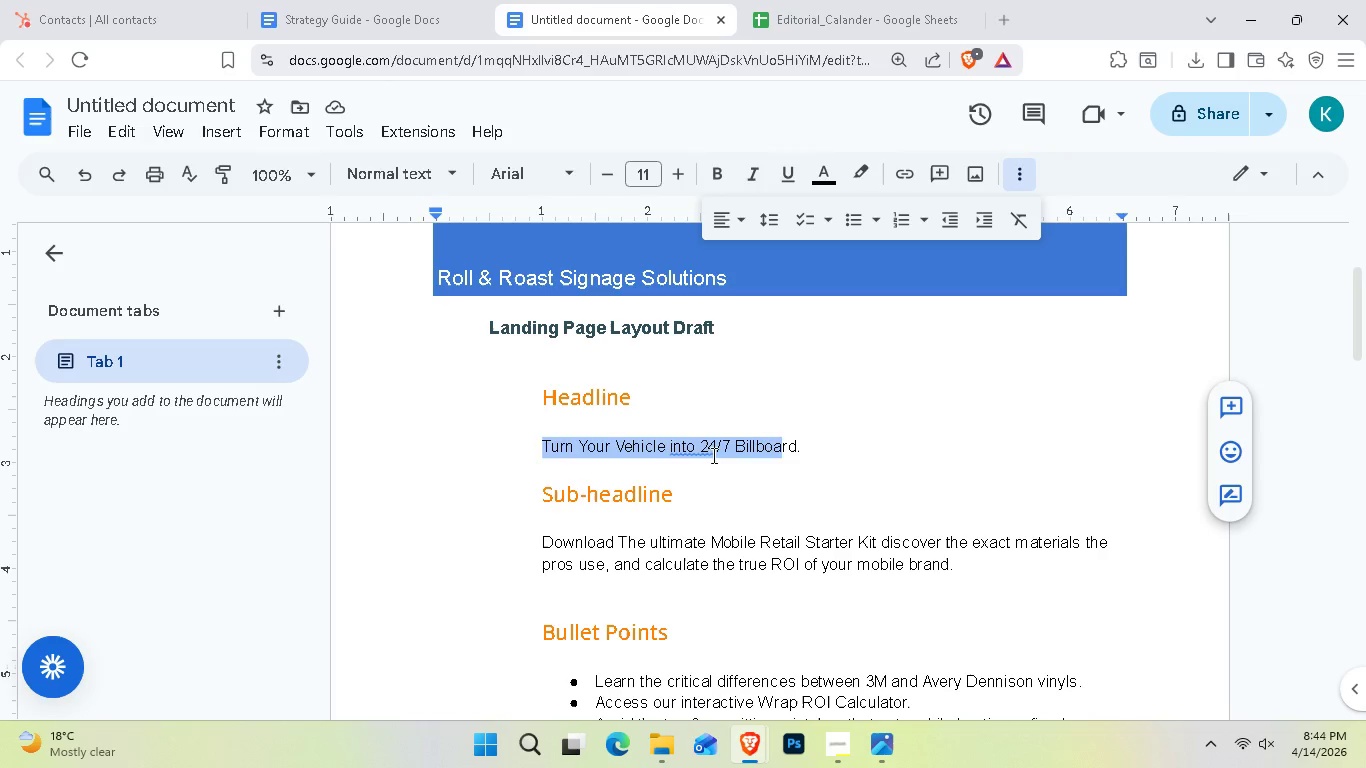 
left_click([705, 459])
 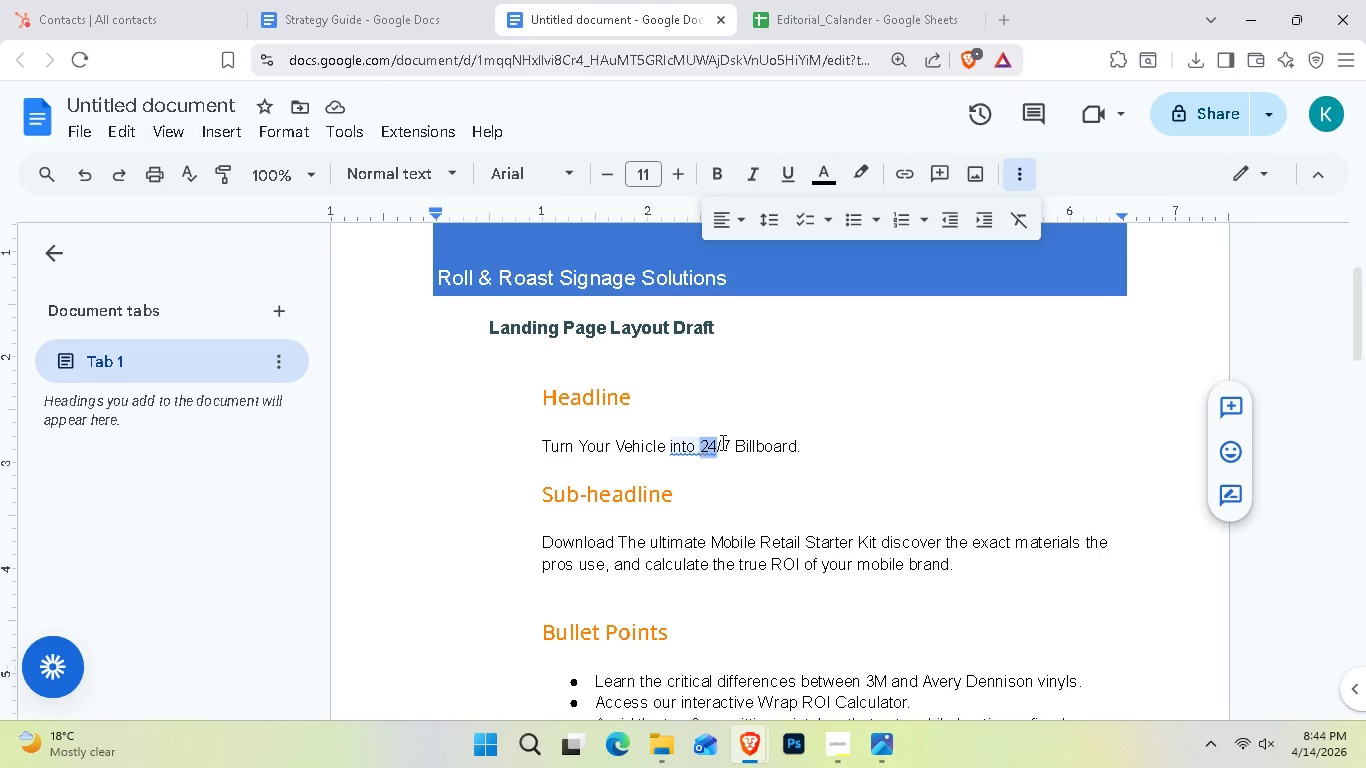 
left_click([721, 442])
 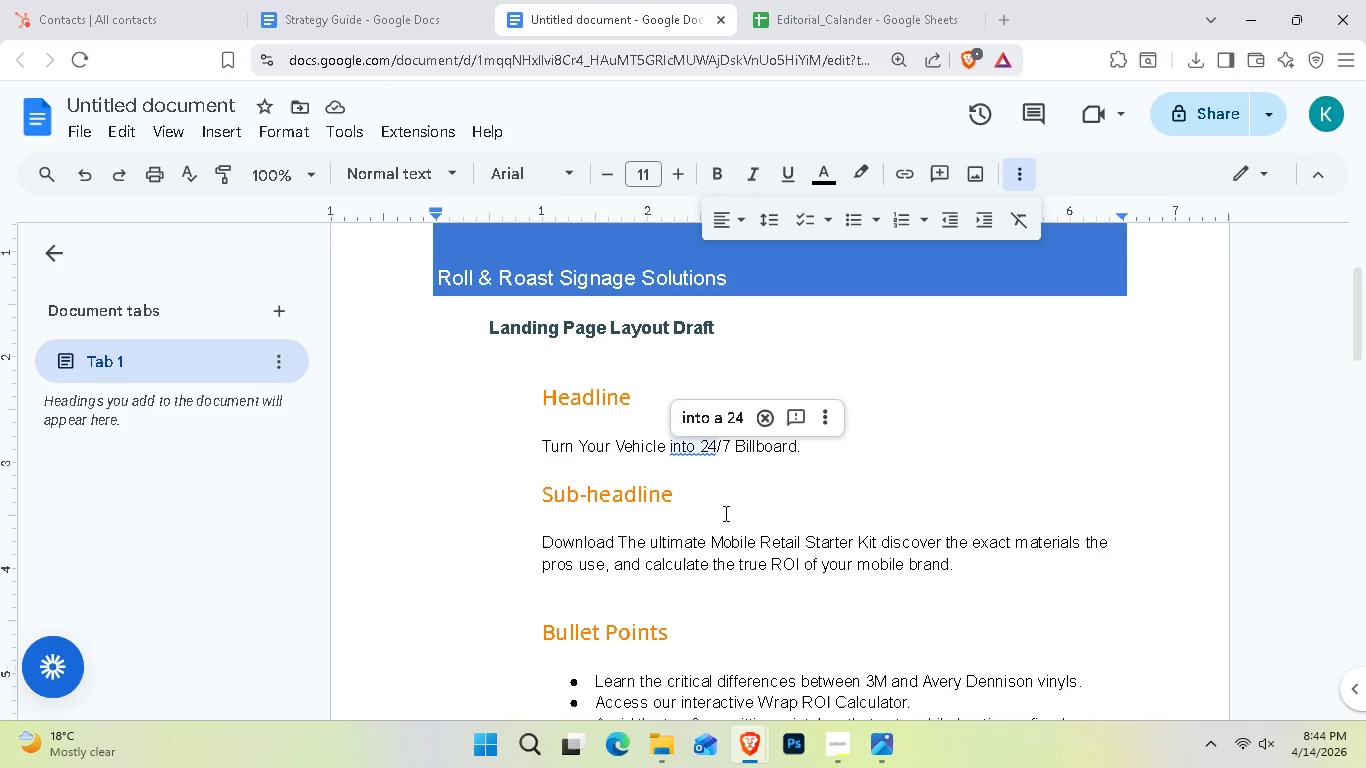 
key(A)
 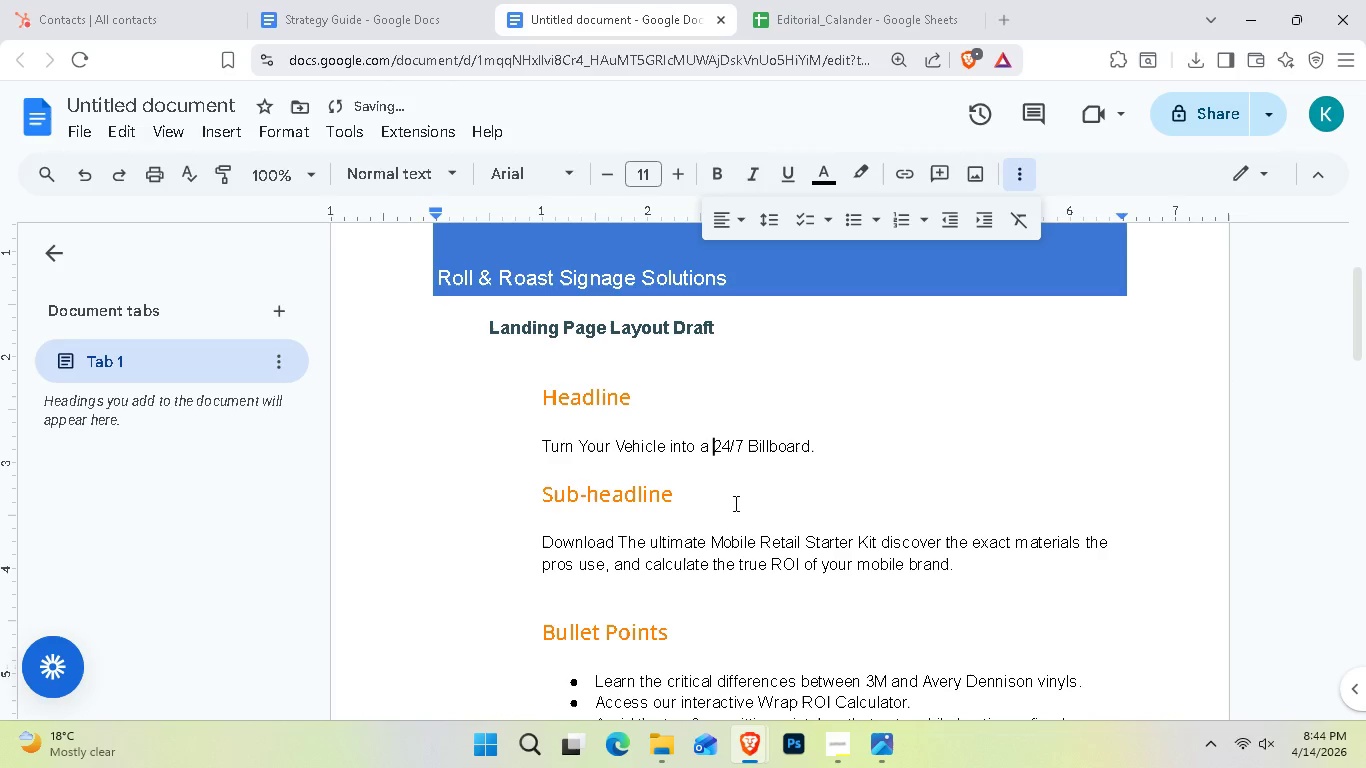 
key(Space)
 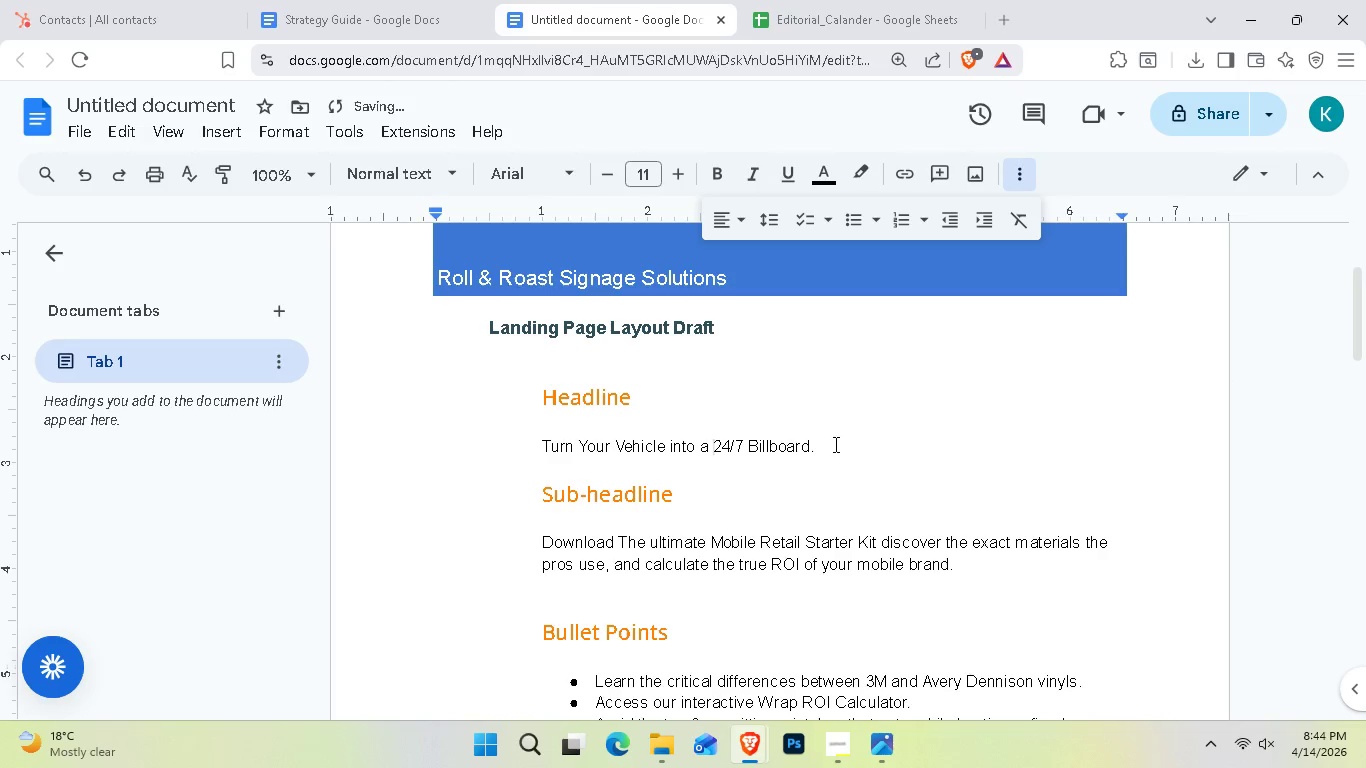 
left_click_drag(start_coordinate=[834, 446], to_coordinate=[532, 456])
 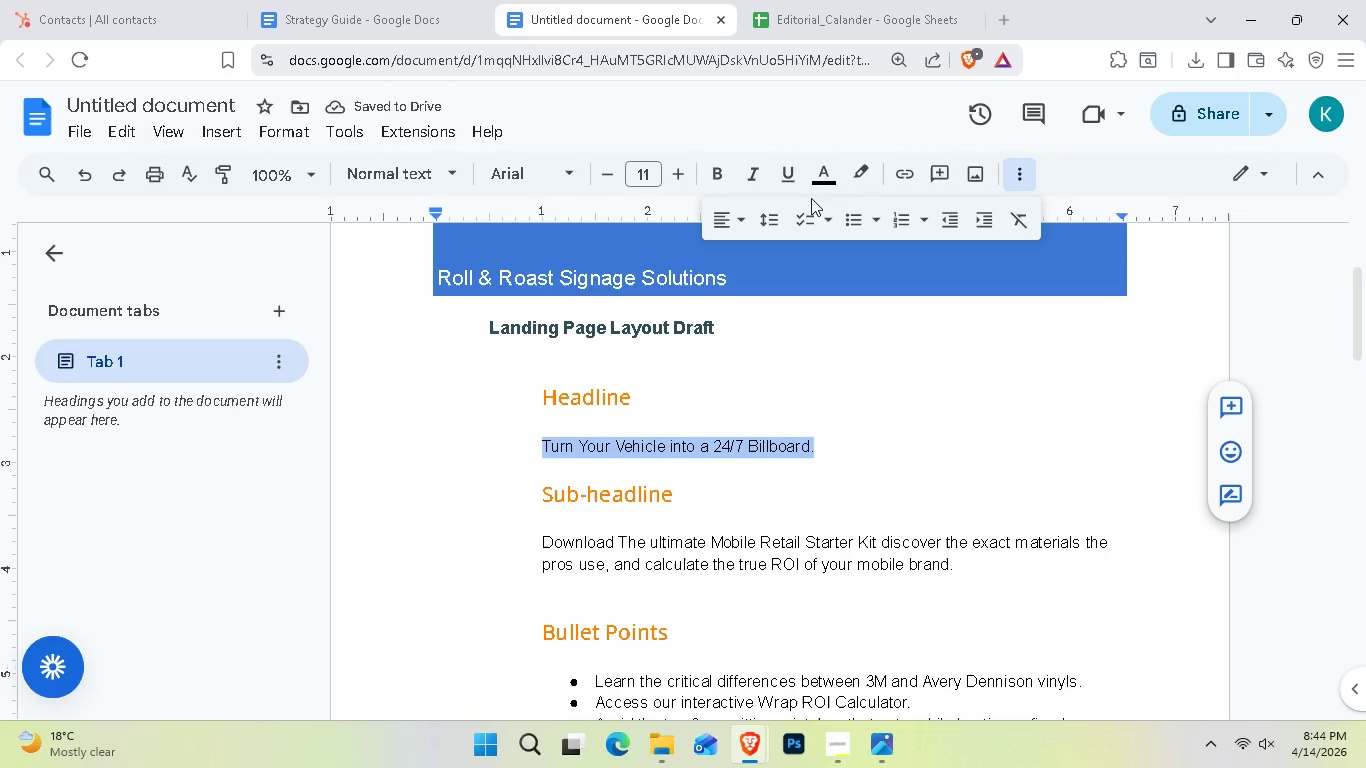 
left_click([825, 190])
 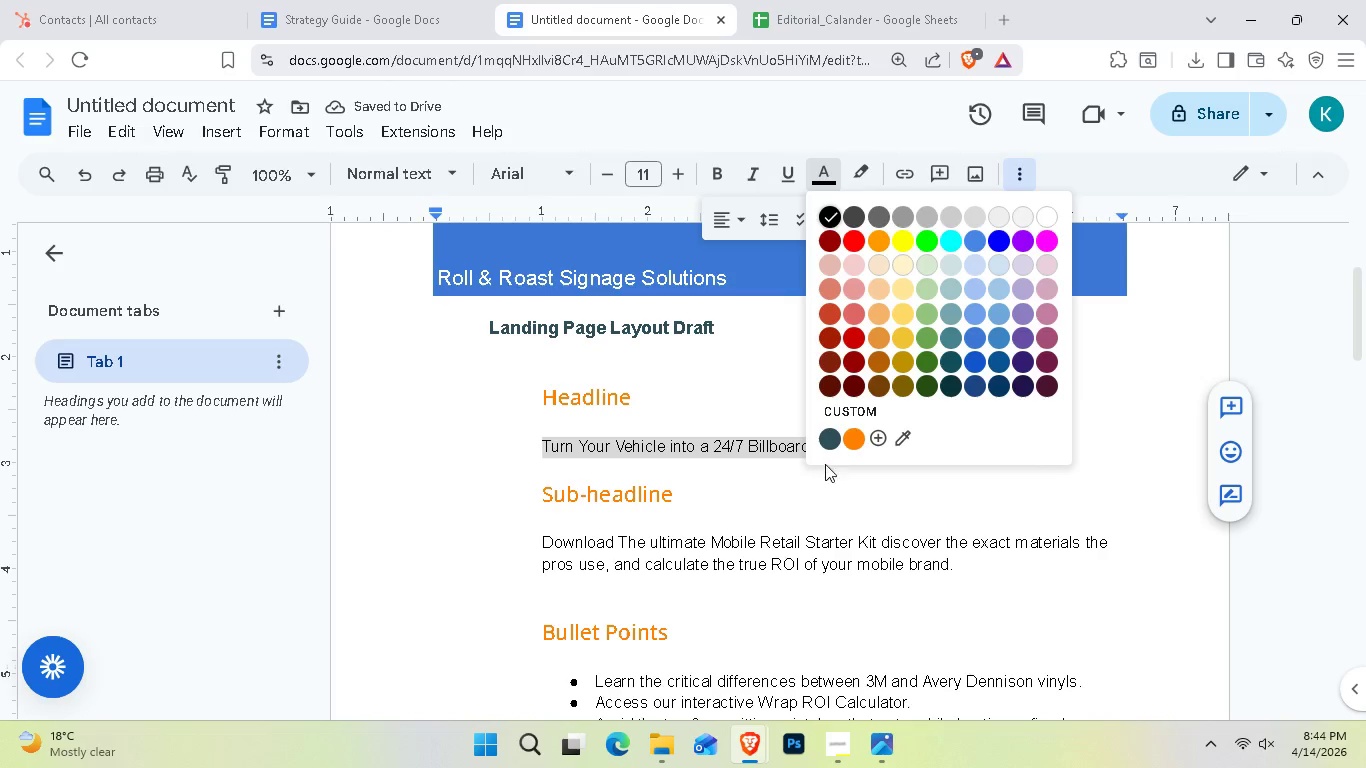 
left_click([829, 443])
 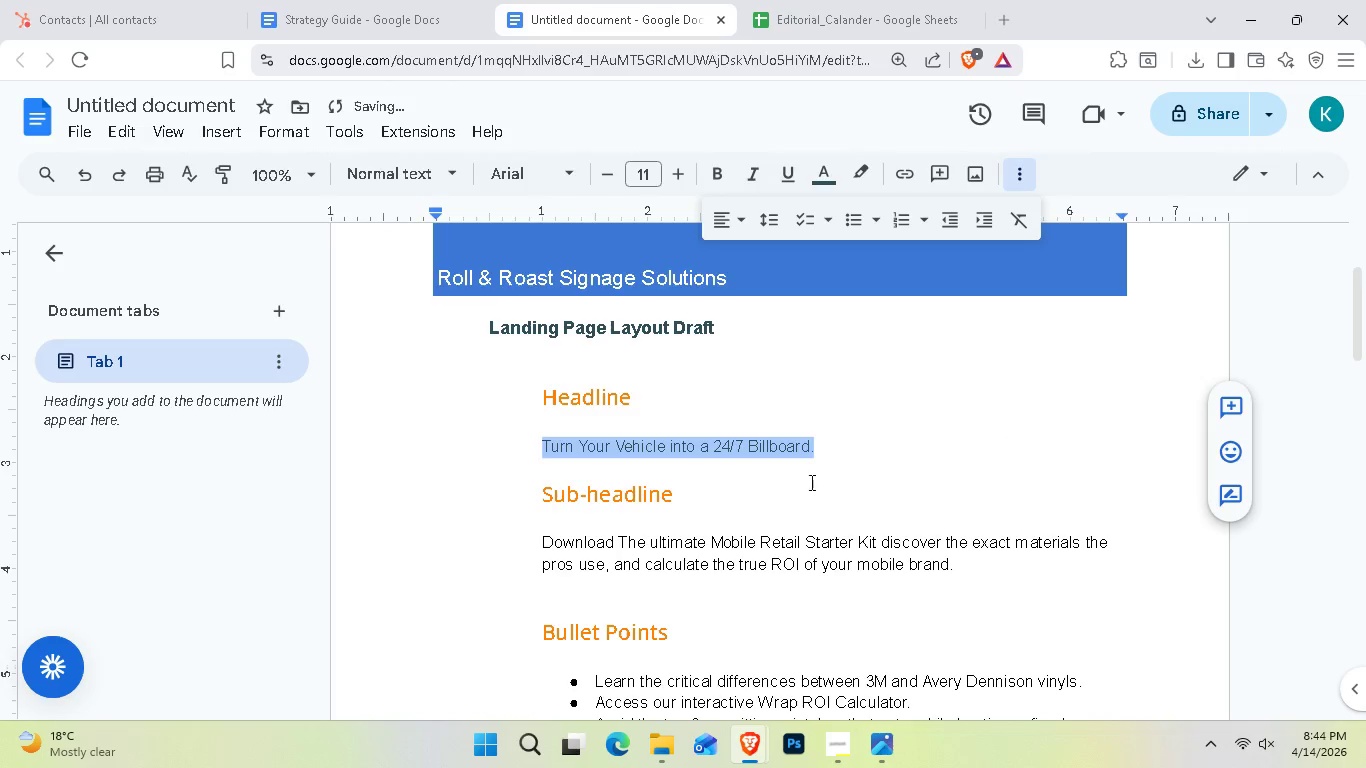 
scroll: coordinate [806, 487], scroll_direction: down, amount: 1.0
 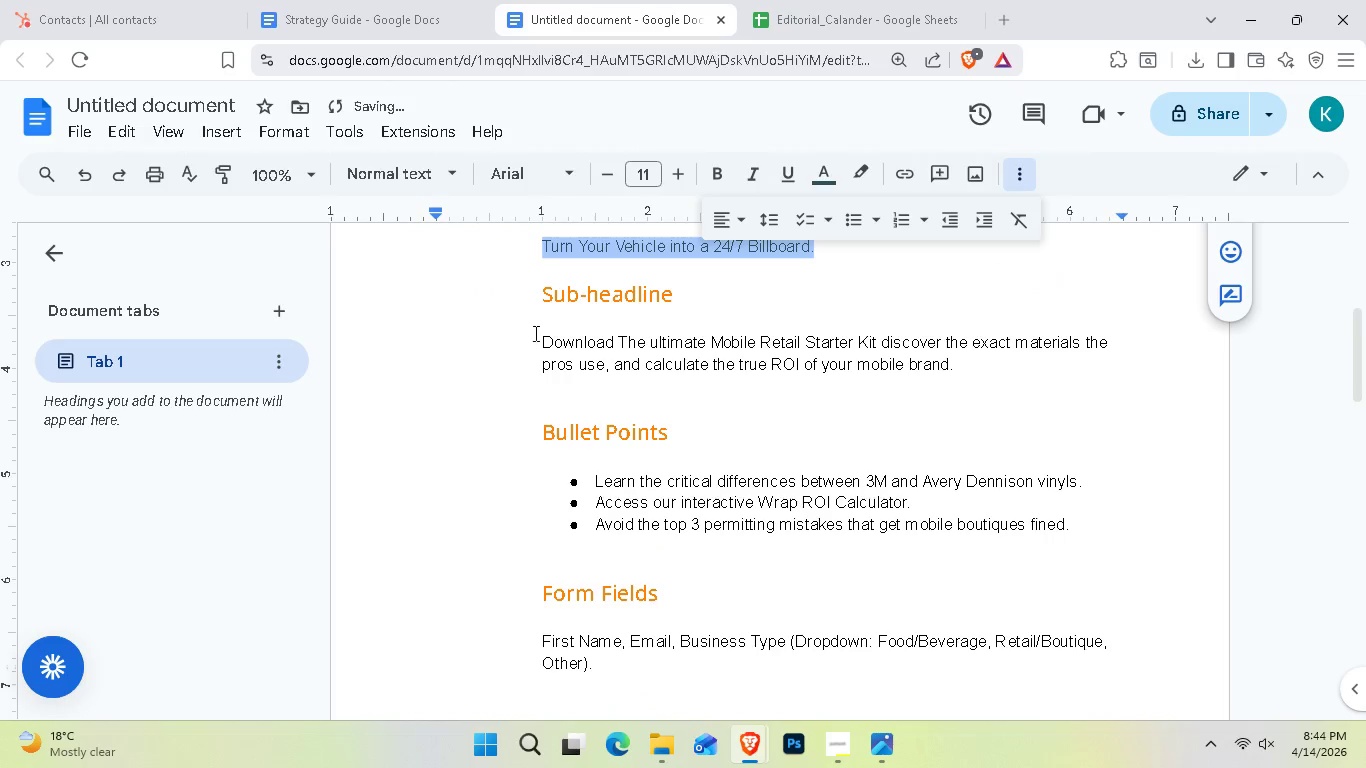 
left_click([551, 329])
 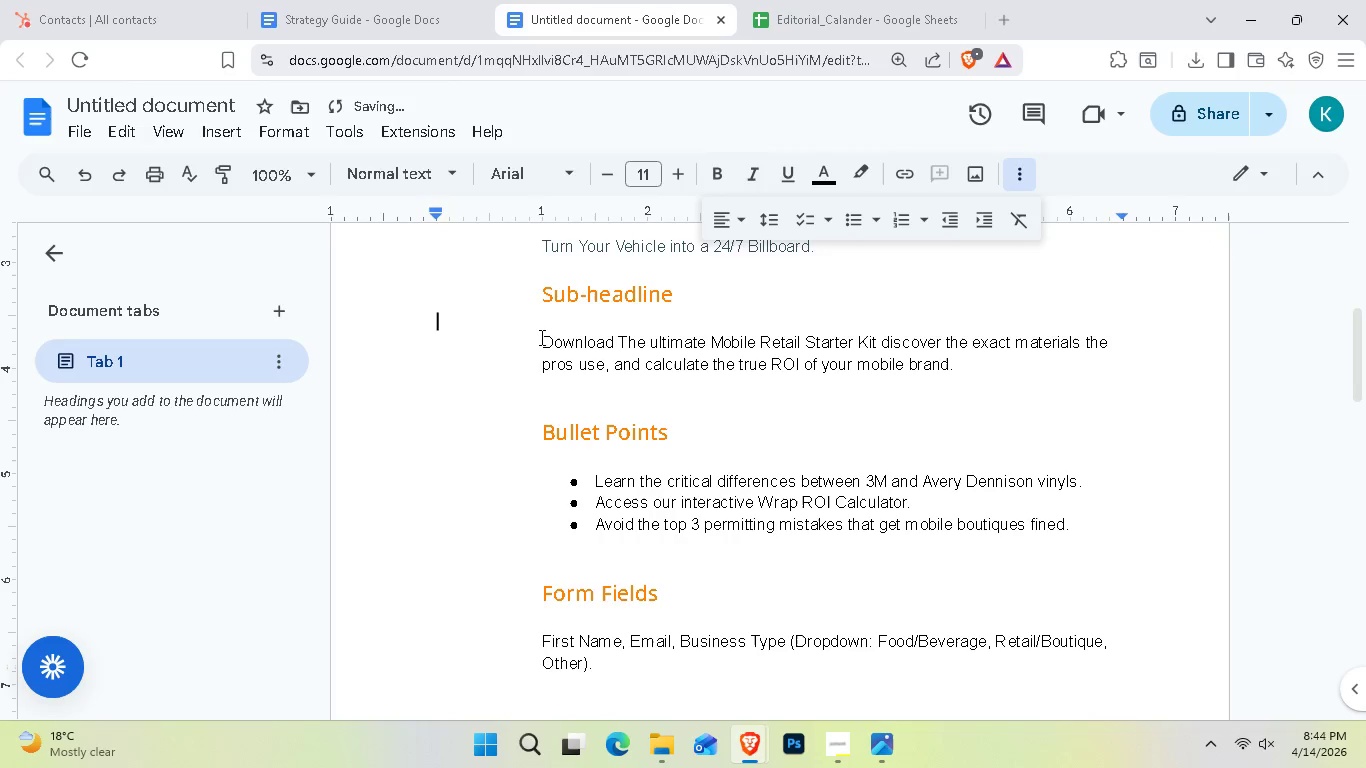 
left_click_drag(start_coordinate=[539, 339], to_coordinate=[958, 360])
 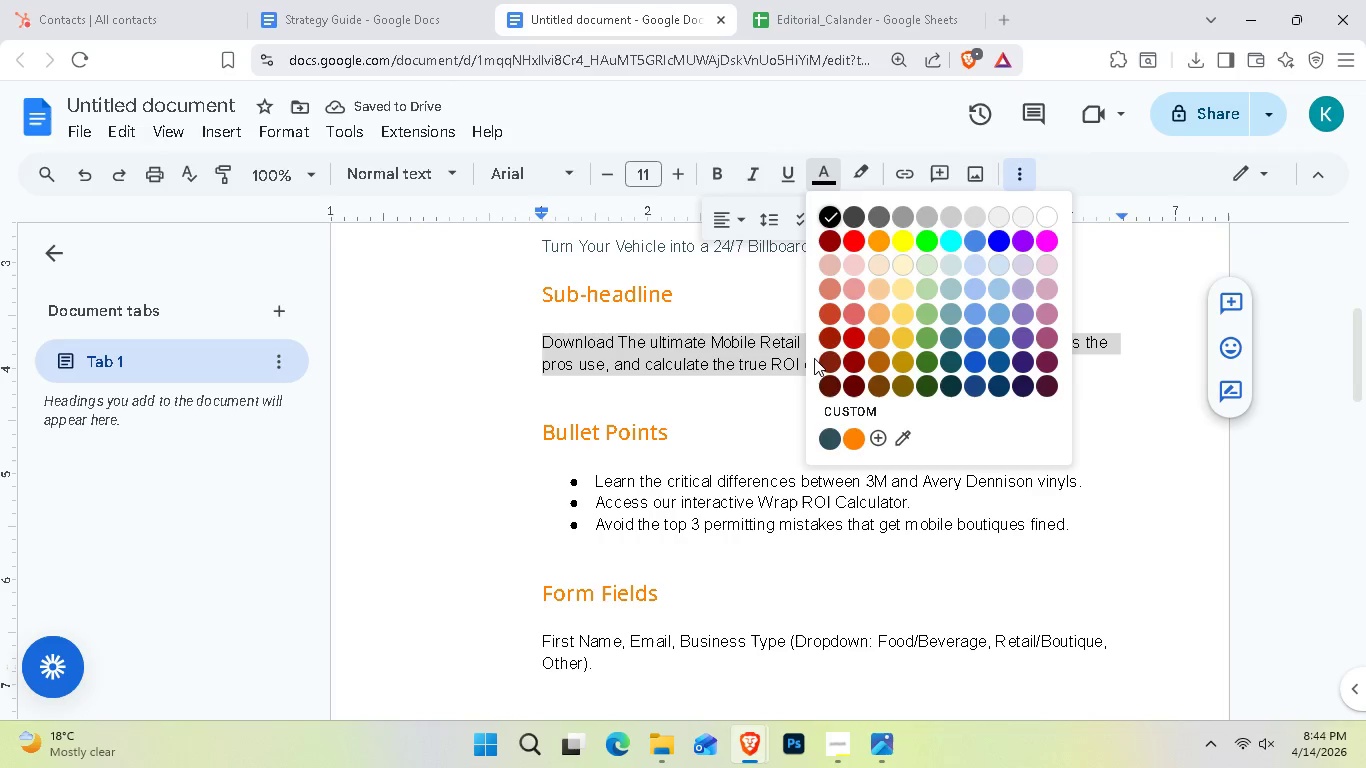 
left_click([828, 439])
 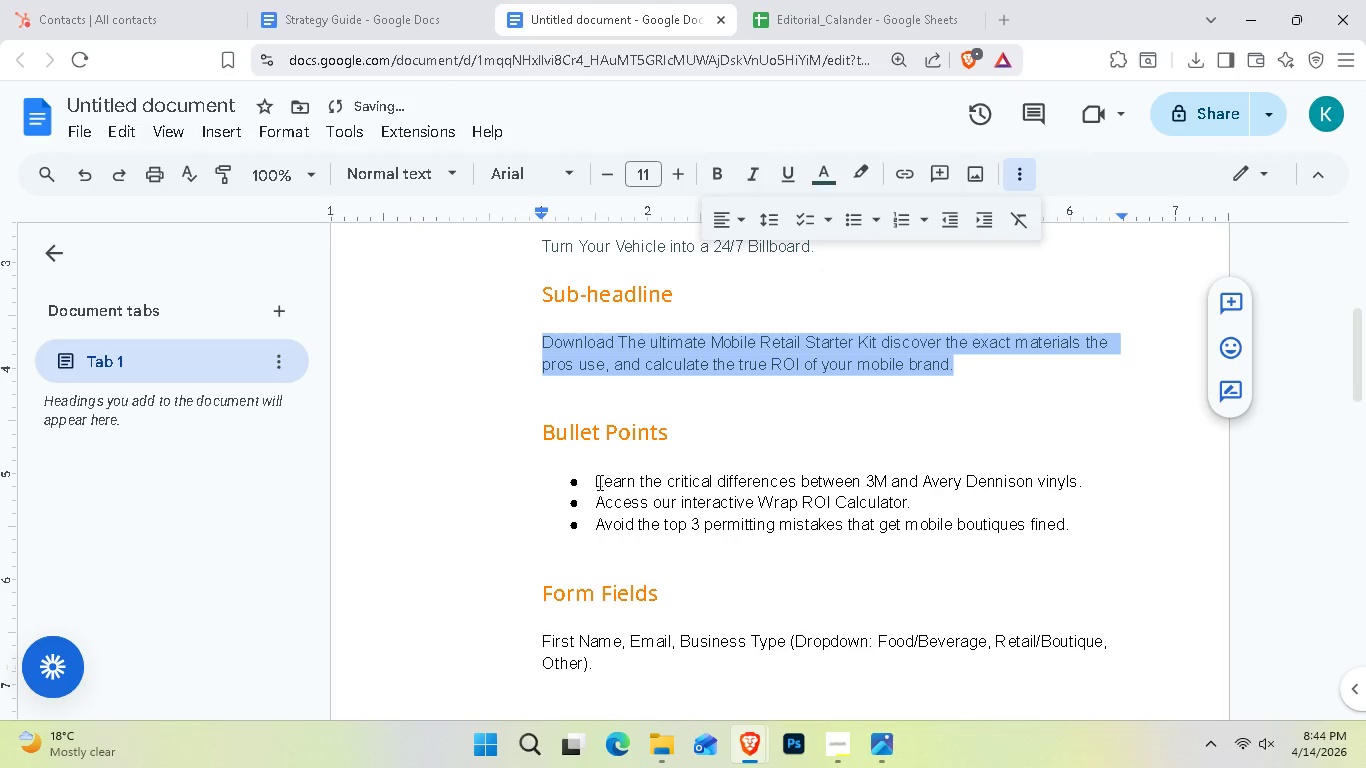 
left_click_drag(start_coordinate=[587, 473], to_coordinate=[1068, 522])
 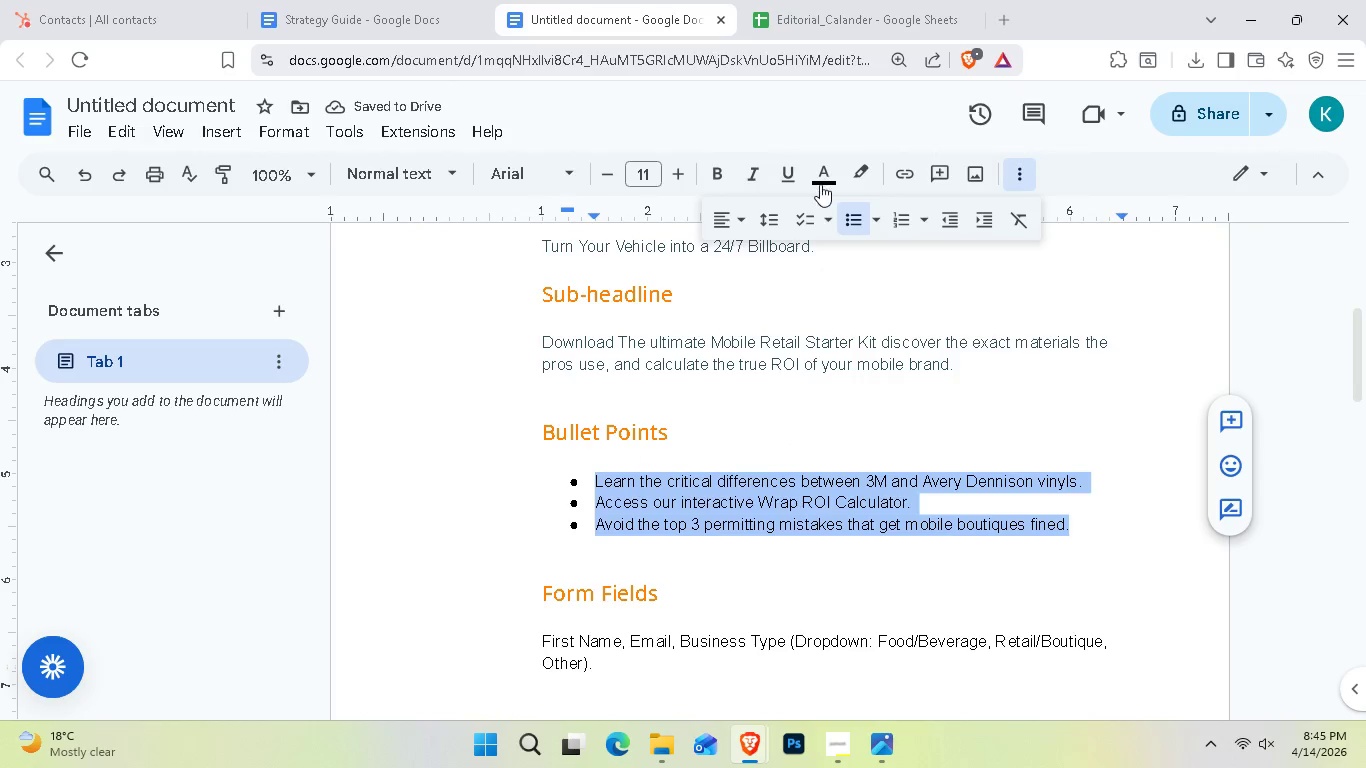 
left_click([820, 182])
 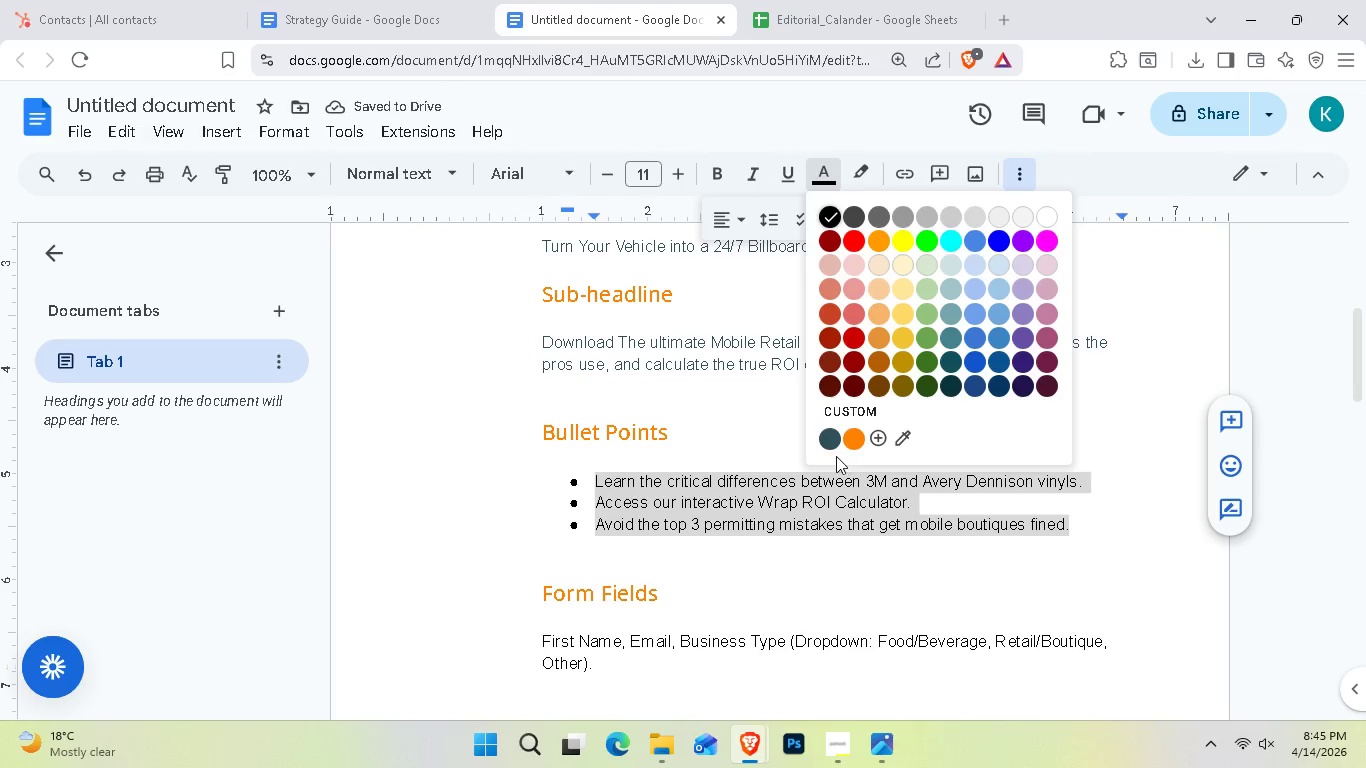 
left_click([828, 443])
 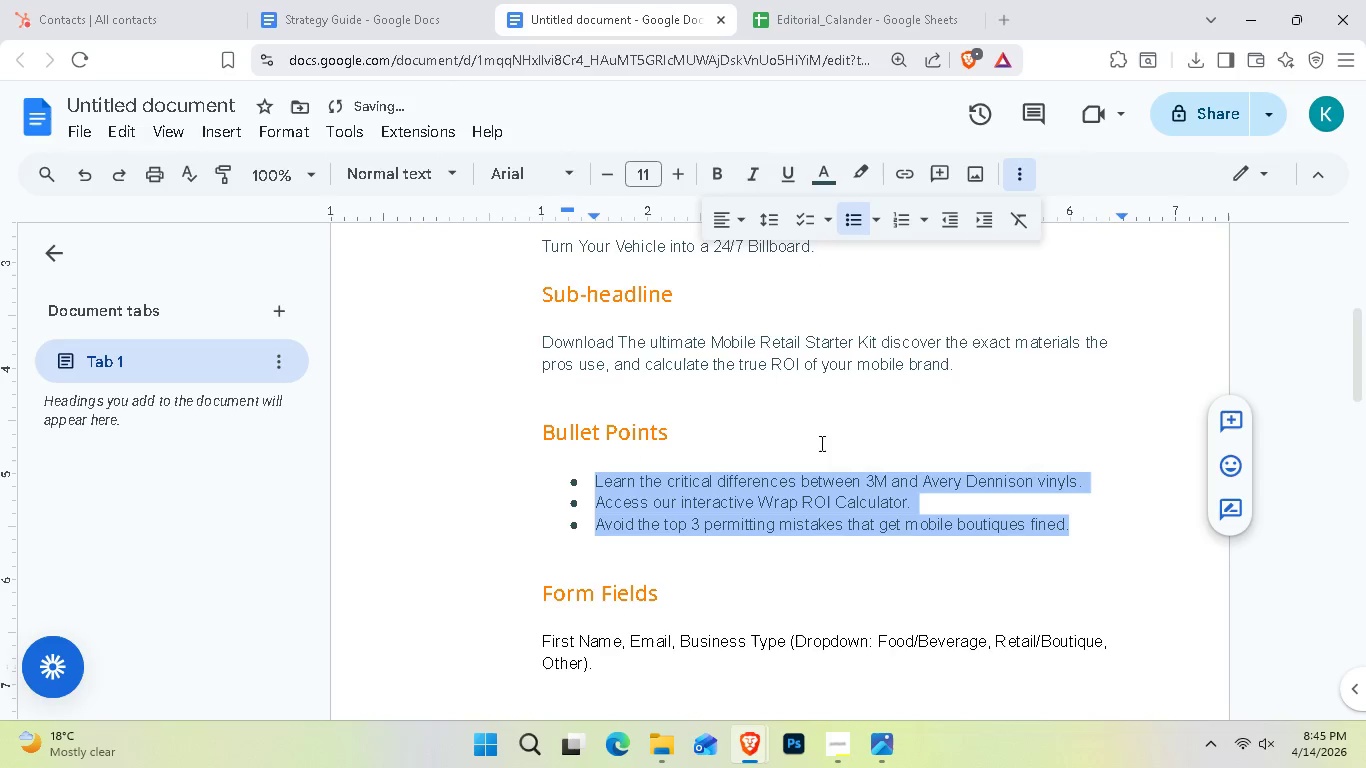 
scroll: coordinate [799, 476], scroll_direction: down, amount: 2.0
 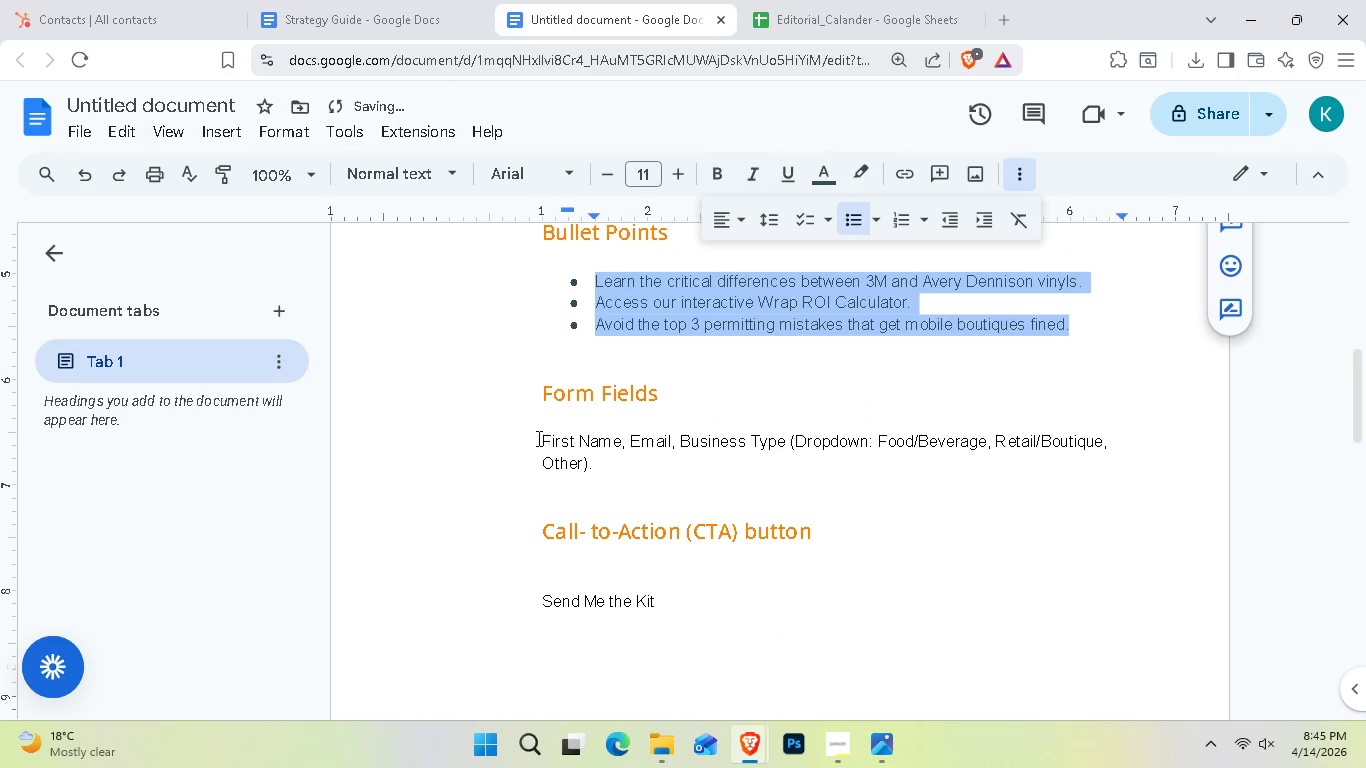 
left_click_drag(start_coordinate=[532, 438], to_coordinate=[602, 470])
 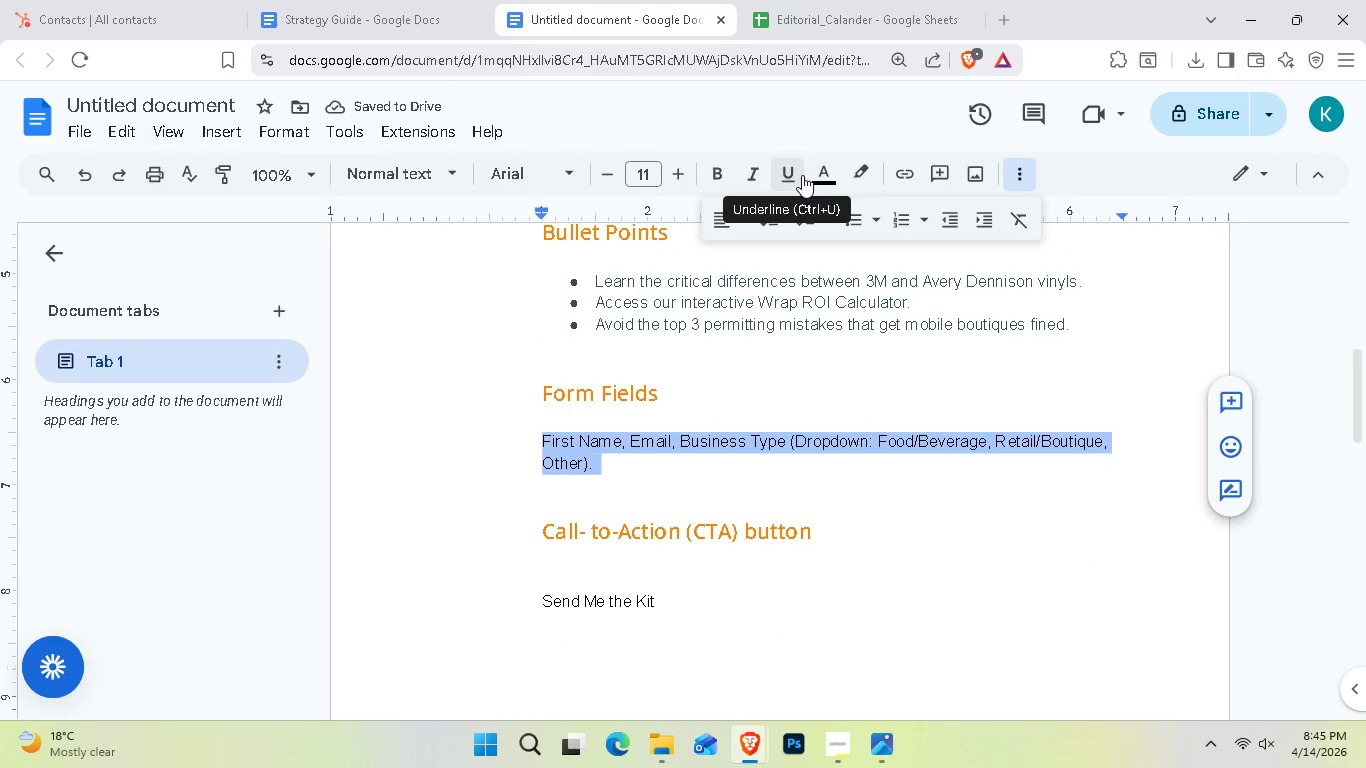 
left_click([819, 175])
 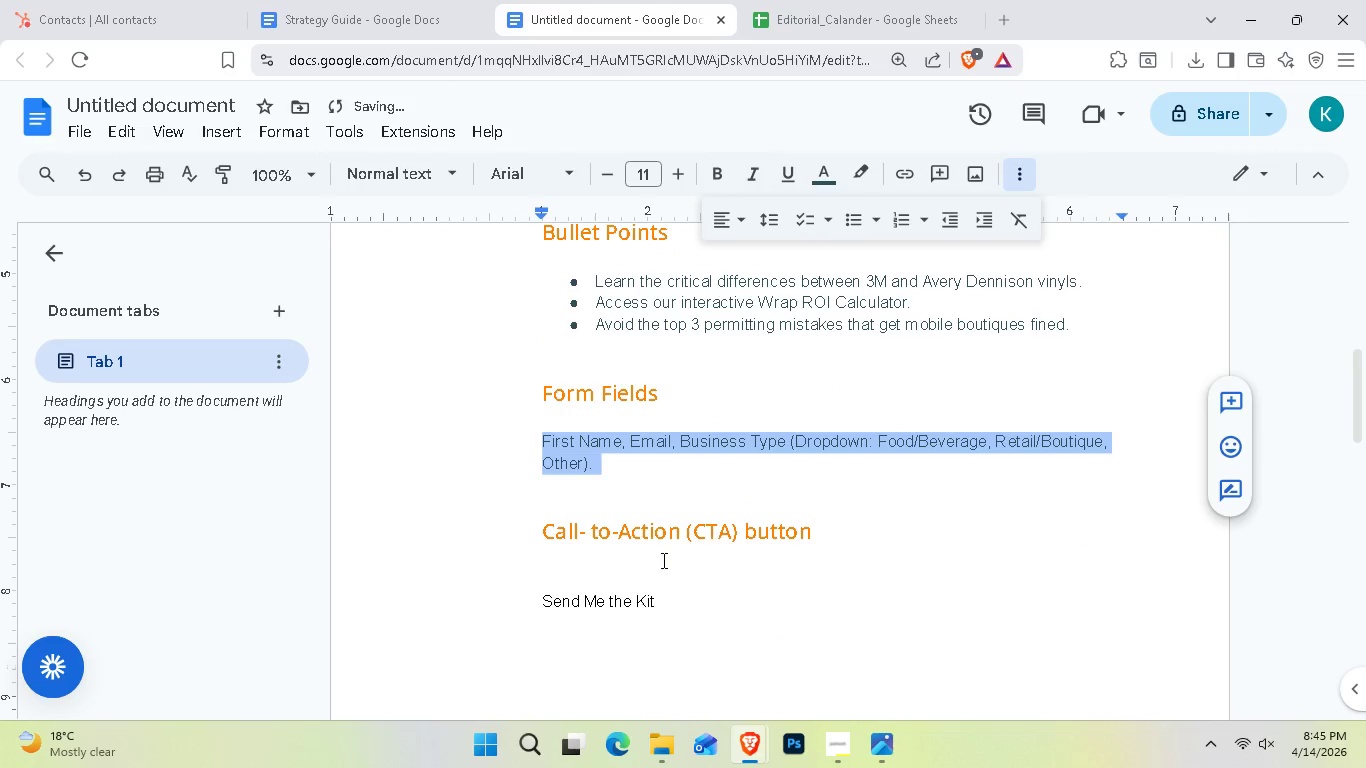 
left_click_drag(start_coordinate=[532, 605], to_coordinate=[667, 602])
 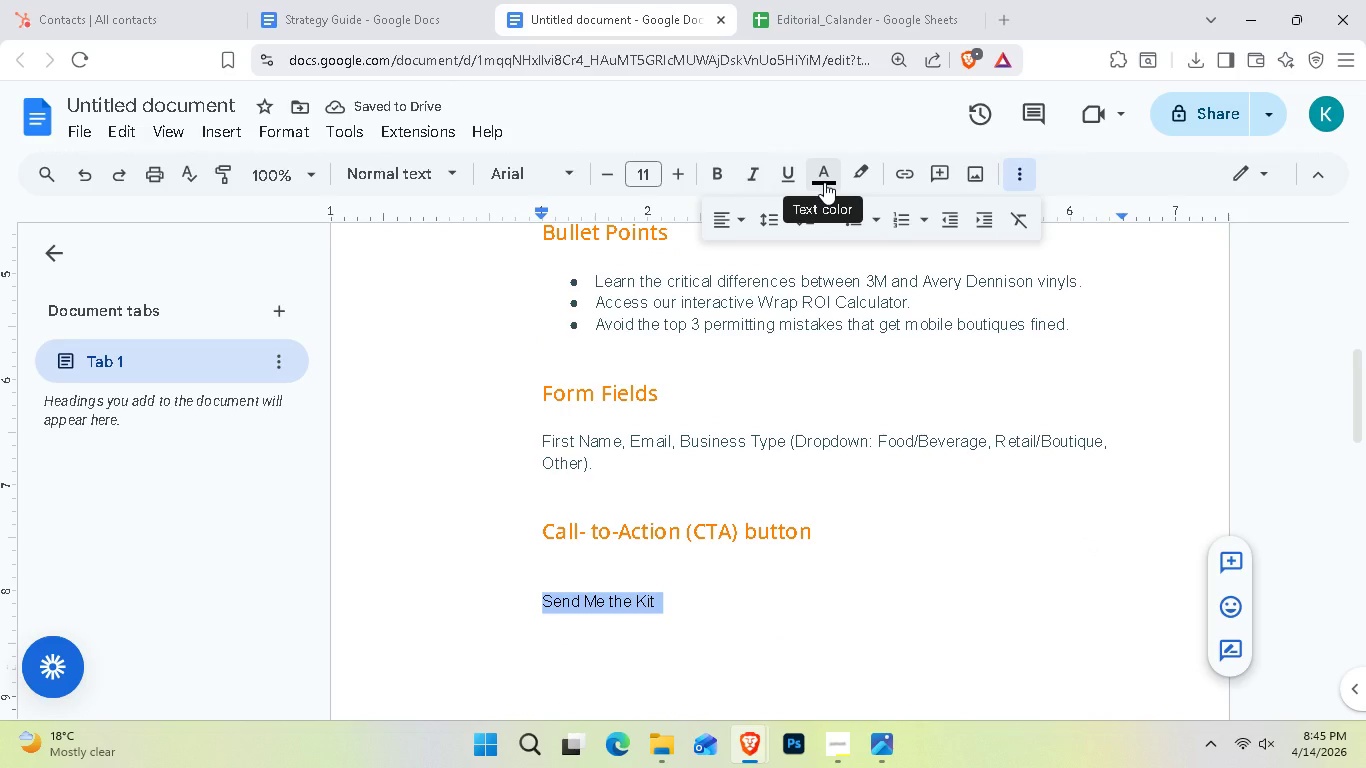 
left_click([824, 182])
 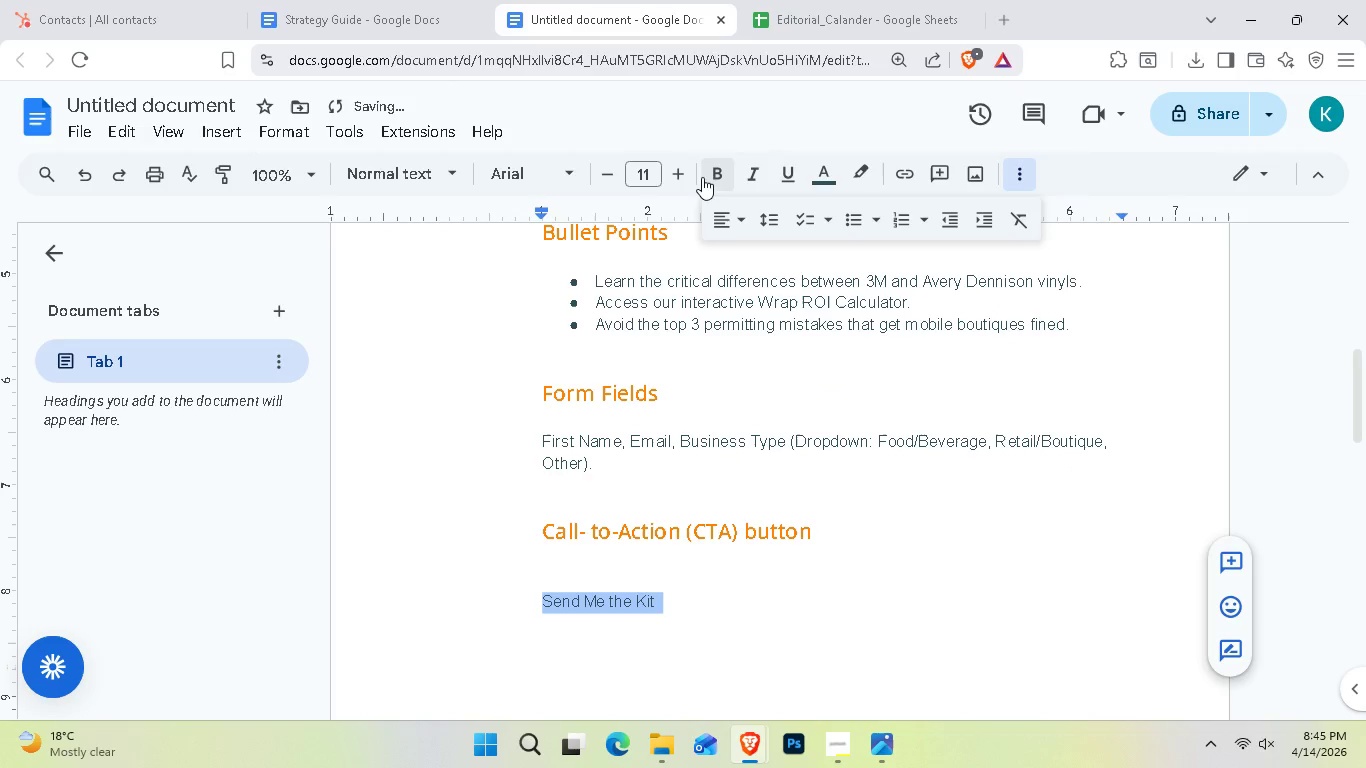 
left_click([701, 174])
 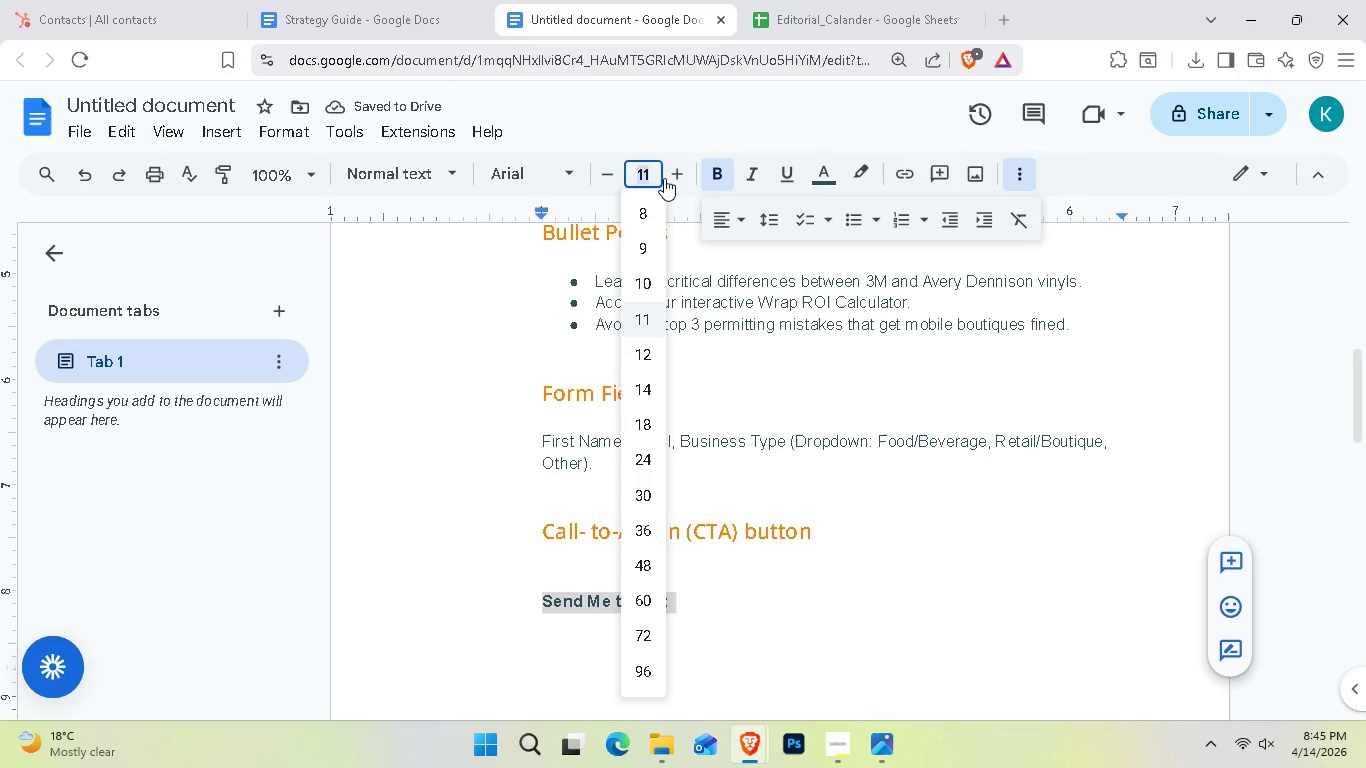 
left_click([670, 184])
 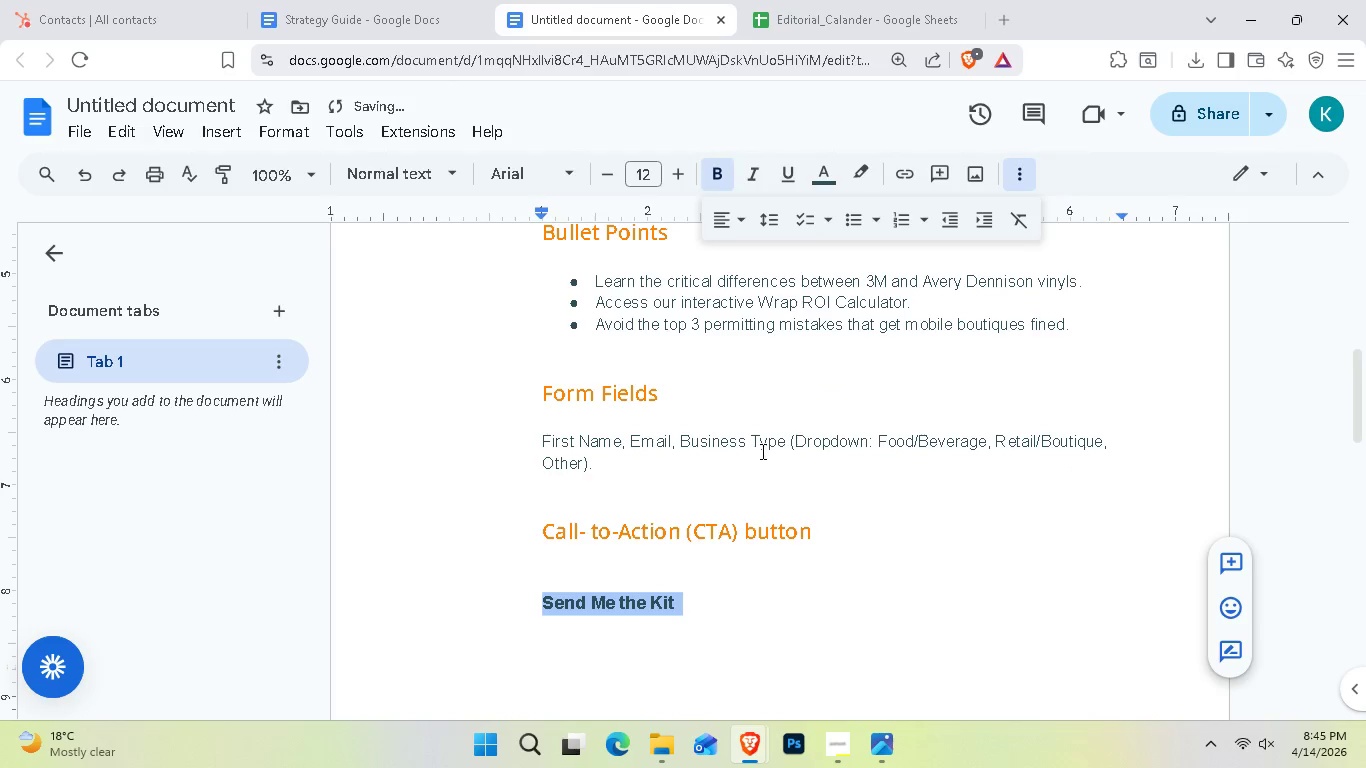 
left_click([790, 546])
 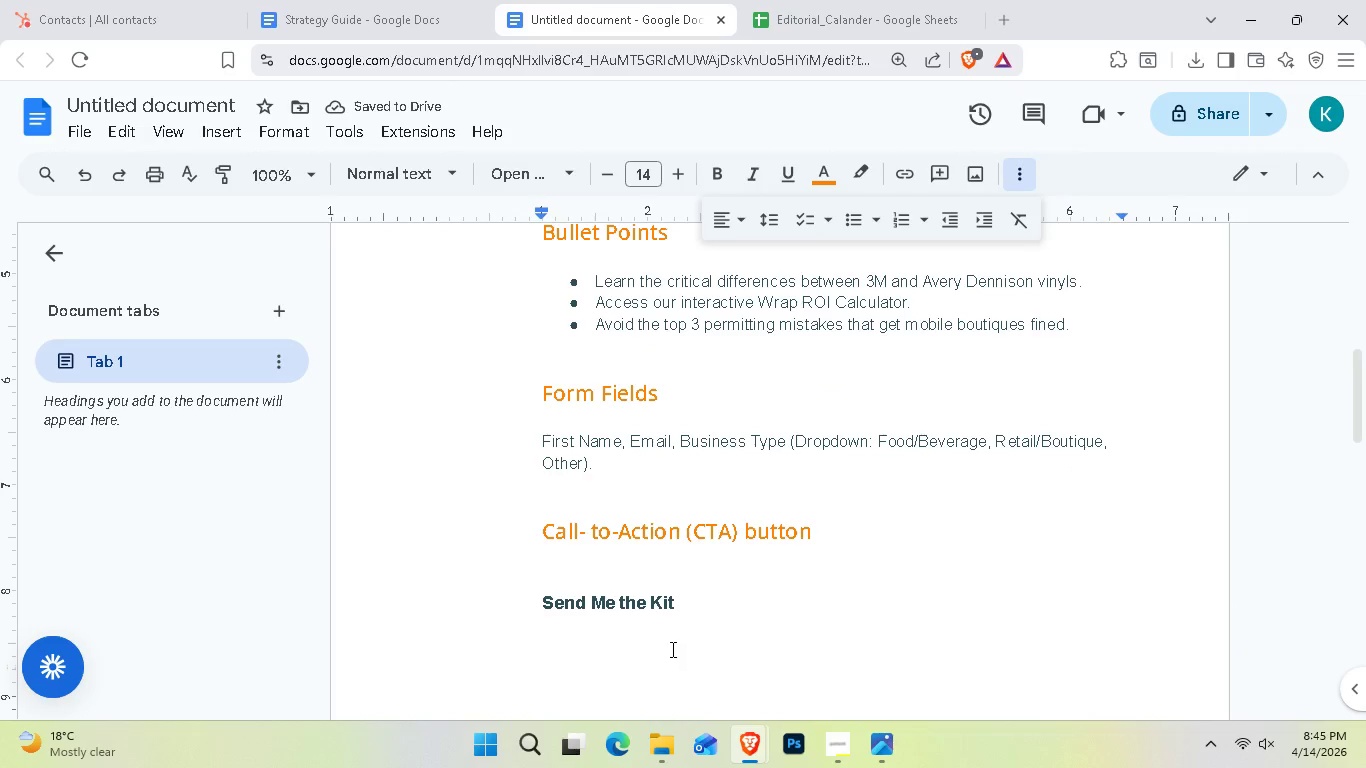 
left_click_drag(start_coordinate=[689, 634], to_coordinate=[527, 391])
 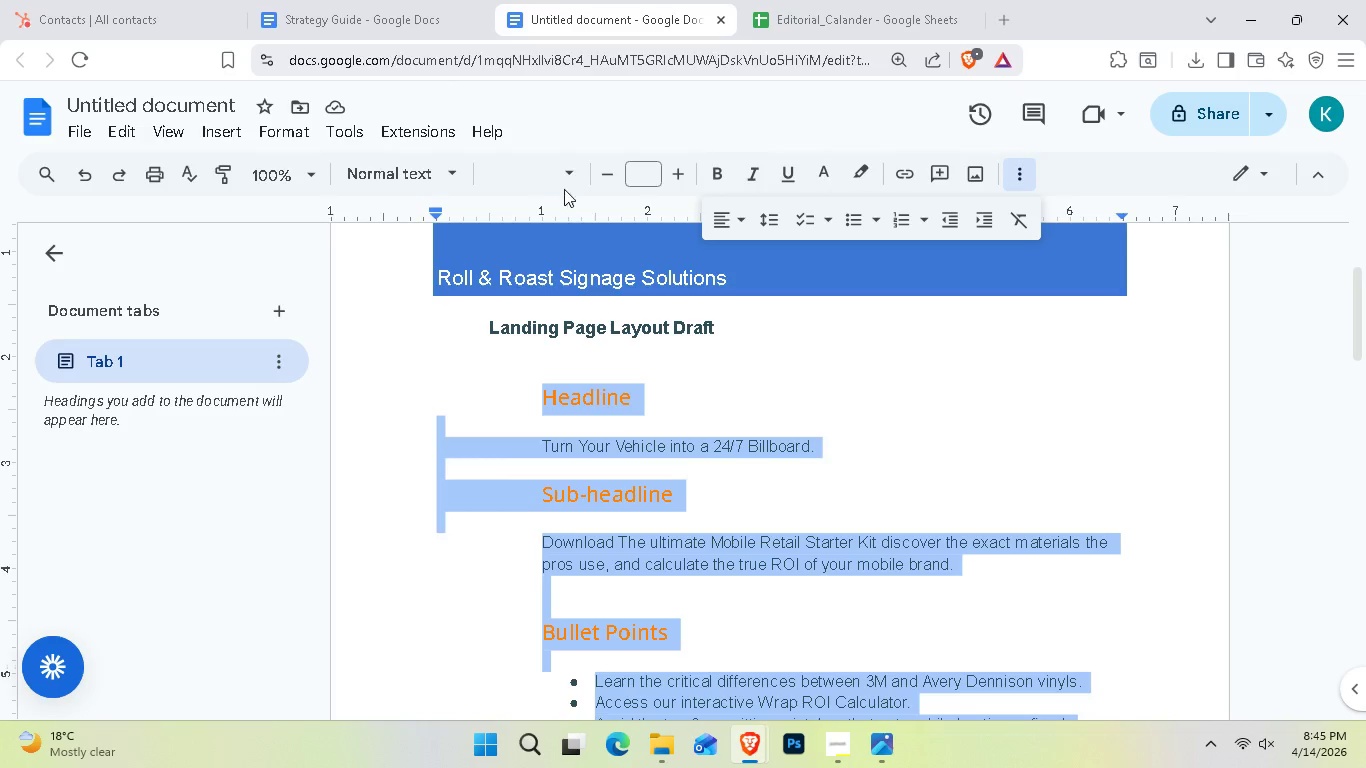 
scroll: coordinate [522, 592], scroll_direction: up, amount: 3.0
 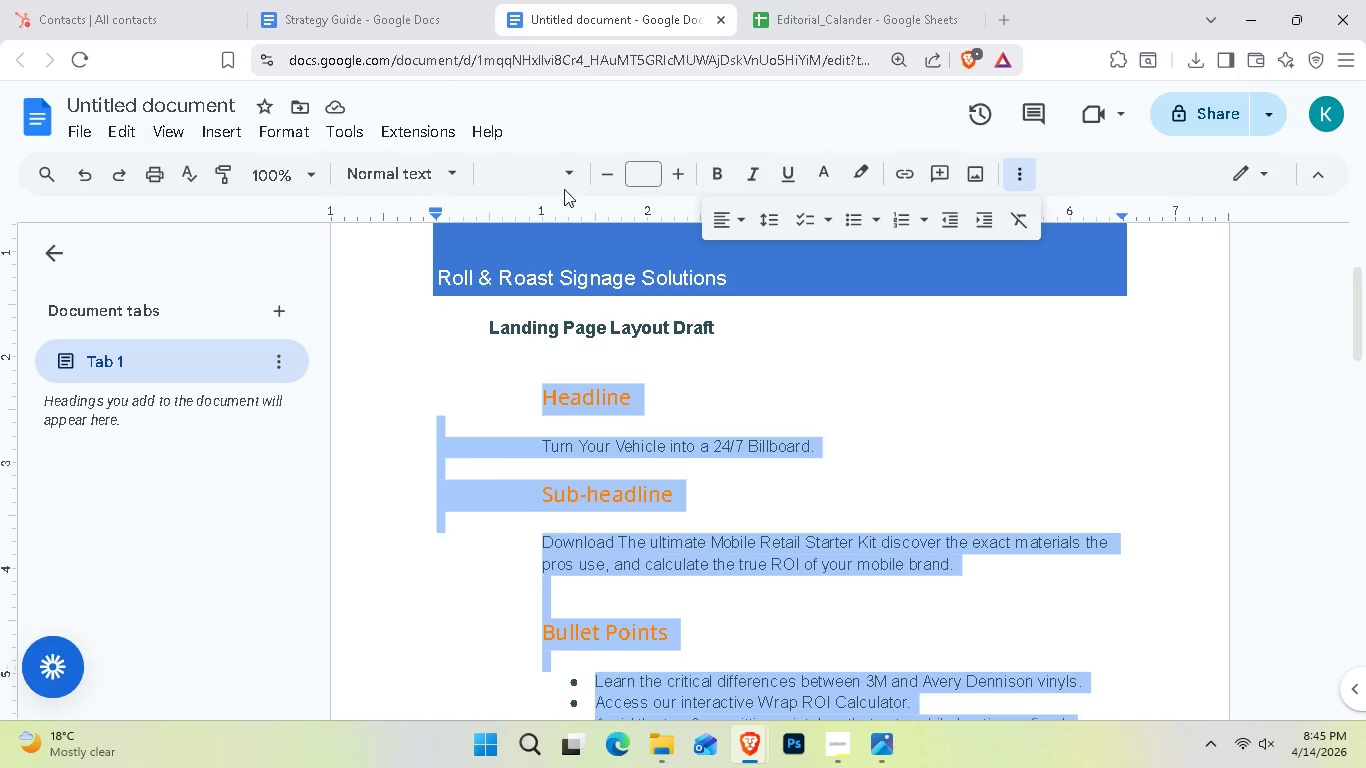 
left_click([294, 132])
 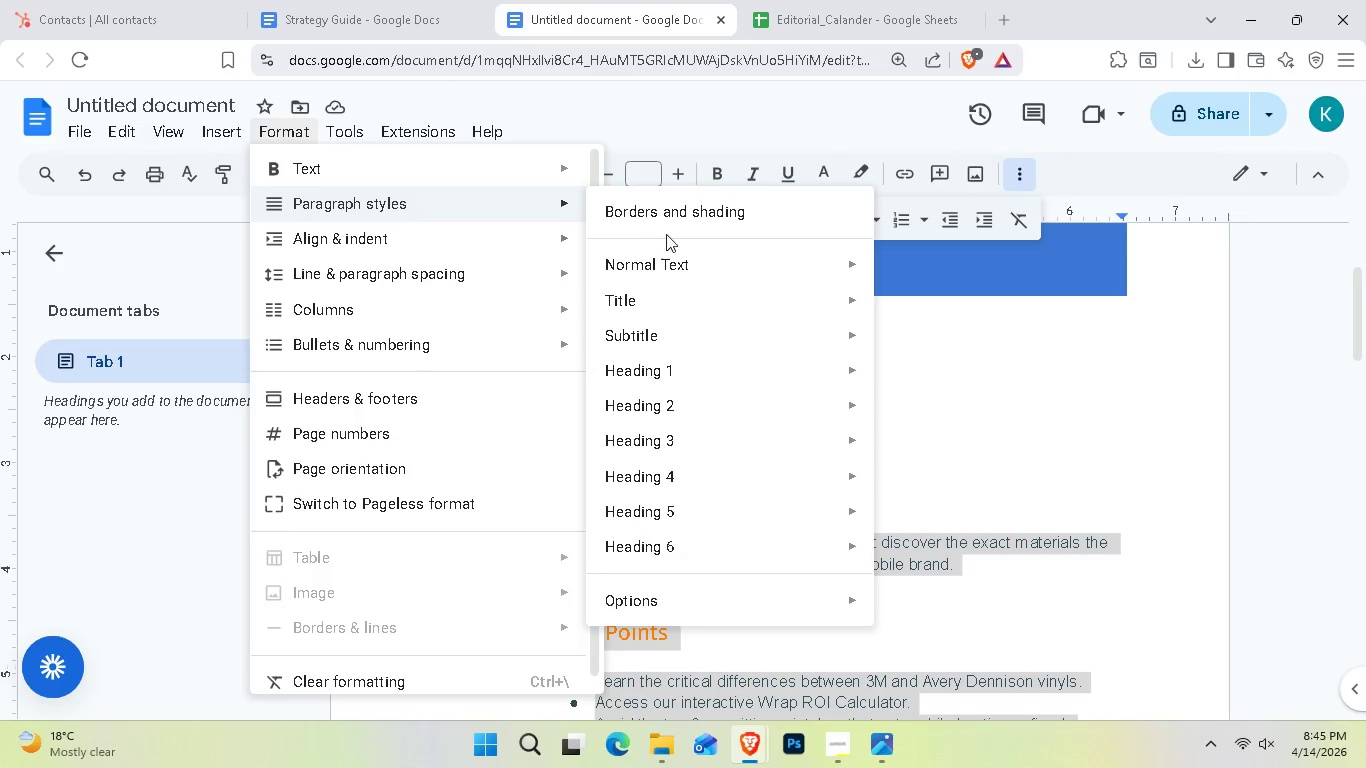 
left_click([677, 225])
 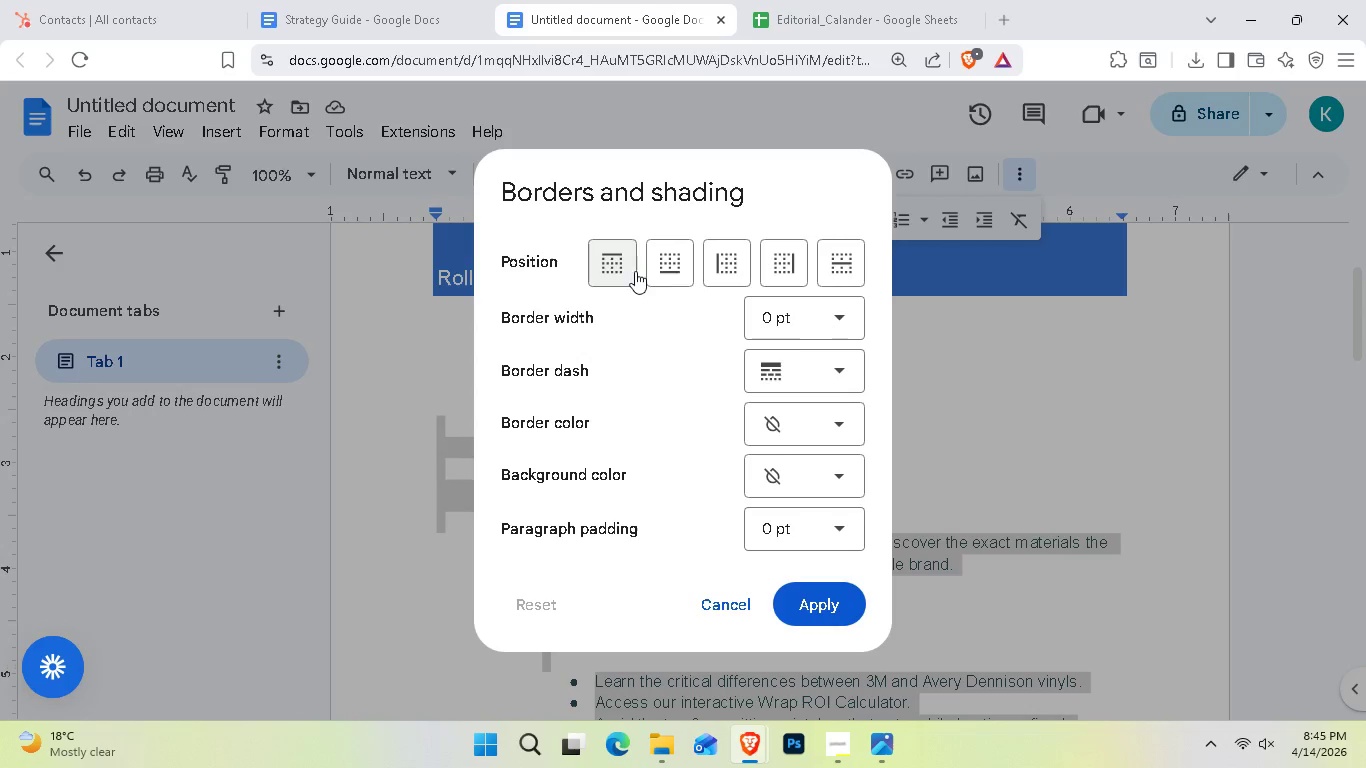 
left_click([724, 274])
 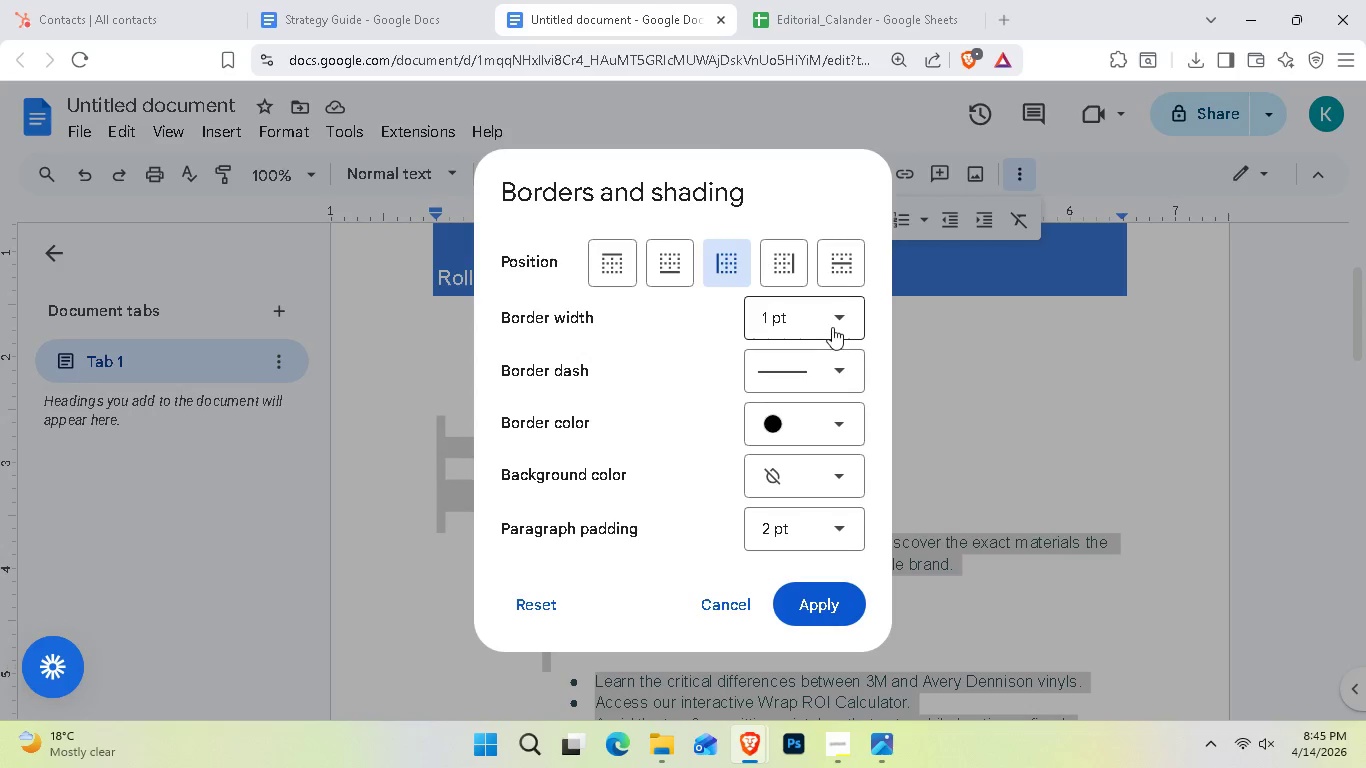 
left_click([832, 327])
 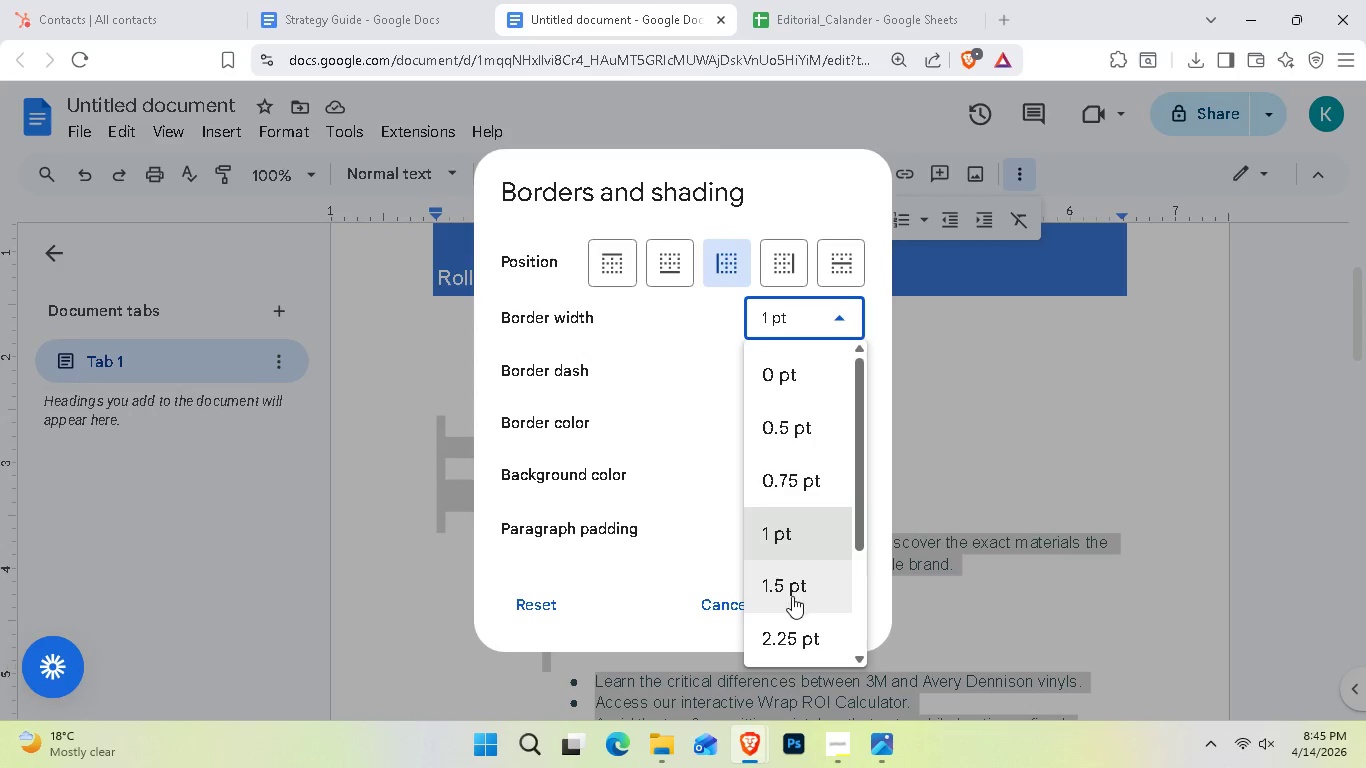 
scroll: coordinate [792, 596], scroll_direction: none, amount: 0.0
 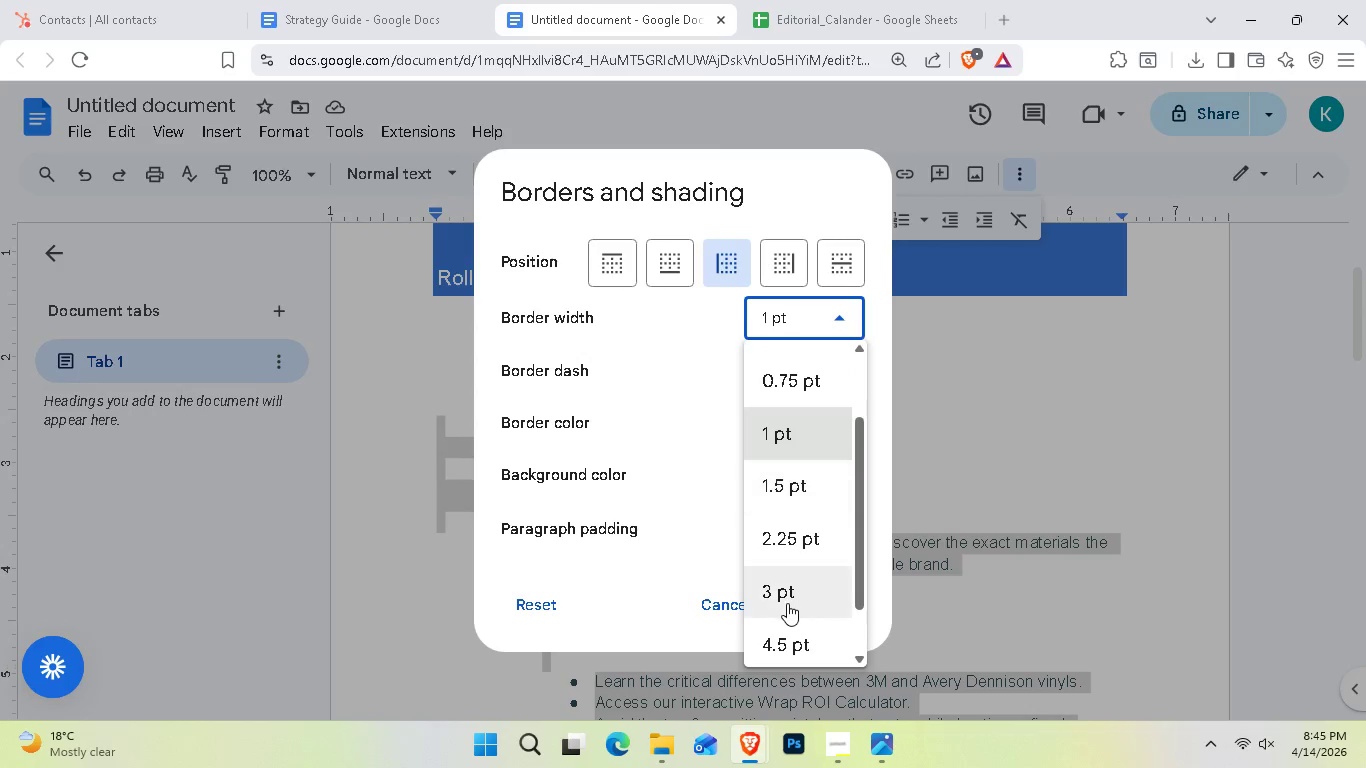 
left_click([787, 603])
 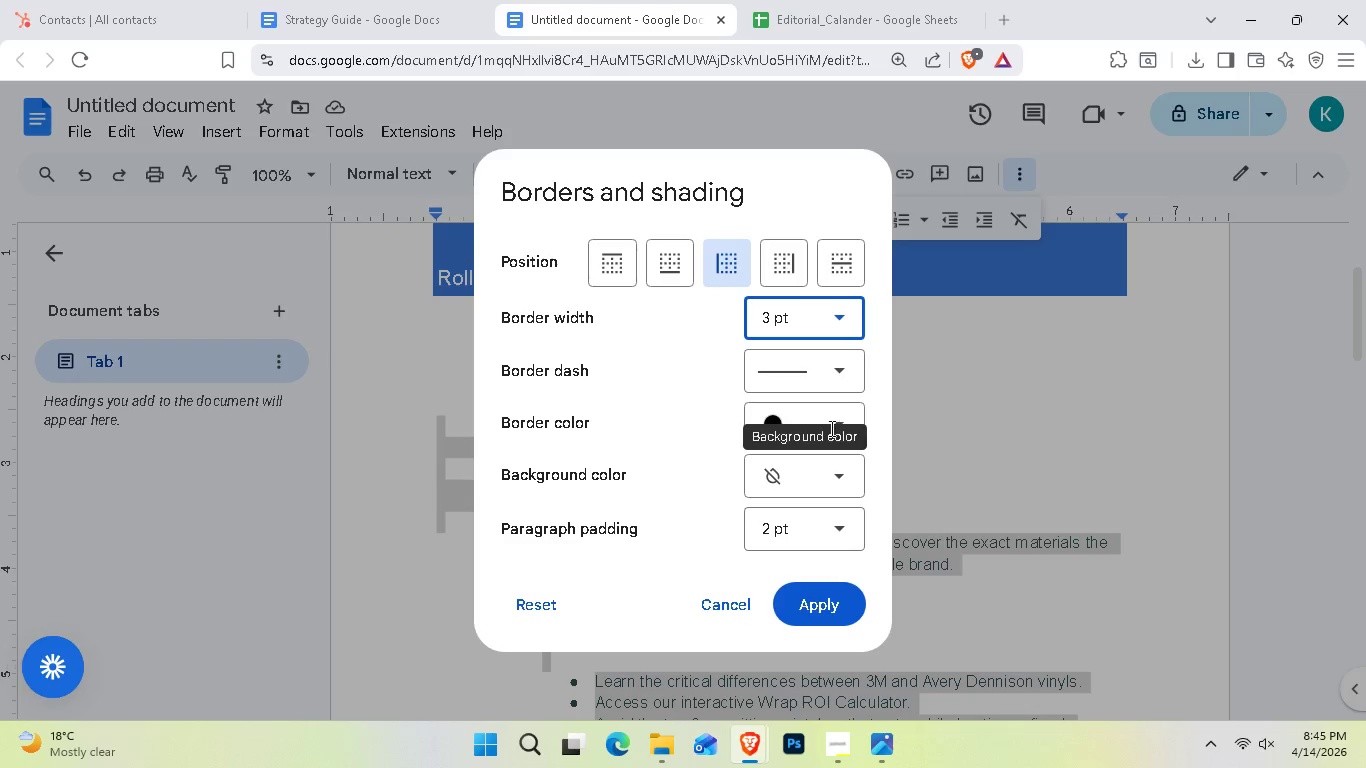 
double_click([834, 414])
 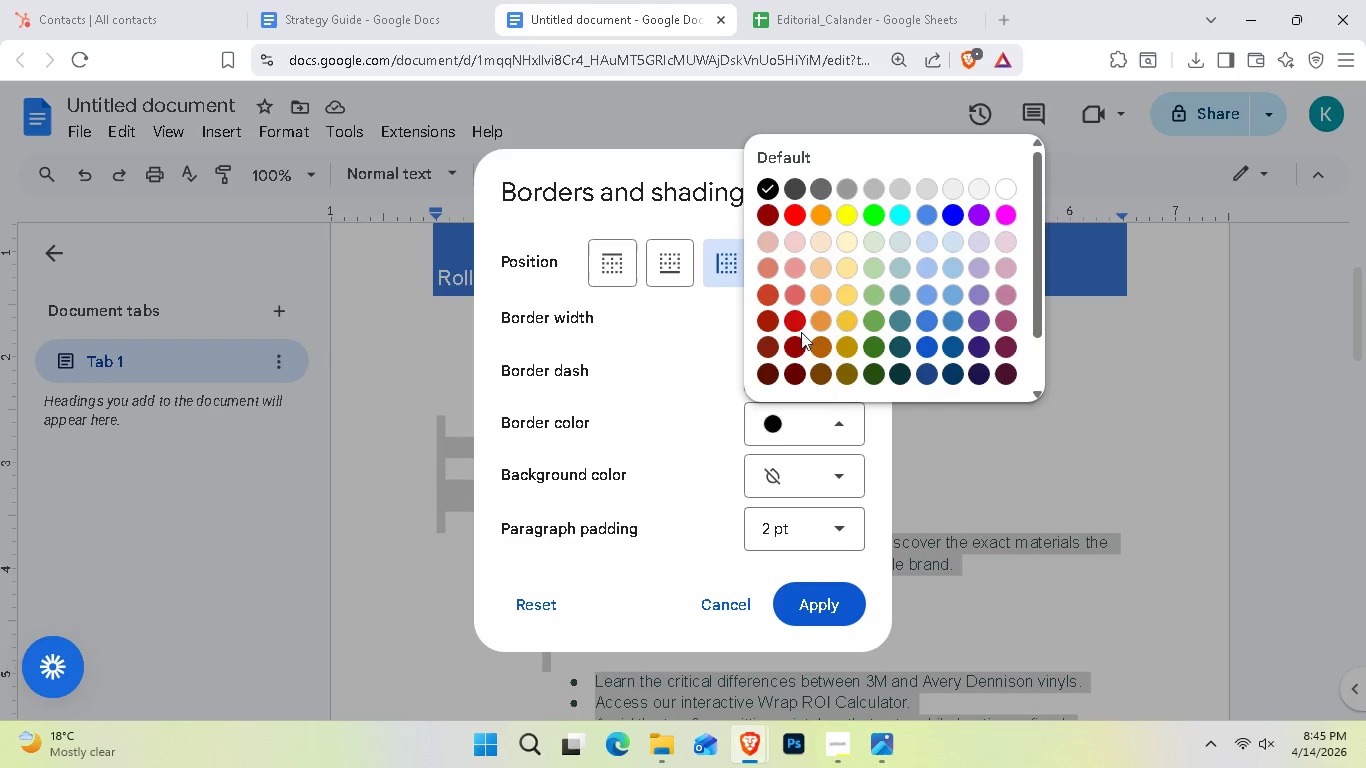 
scroll: coordinate [823, 287], scroll_direction: down, amount: 2.0
 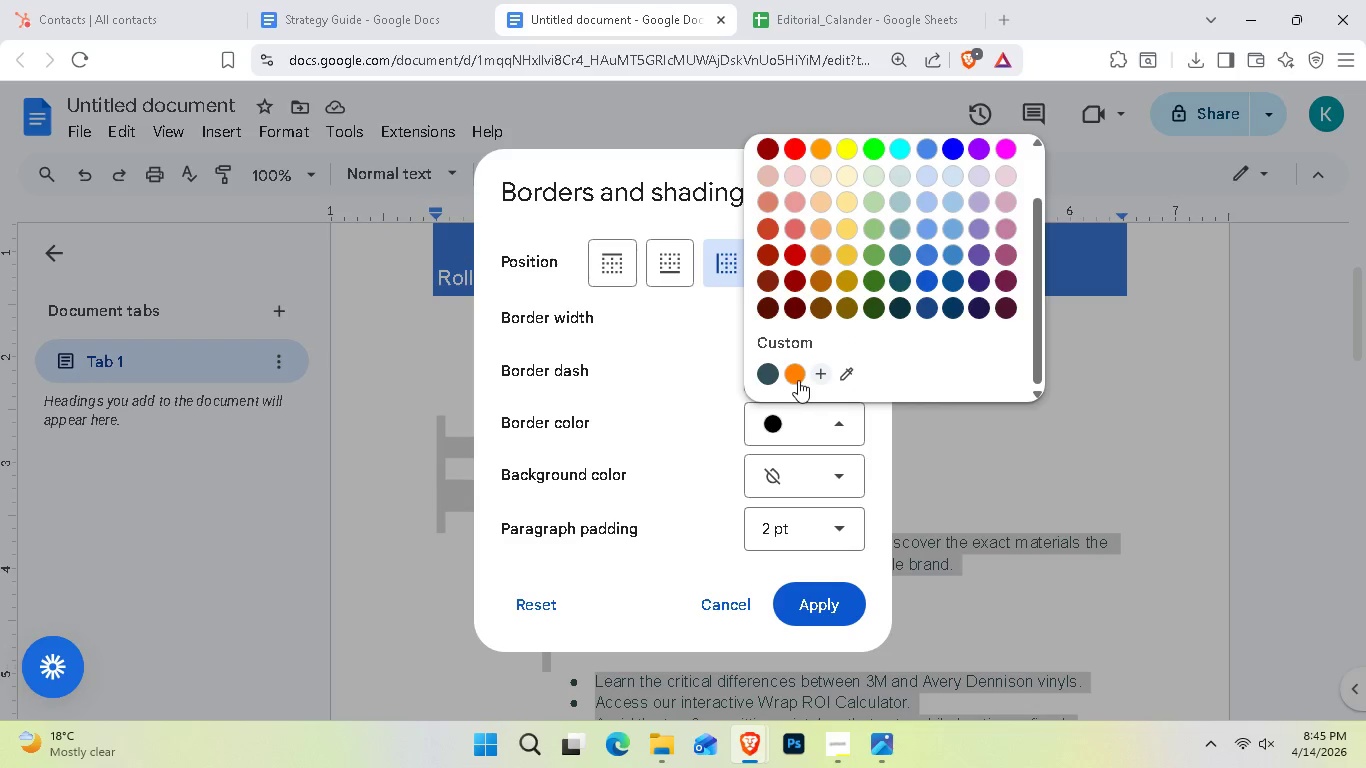 
left_click([798, 375])
 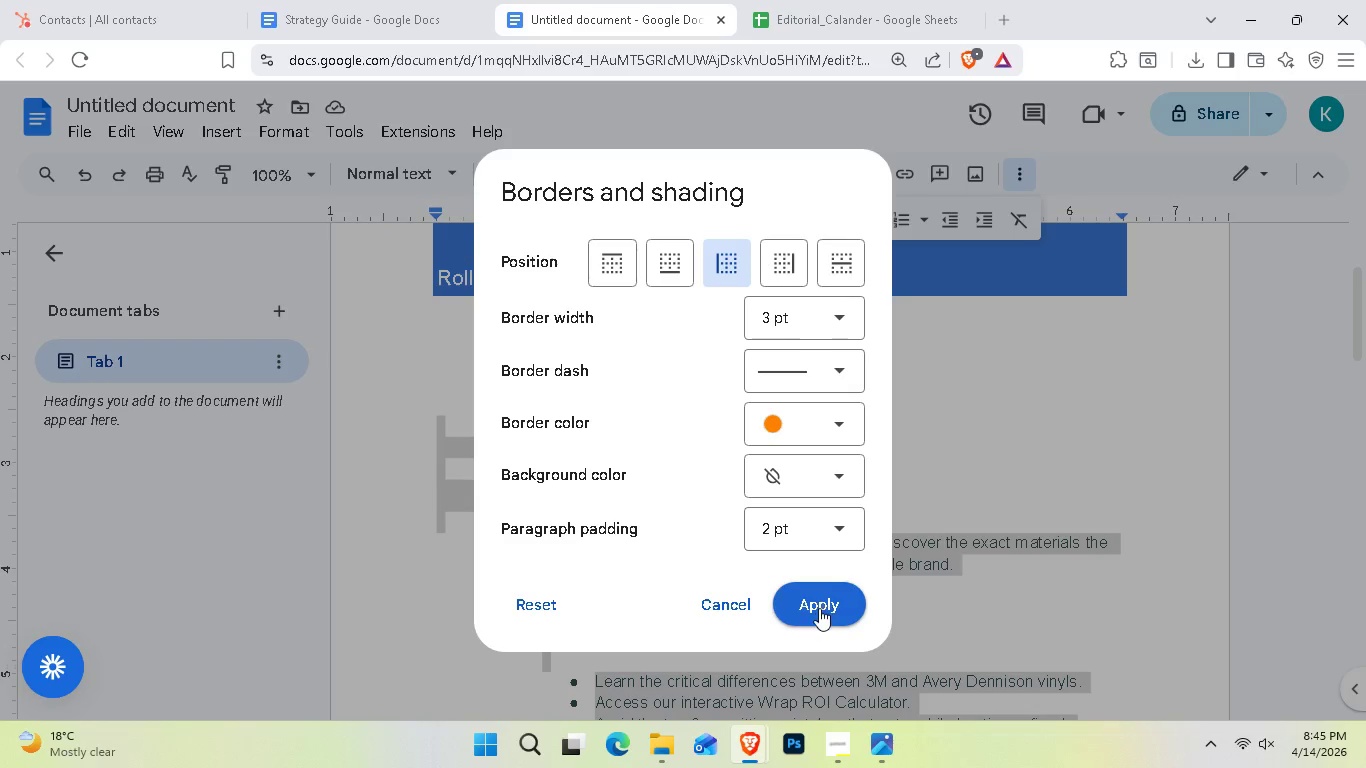 
left_click([817, 610])
 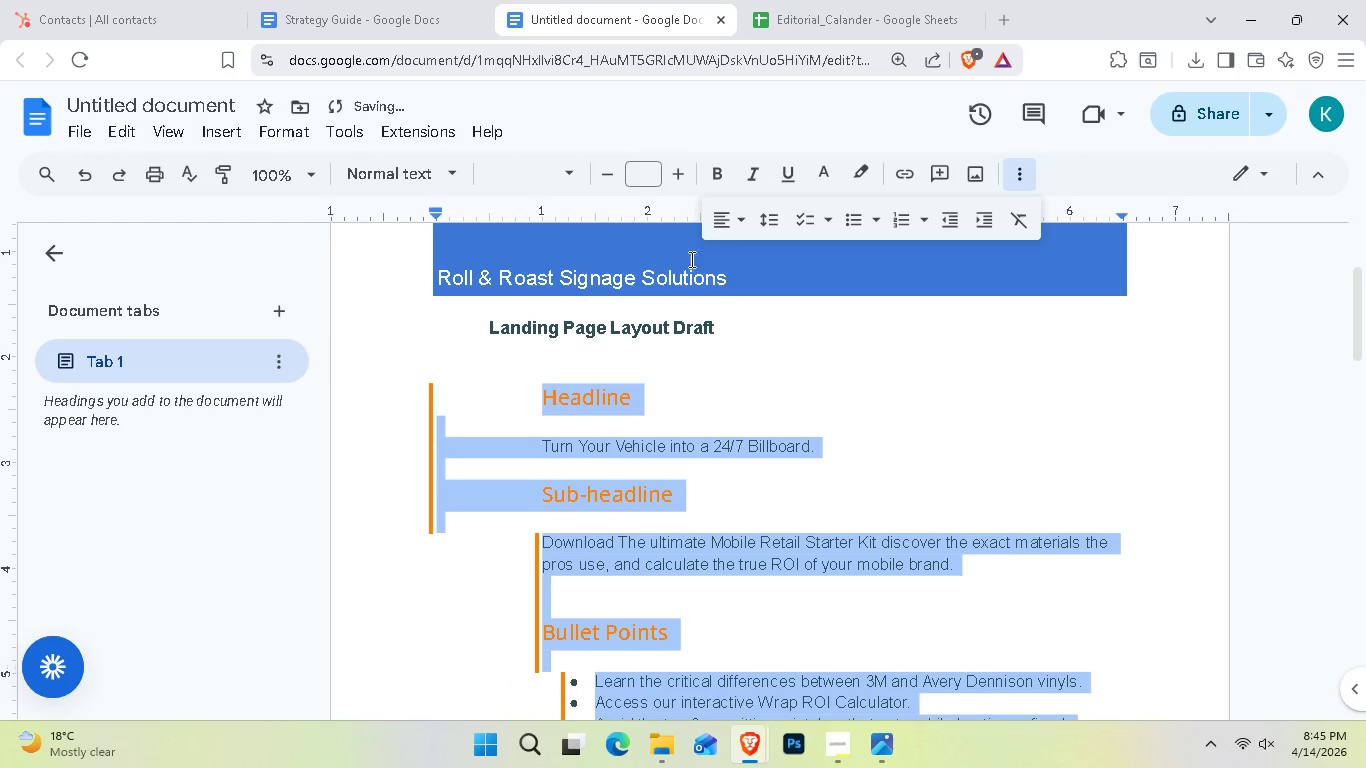 
left_click([825, 399])
 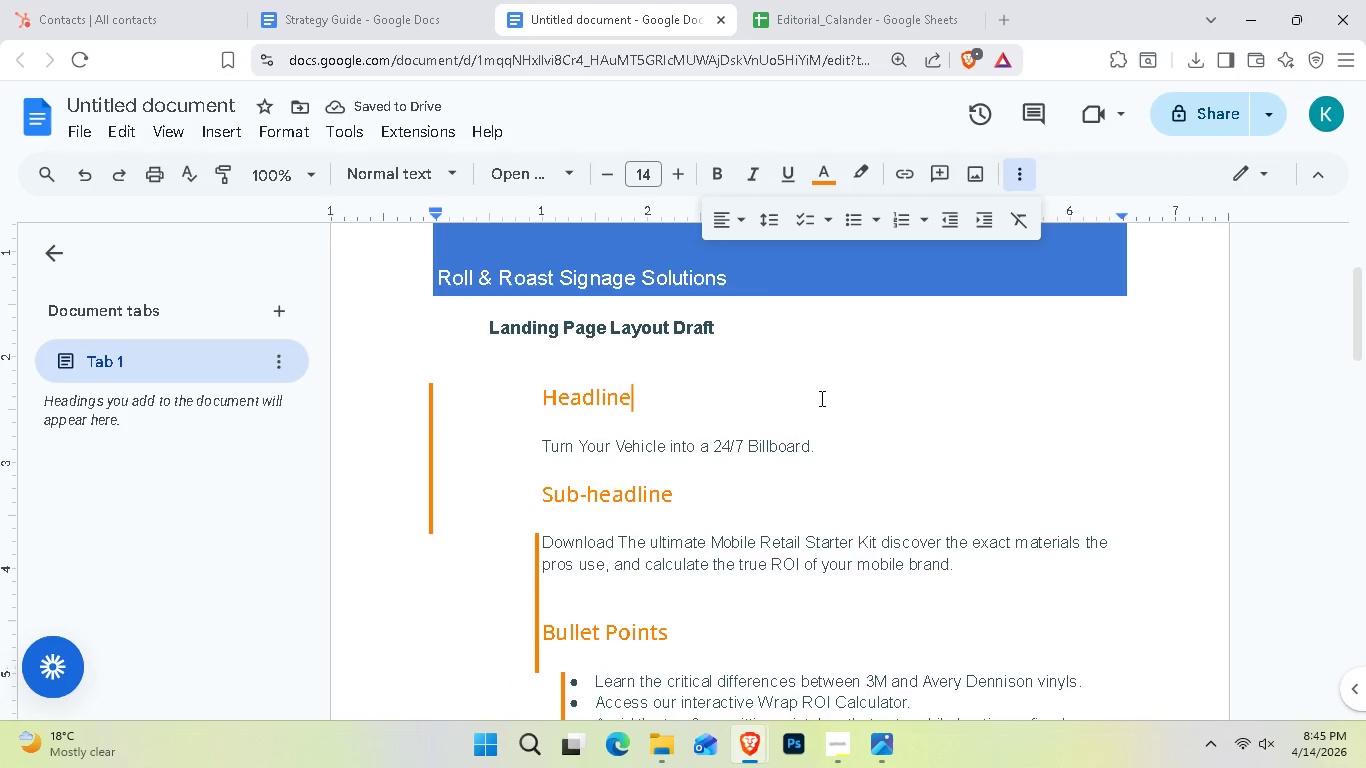 
scroll: coordinate [825, 402], scroll_direction: down, amount: 3.0
 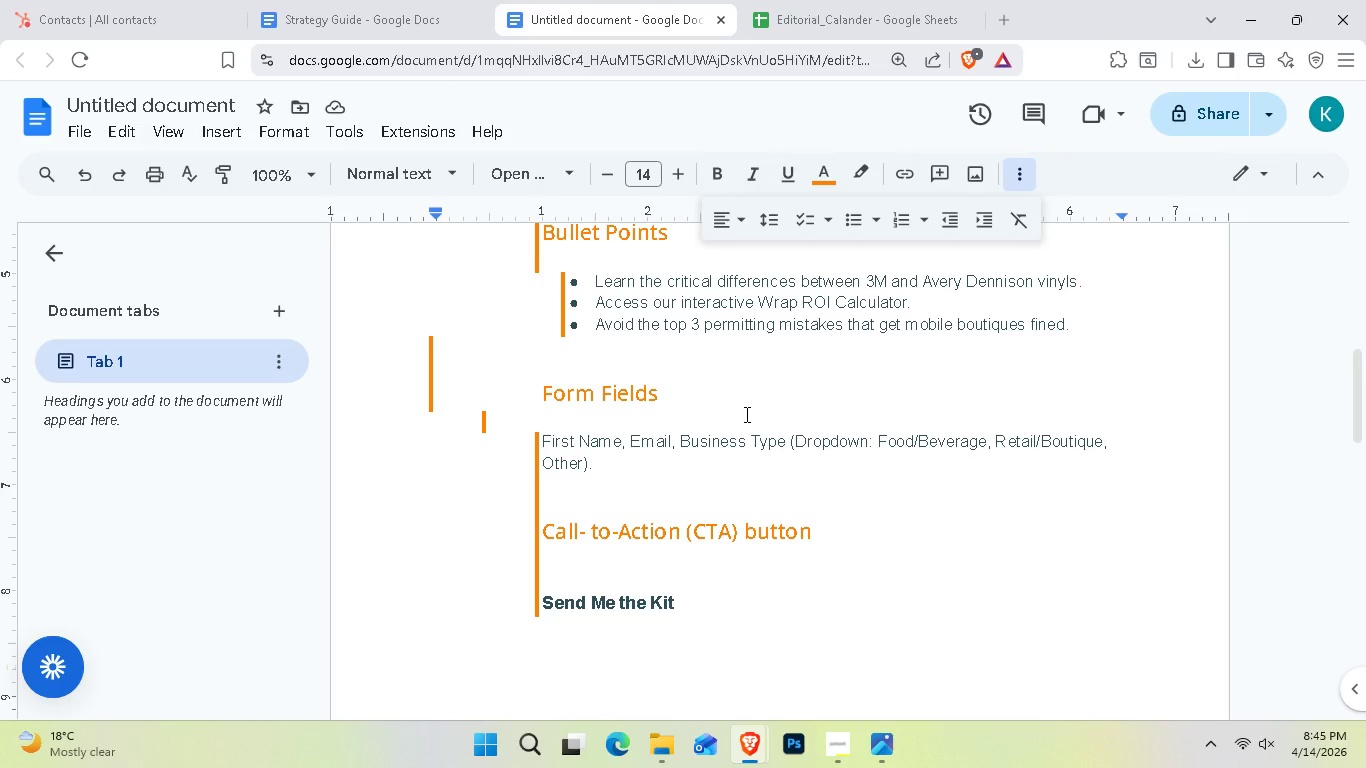 
left_click([514, 461])
 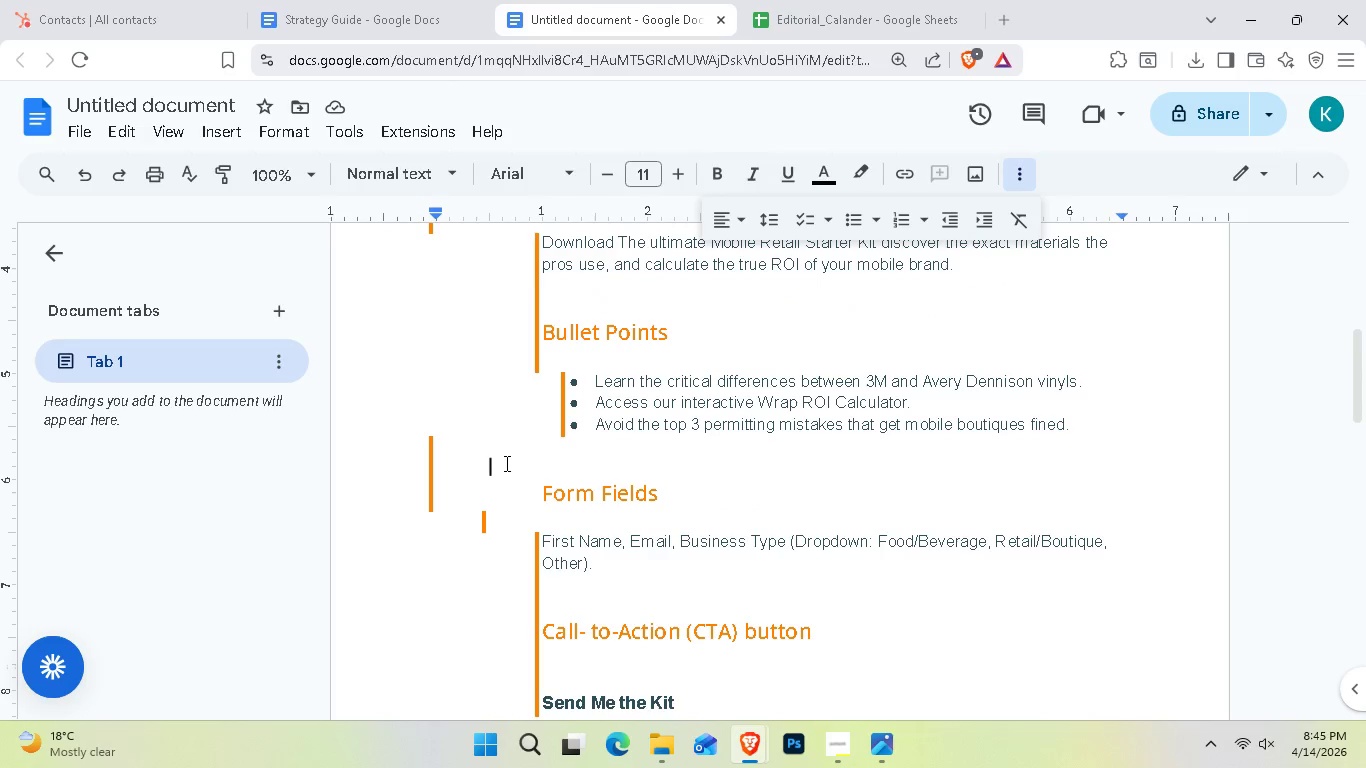 
scroll: coordinate [591, 424], scroll_direction: none, amount: 0.0
 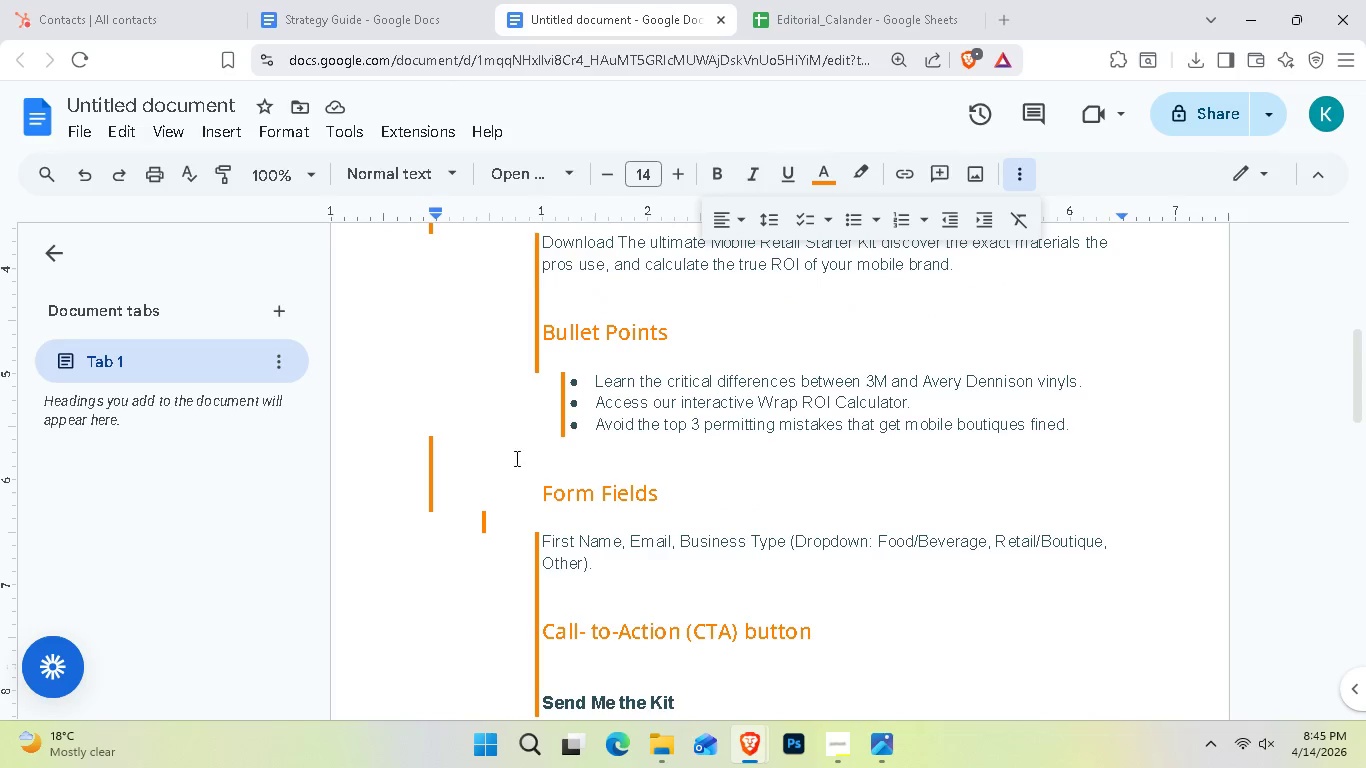 
key(ArrowRight)
 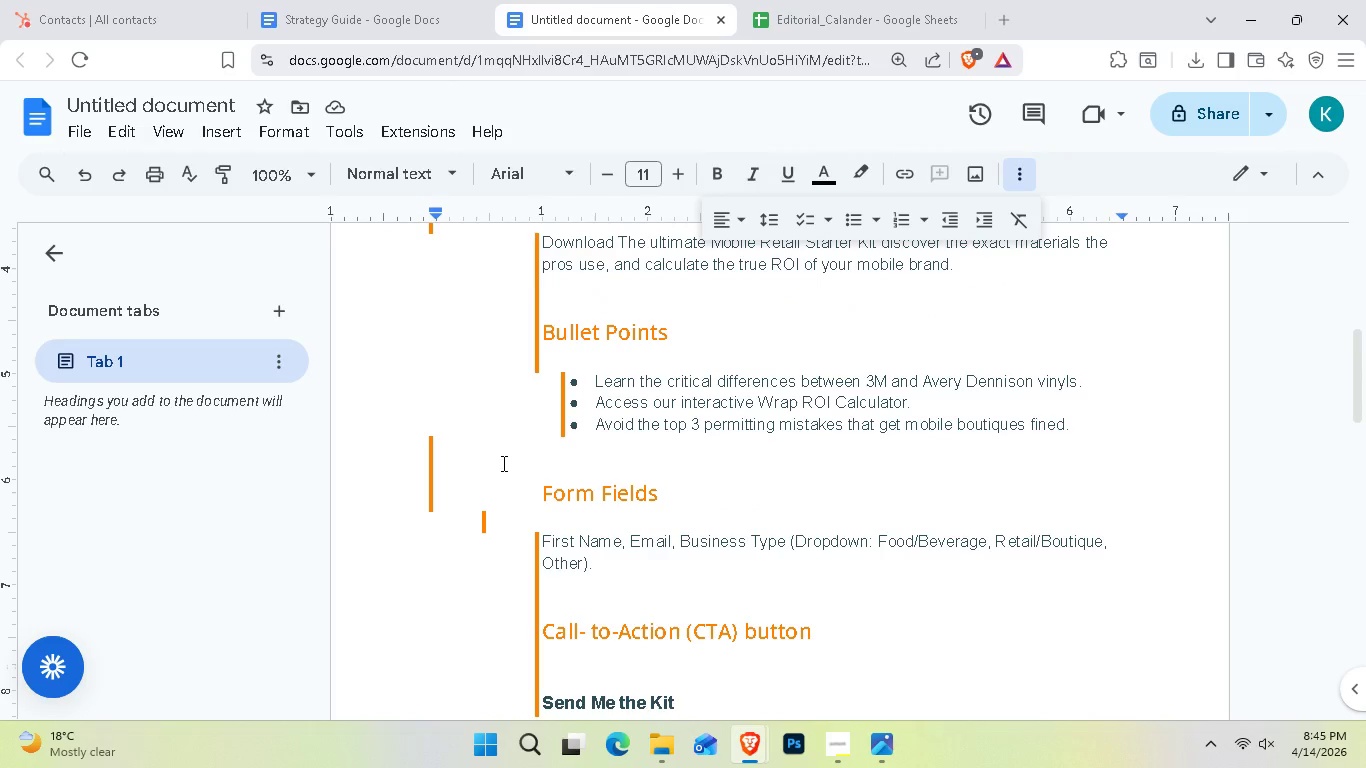 
key(Backspace)
 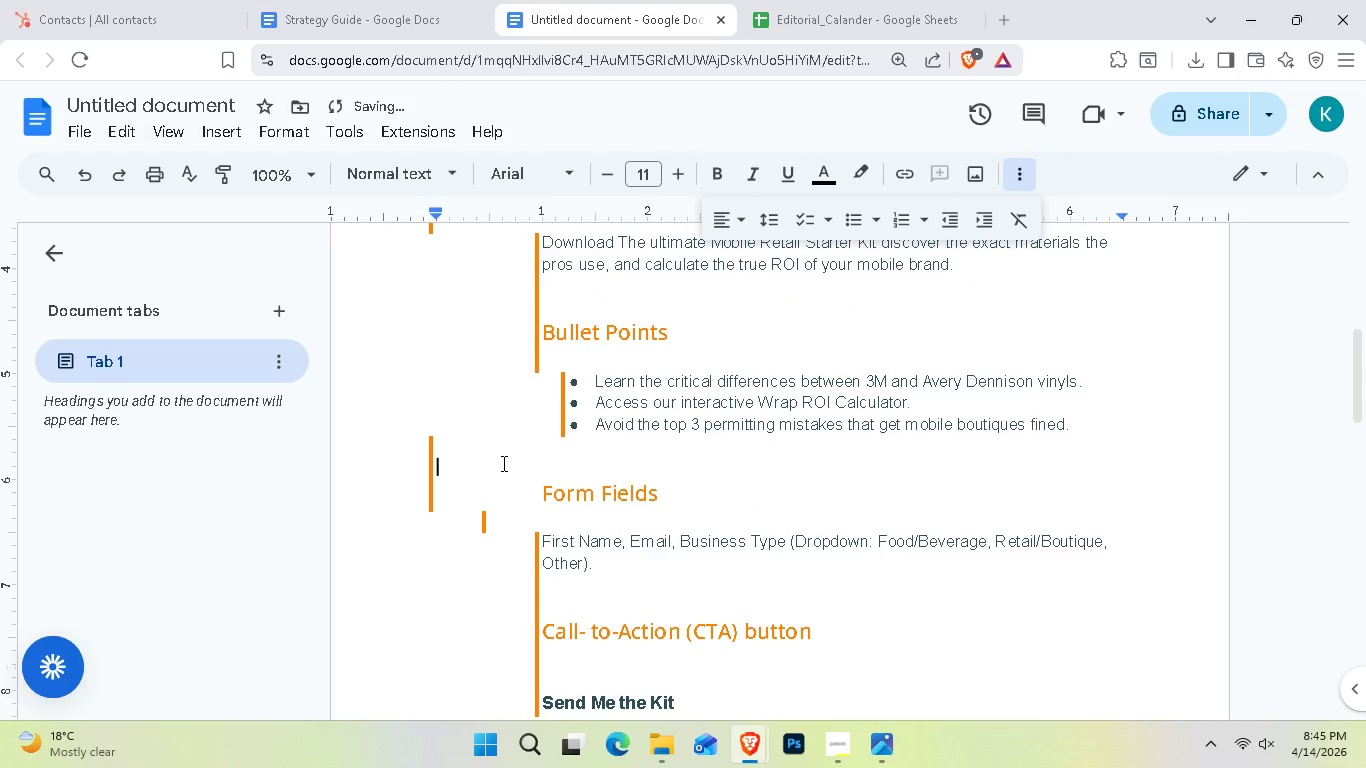 
key(Backspace)
 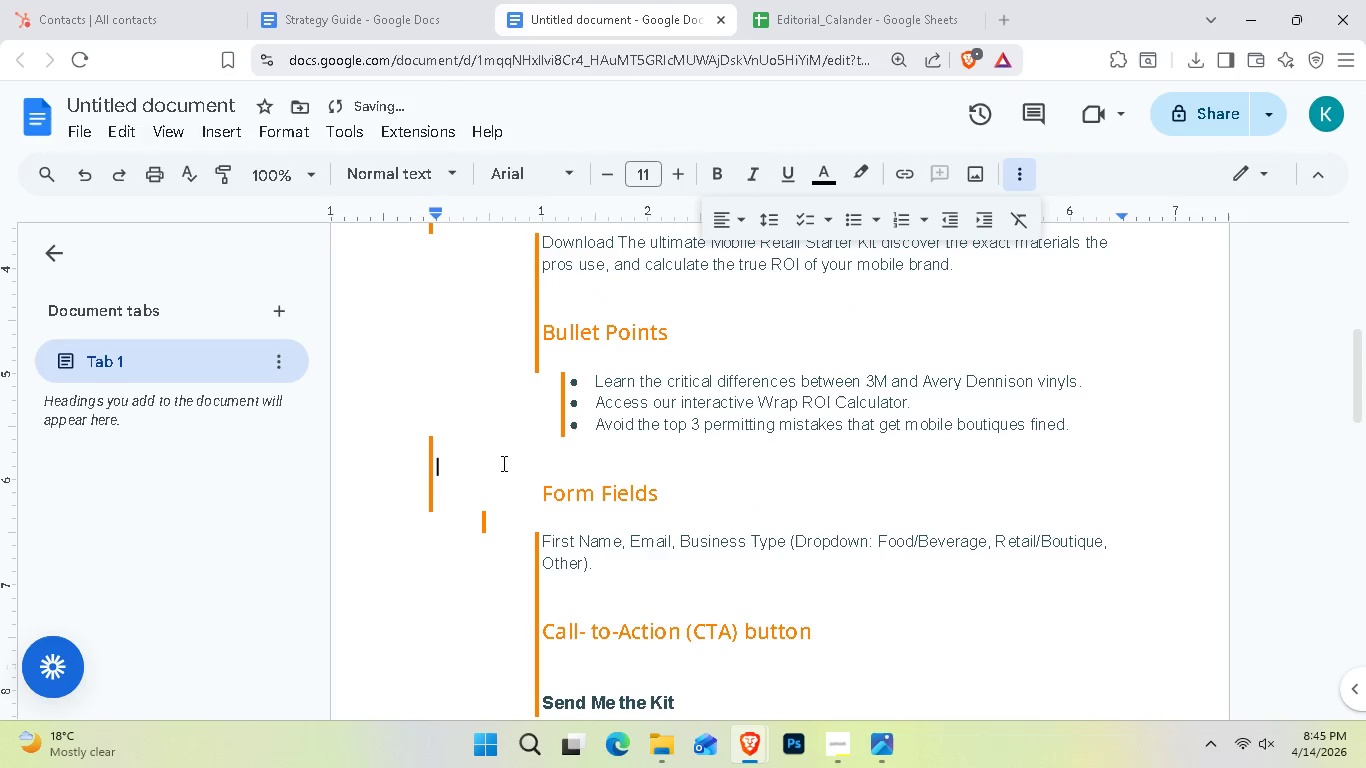 
key(ArrowLeft)
 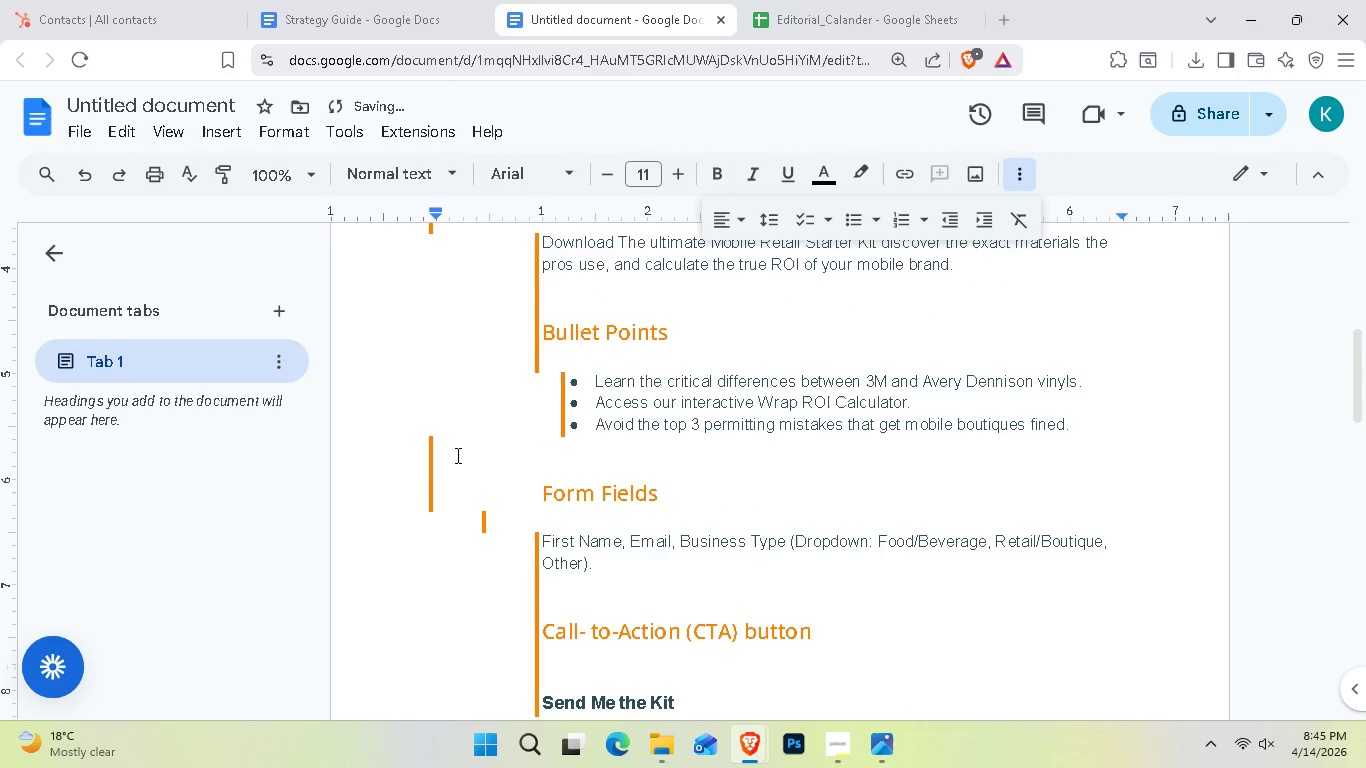 
left_click([427, 469])
 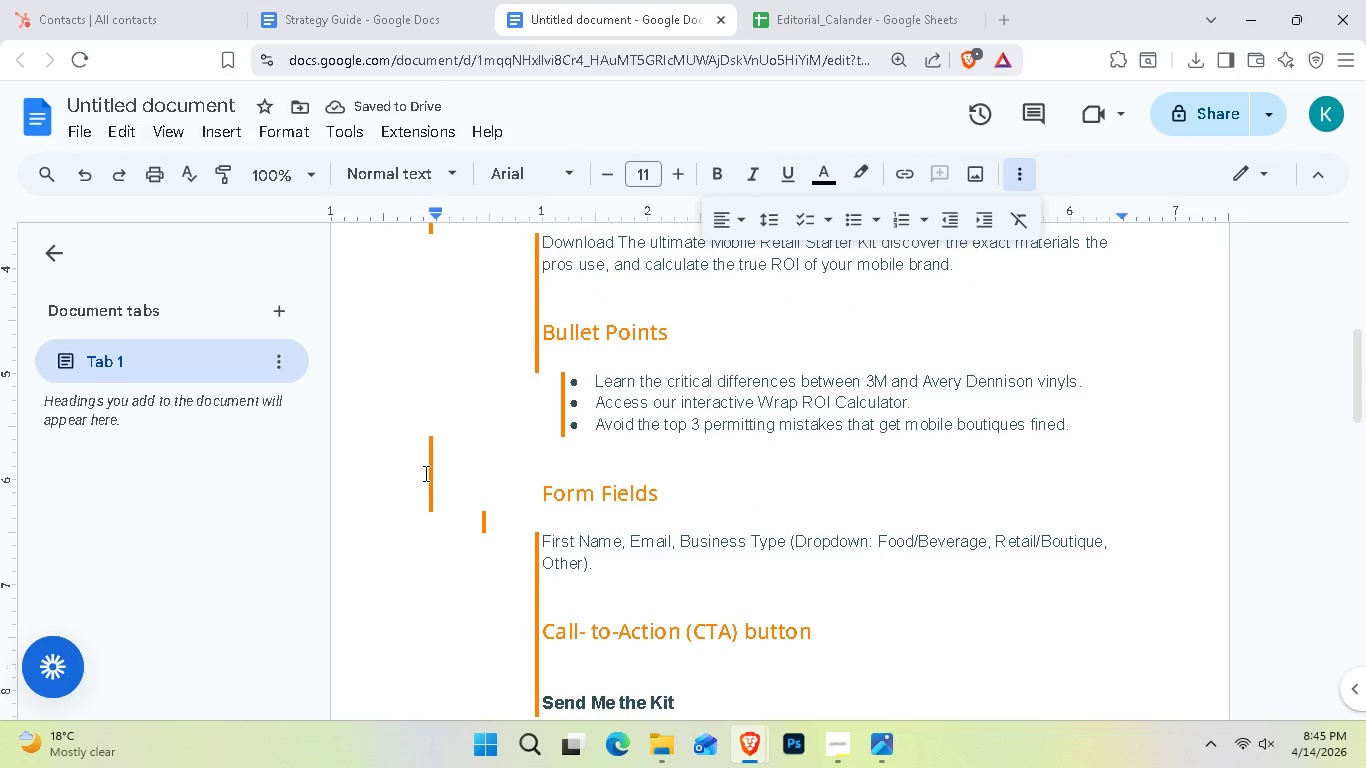 
double_click([429, 472])
 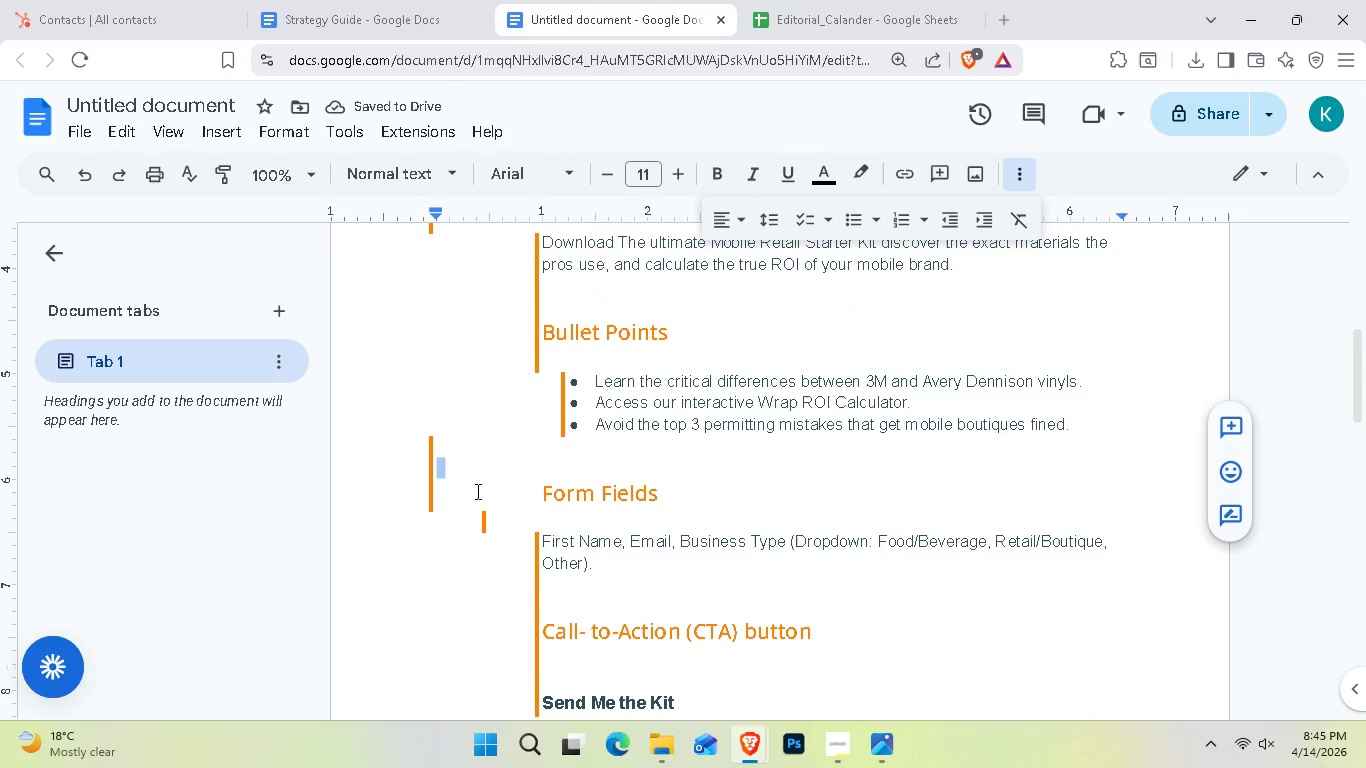 
left_click([497, 499])
 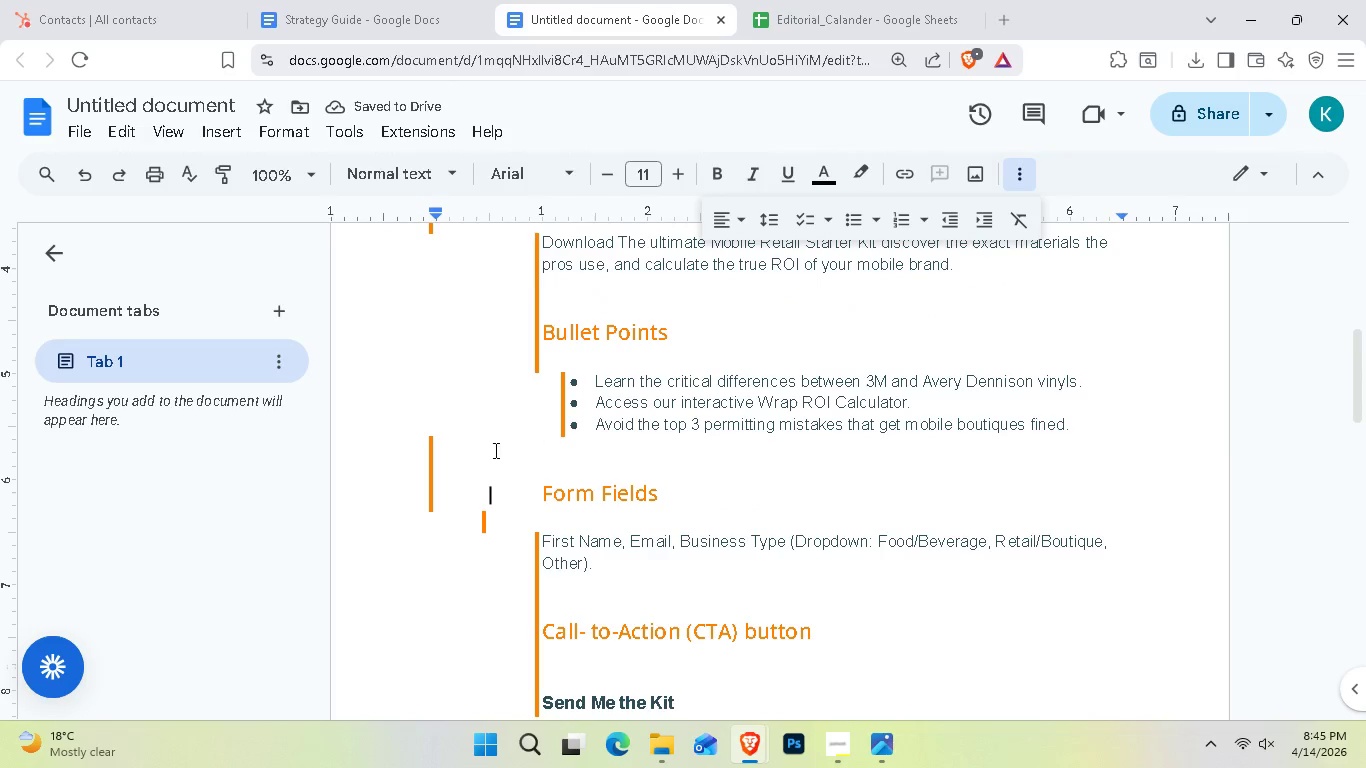 
scroll: coordinate [494, 447], scroll_direction: up, amount: 3.0
 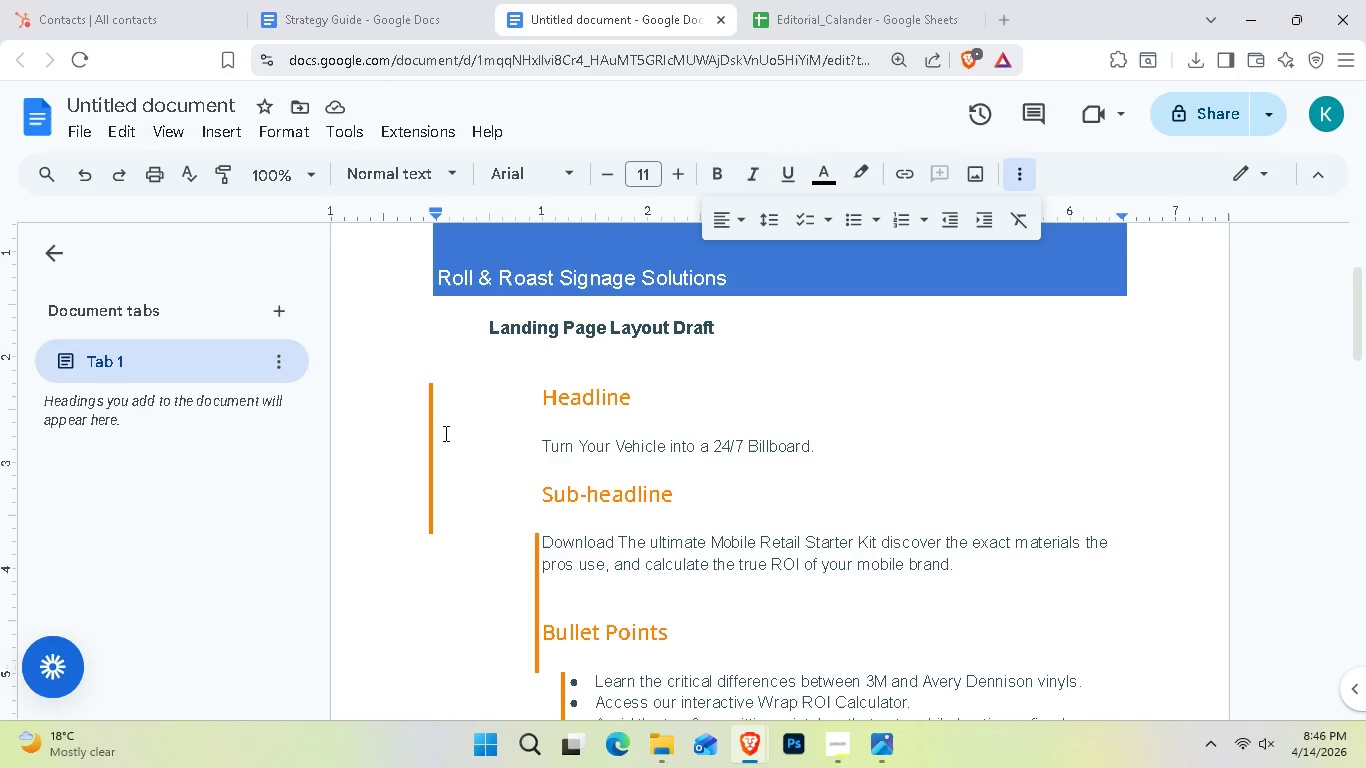 
wait(11.79)
 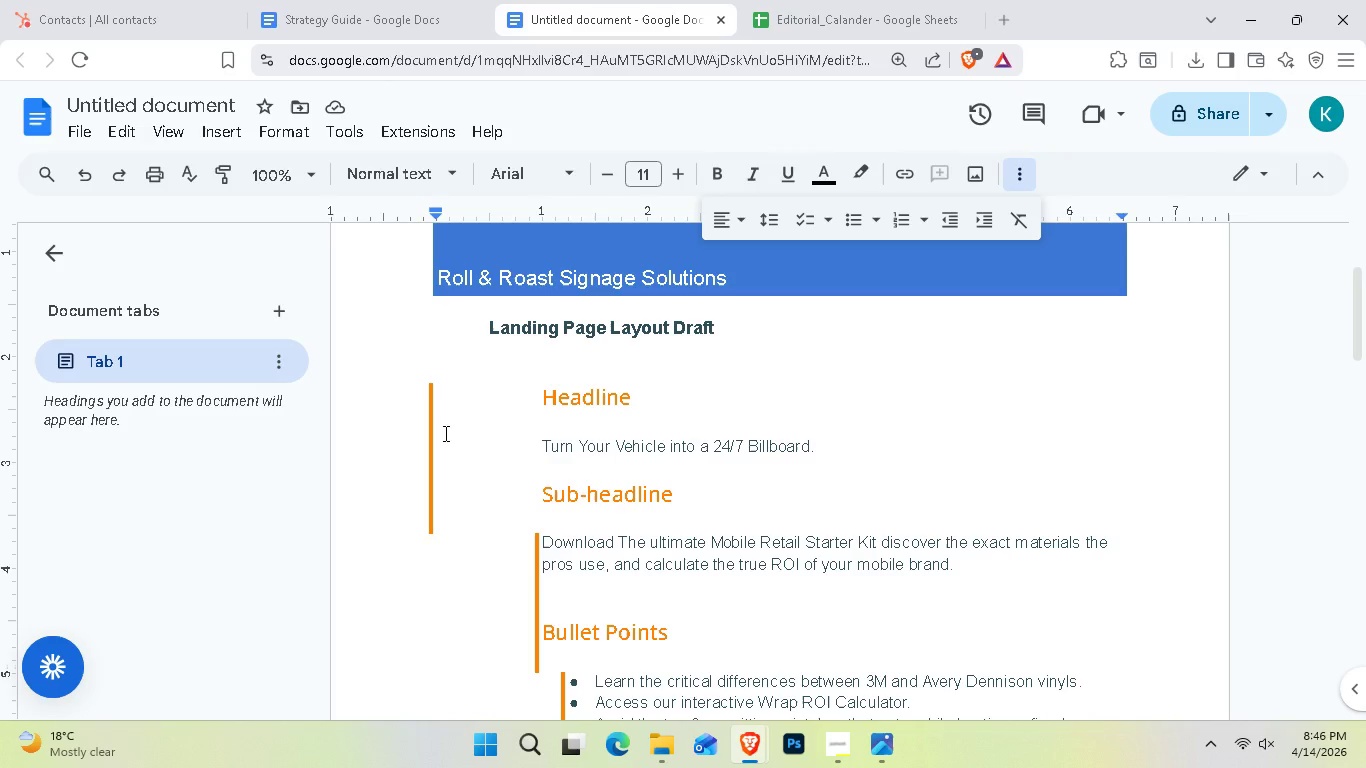 
left_click_drag(start_coordinate=[489, 382], to_coordinate=[701, 503])
 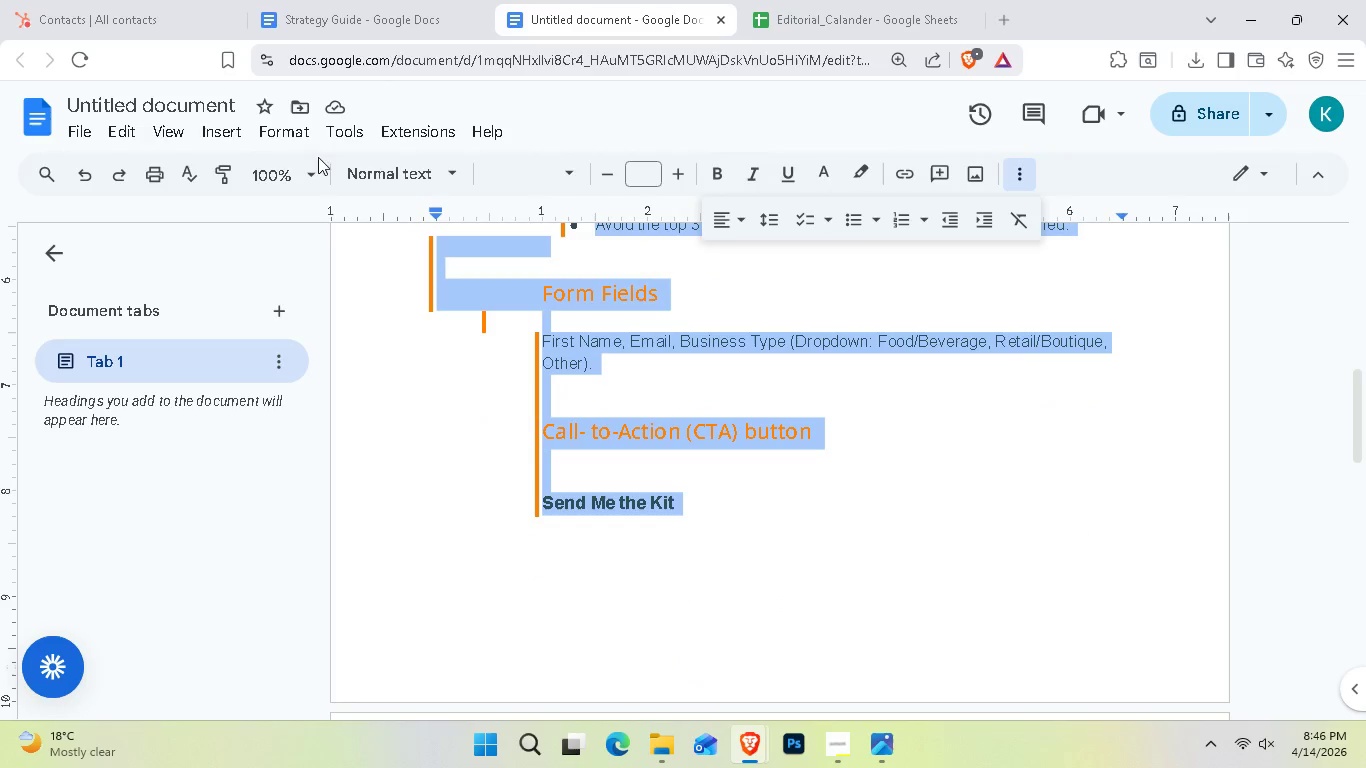 
scroll: coordinate [792, 618], scroll_direction: down, amount: 4.0
 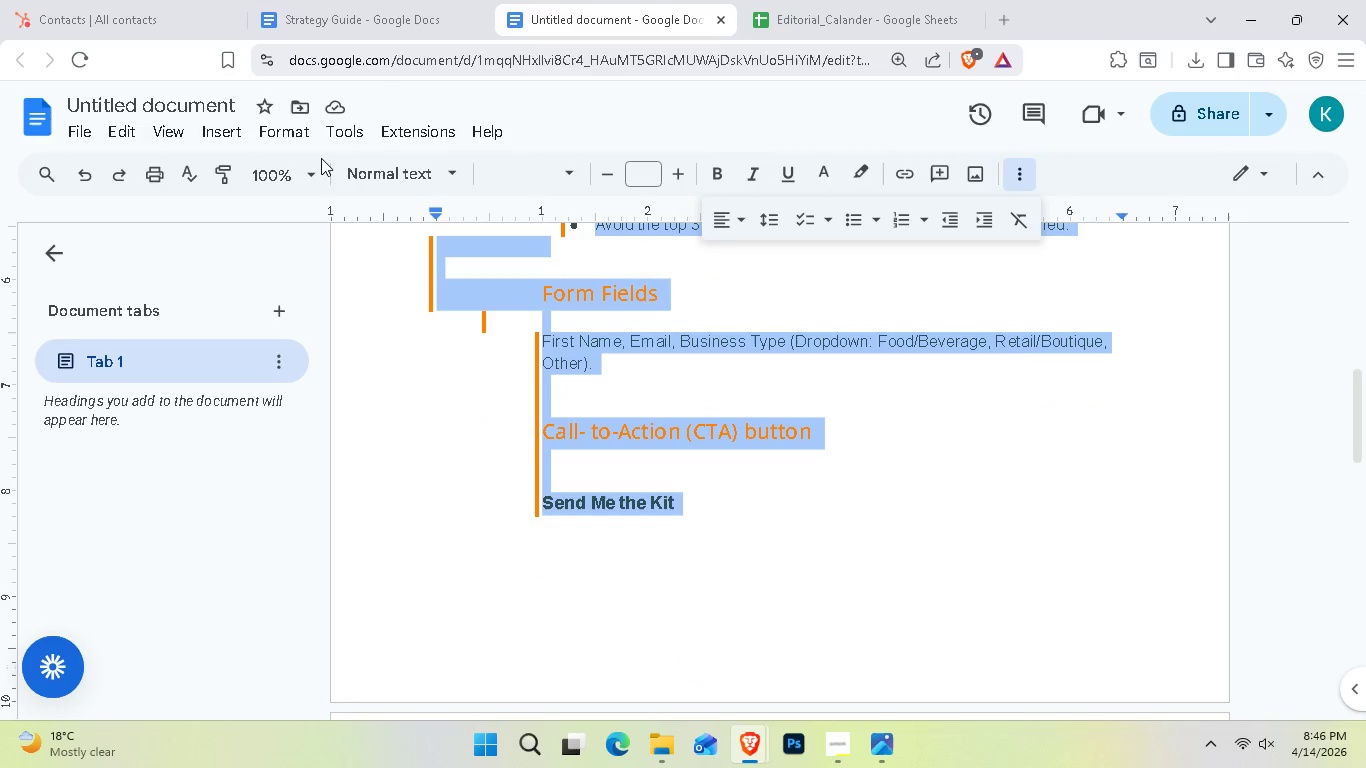 
left_click([292, 133])
 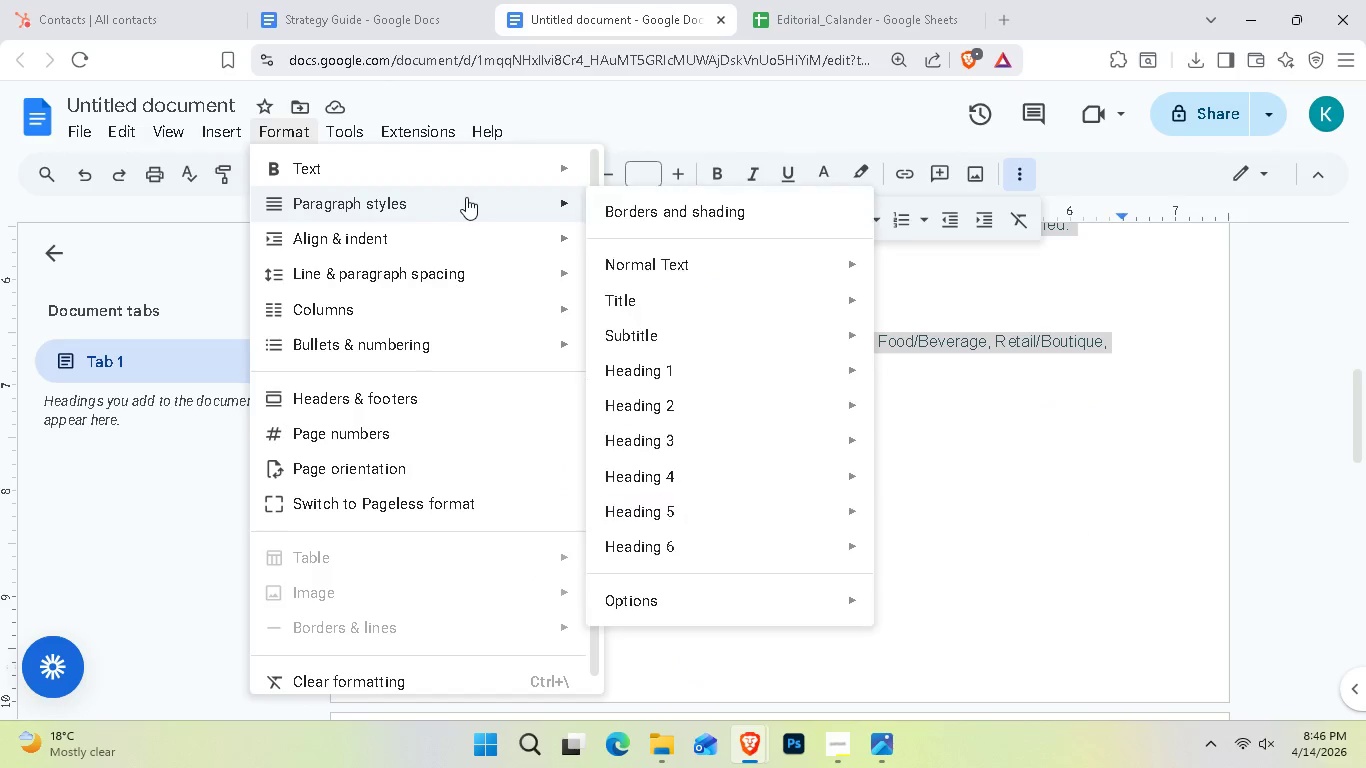 
left_click([659, 202])
 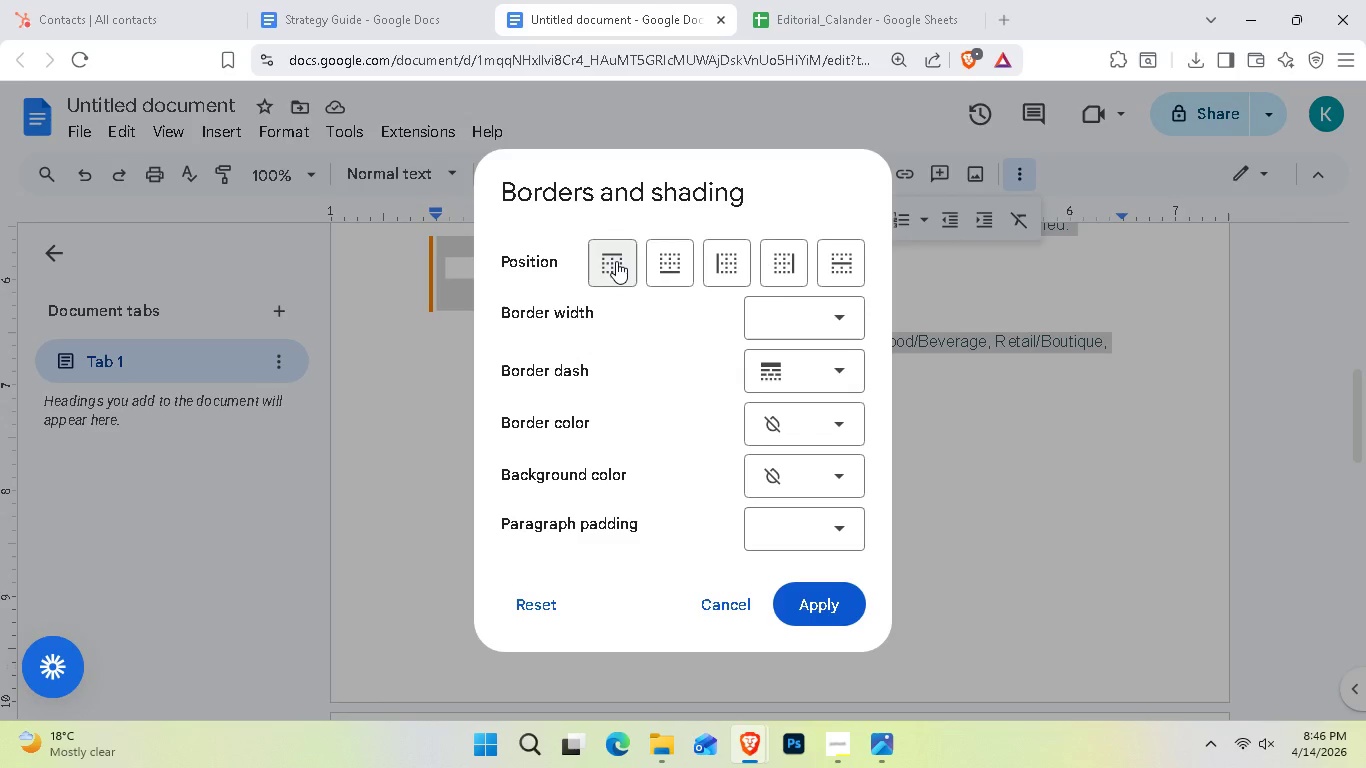 
left_click([616, 261])
 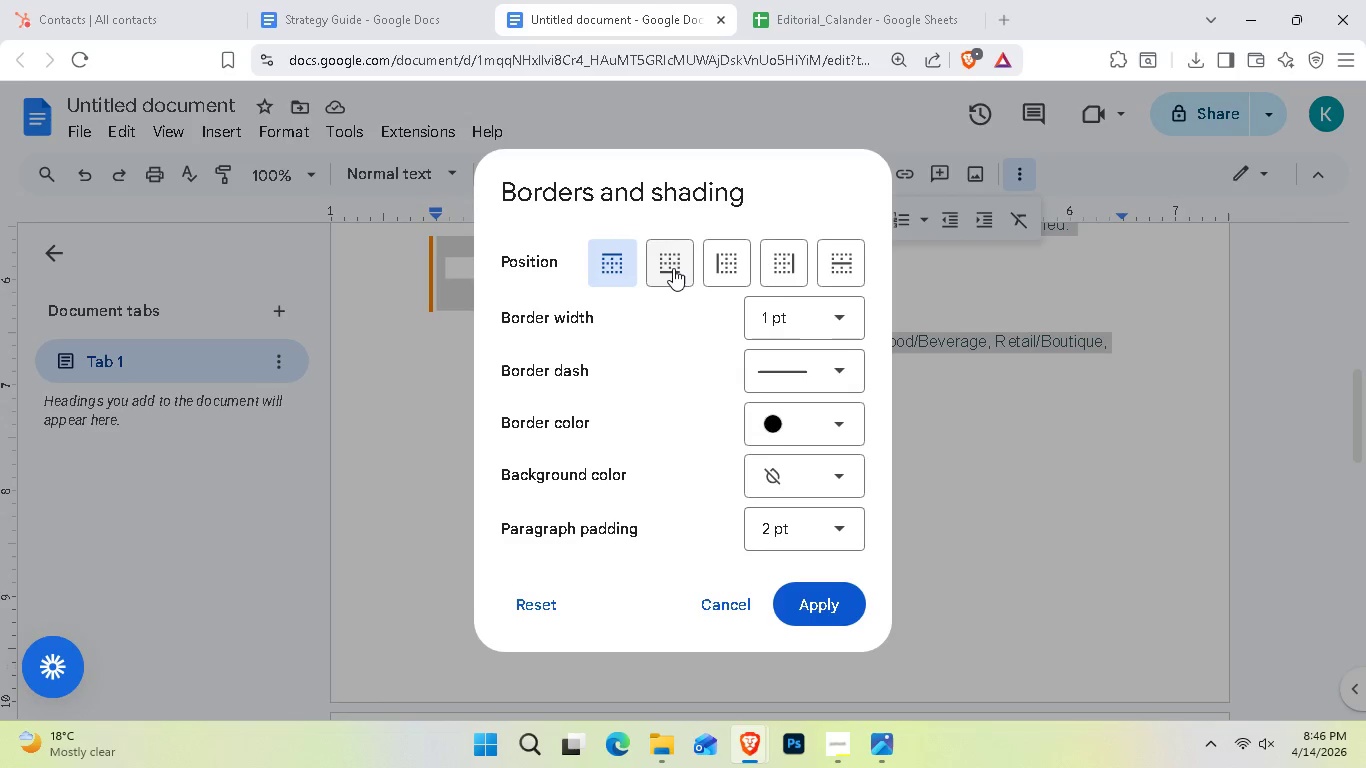 
double_click([674, 267])
 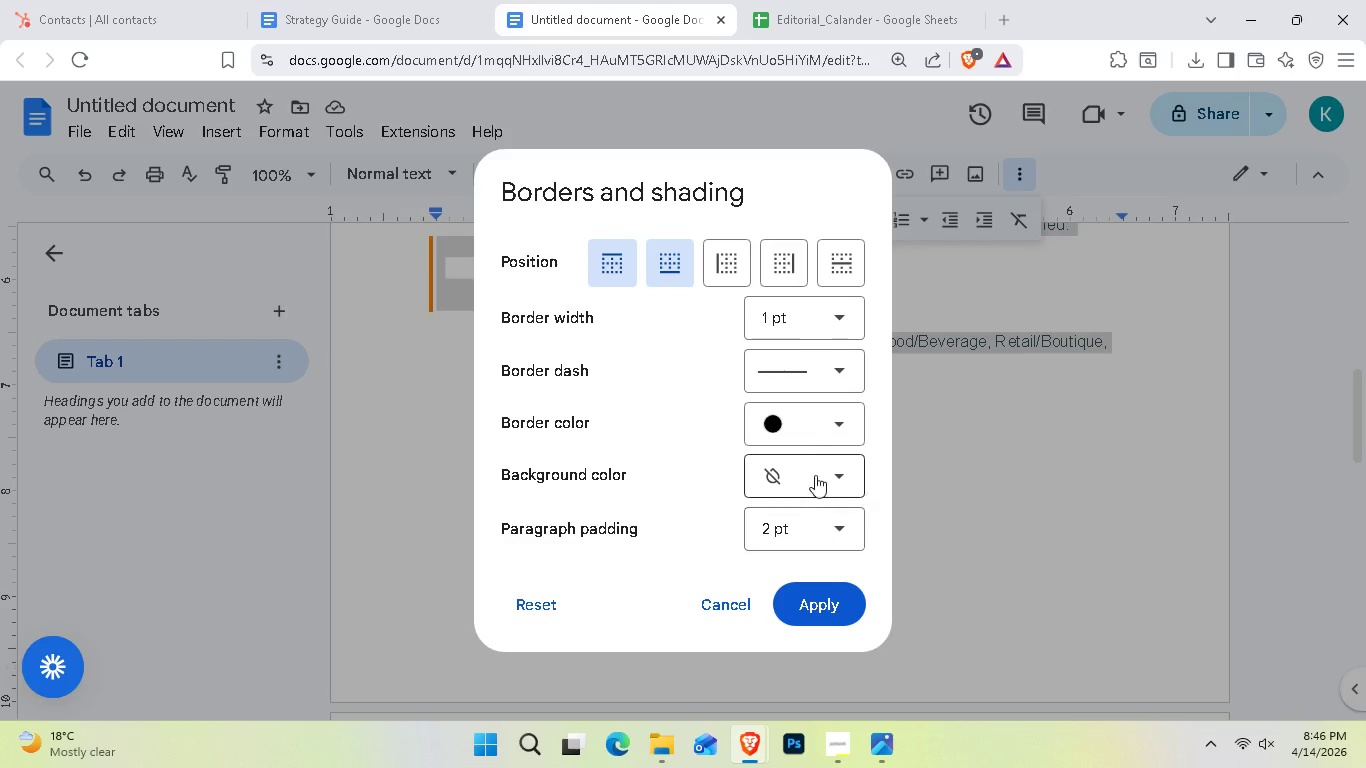 
left_click([807, 439])
 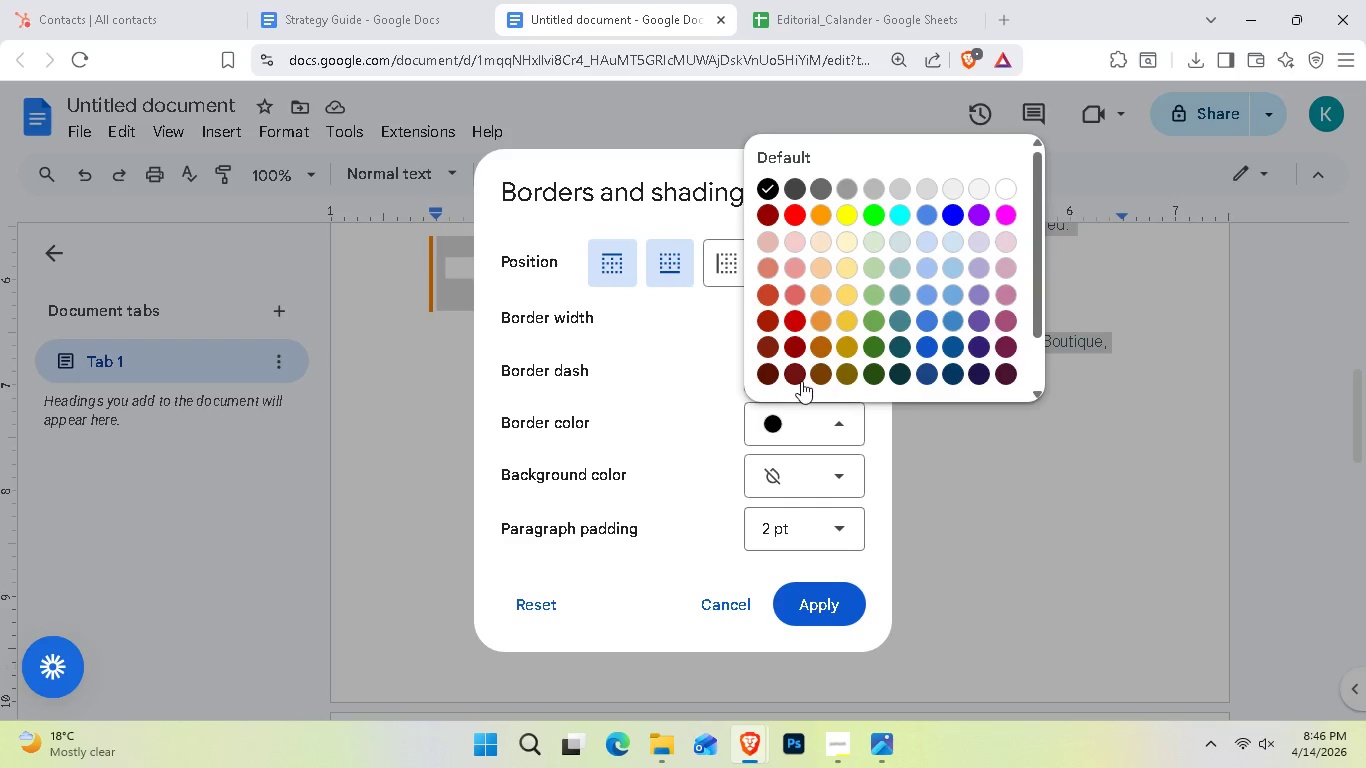 
scroll: coordinate [806, 376], scroll_direction: down, amount: 3.0
 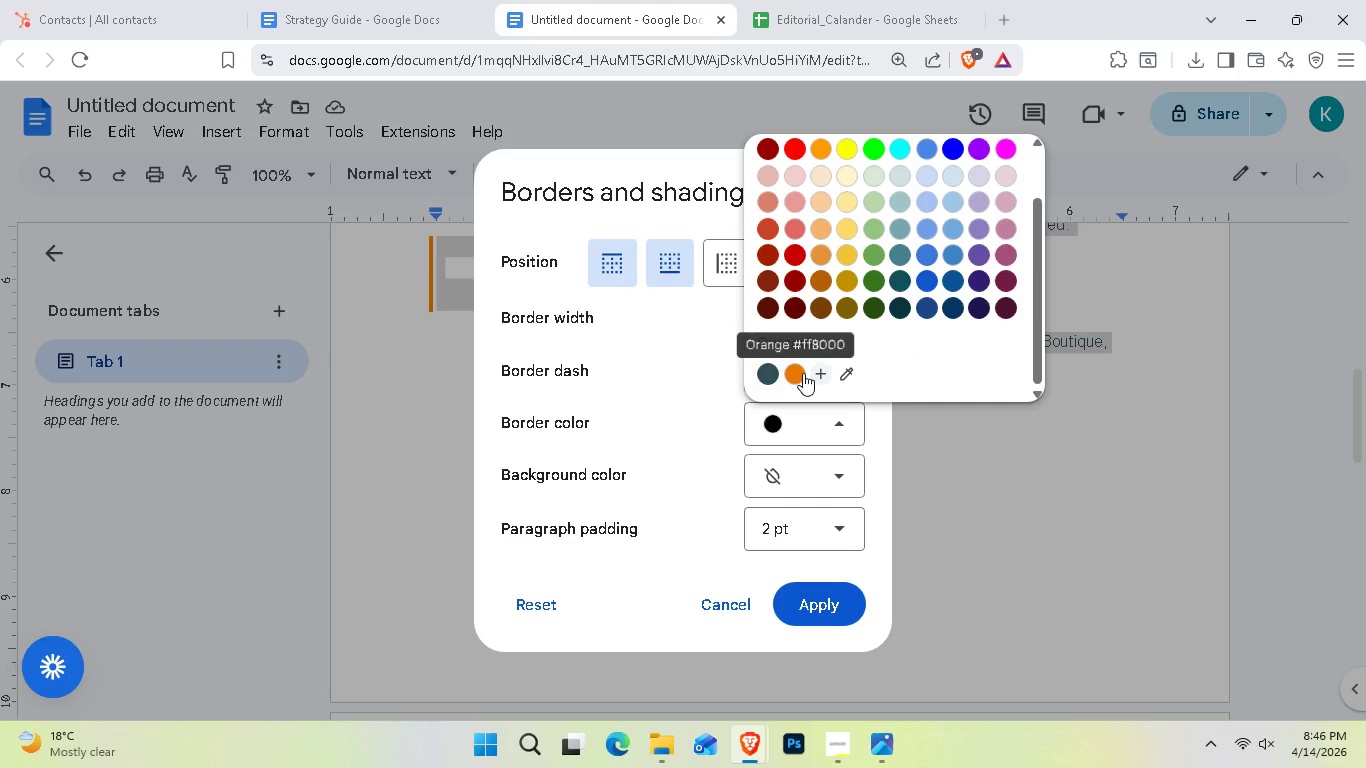 
left_click([803, 373])
 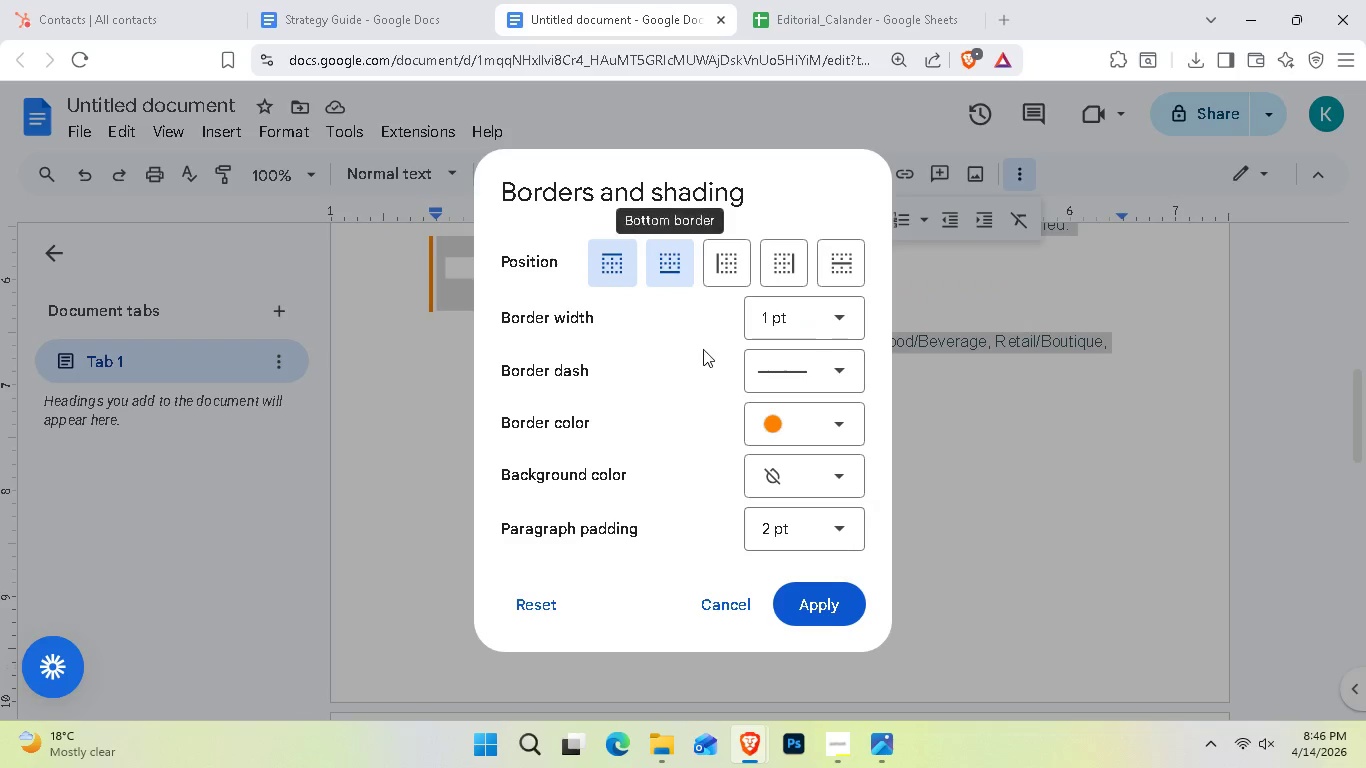 
left_click([820, 329])
 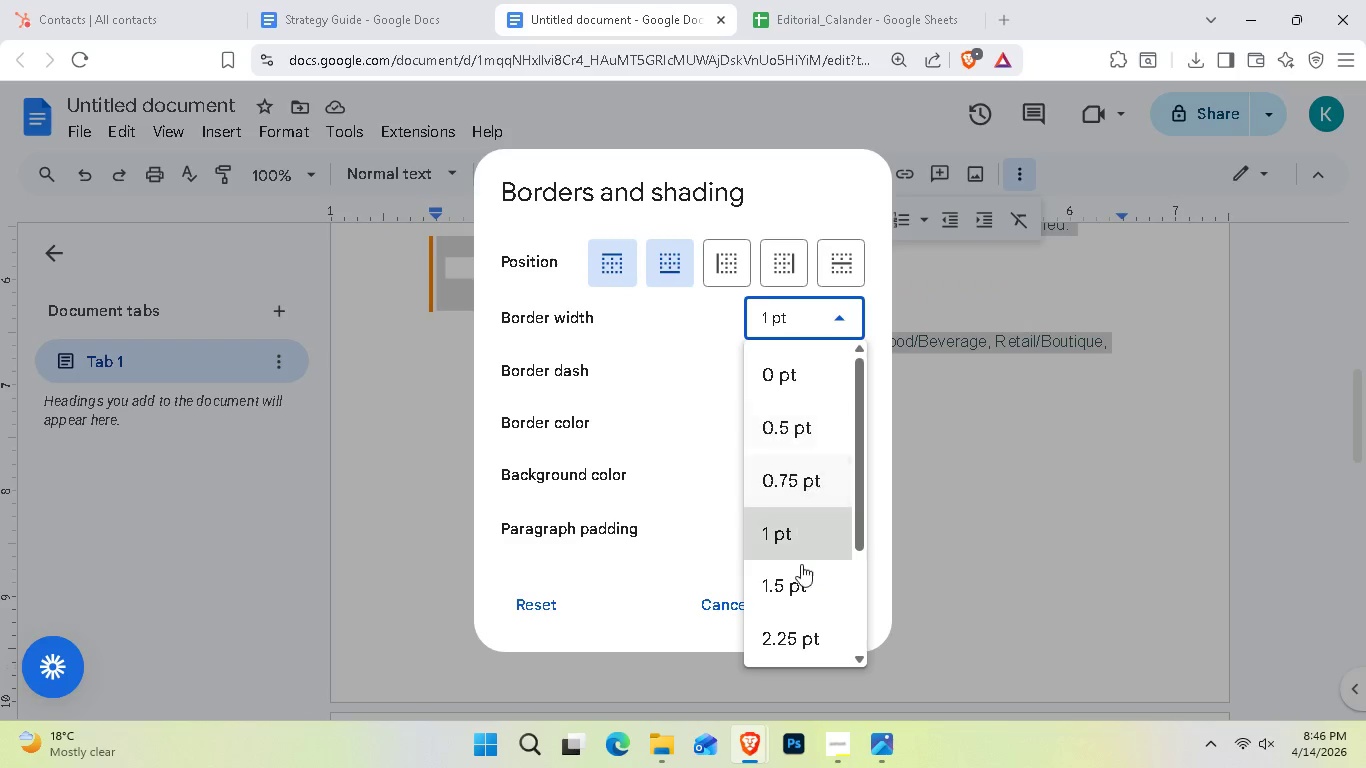 
scroll: coordinate [802, 615], scroll_direction: down, amount: 1.0
 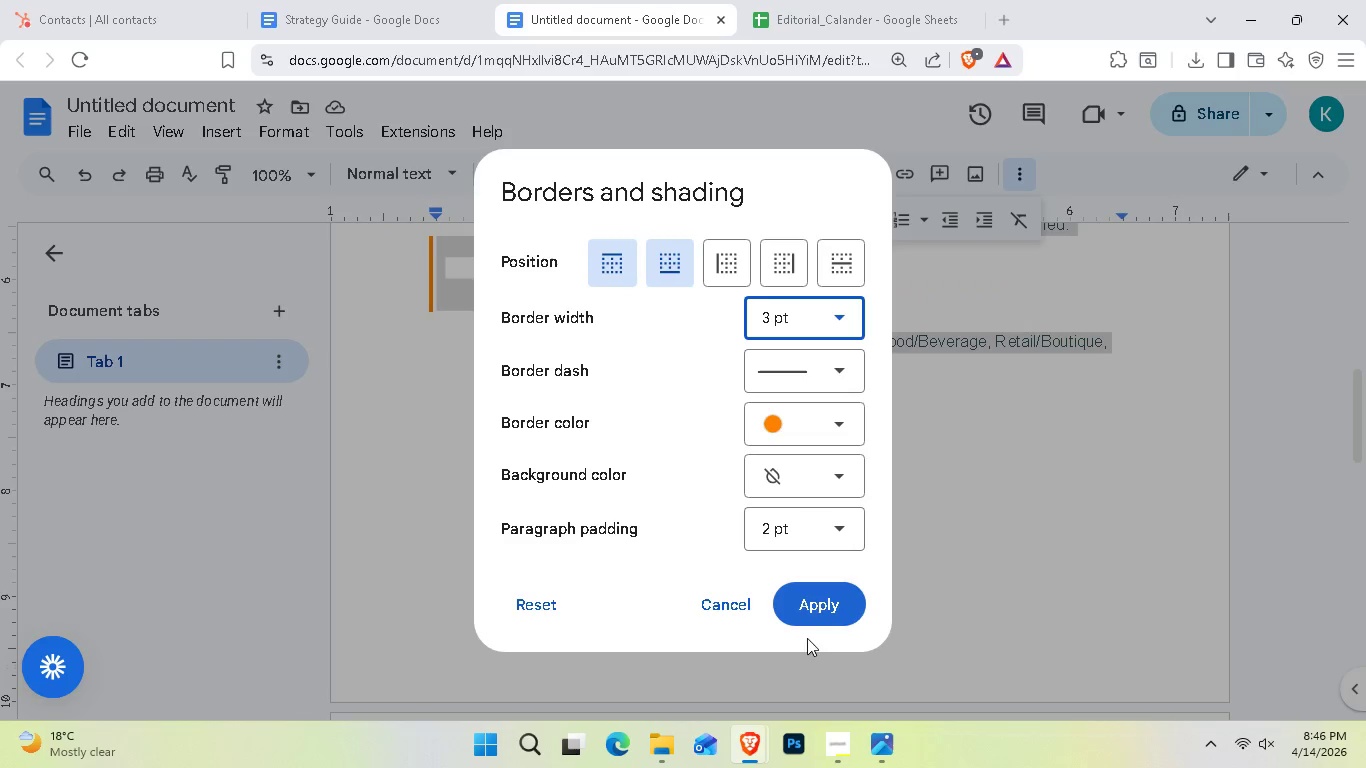 
left_click([829, 615])
 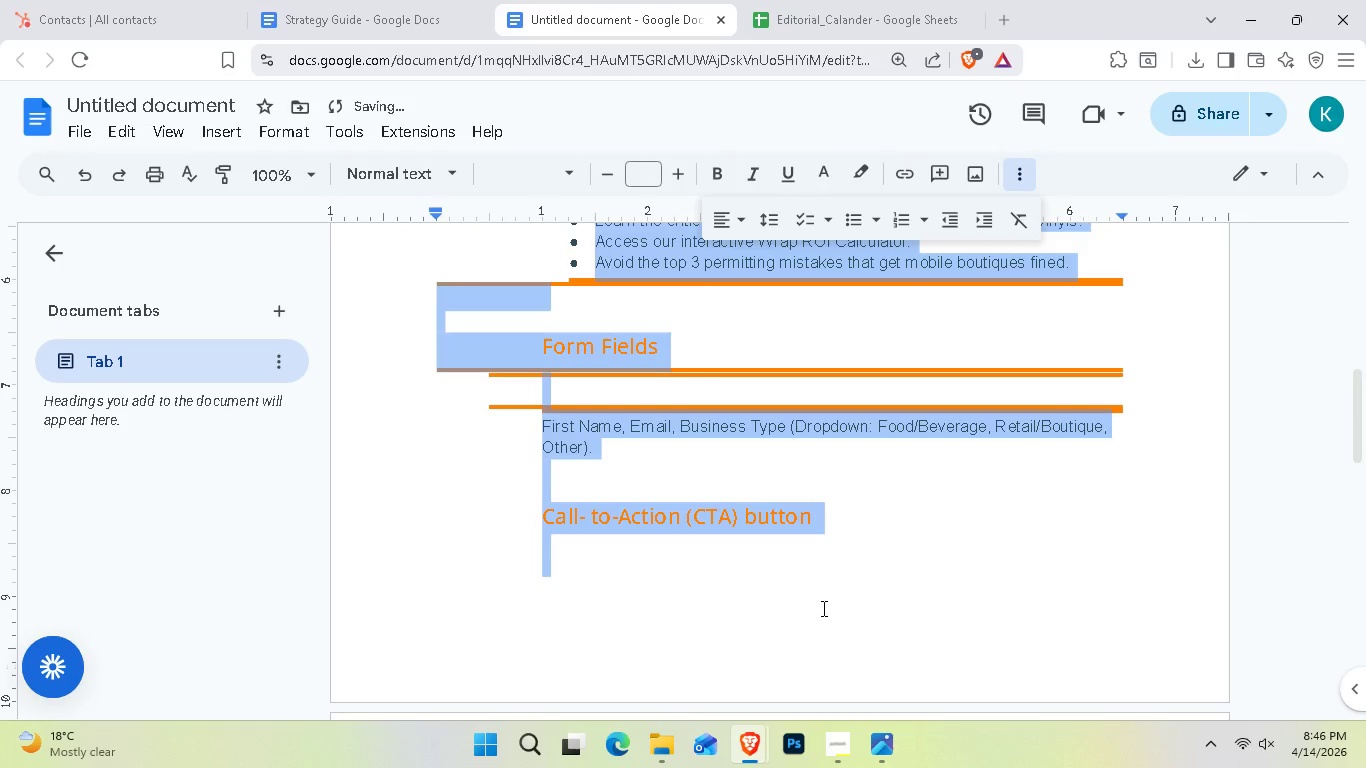 
left_click([783, 617])
 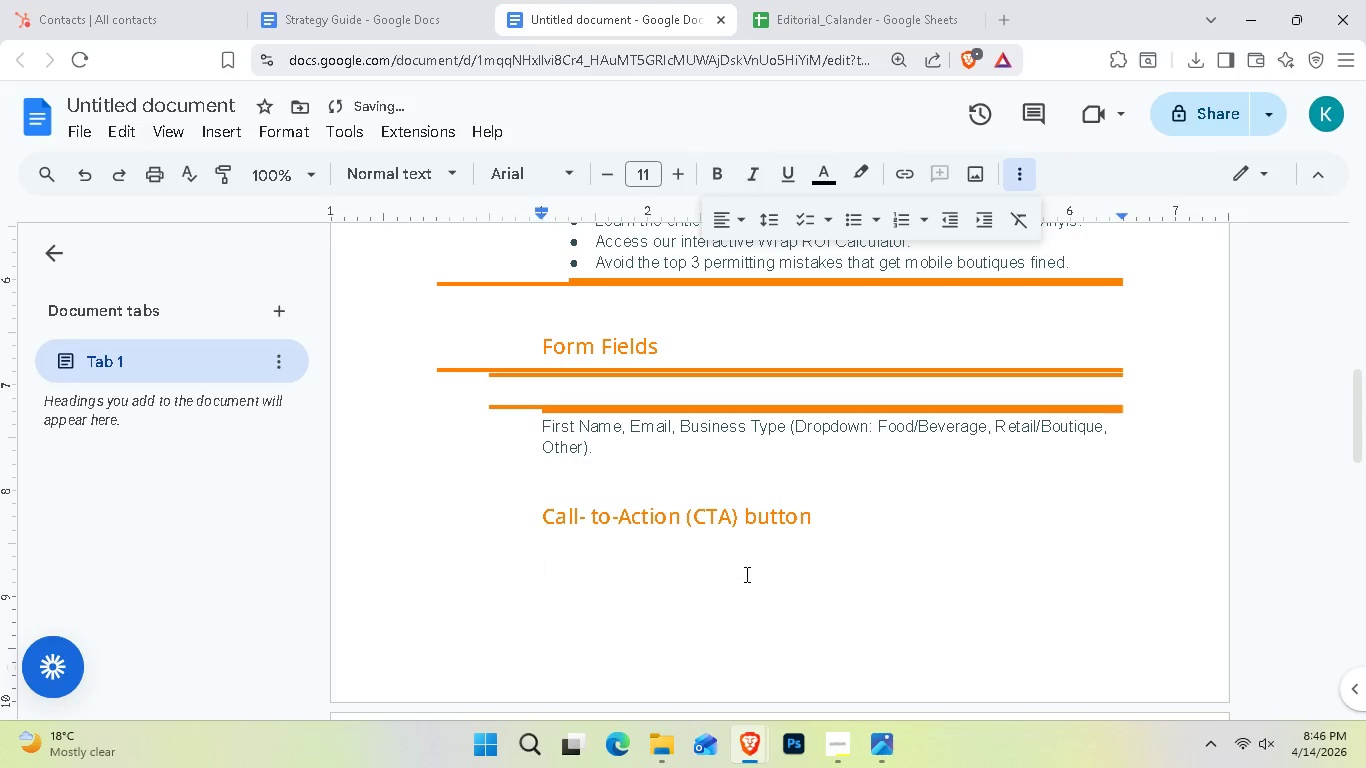 
scroll: coordinate [742, 568], scroll_direction: up, amount: 5.0
 